 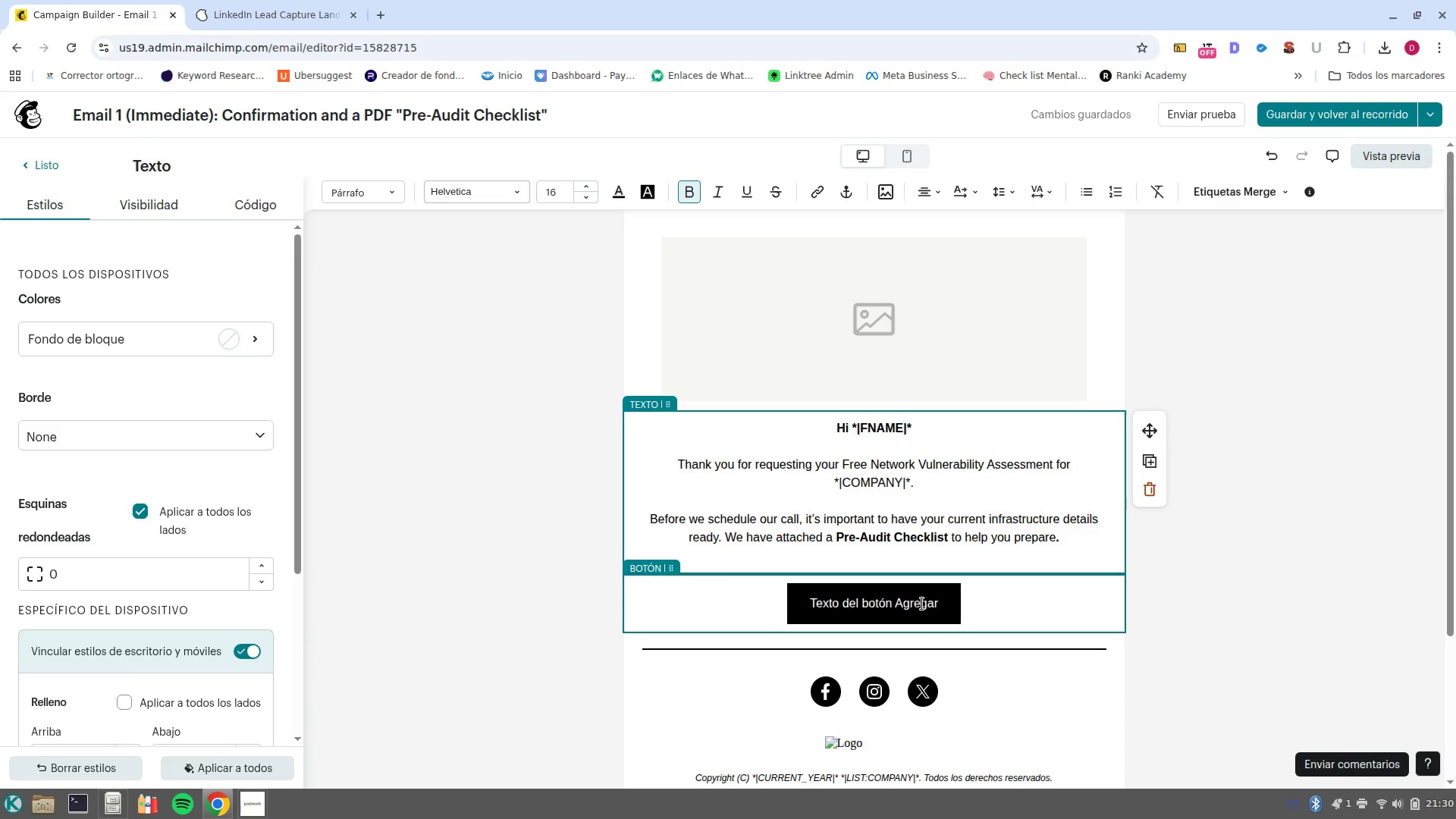 
double_click([895, 606])
 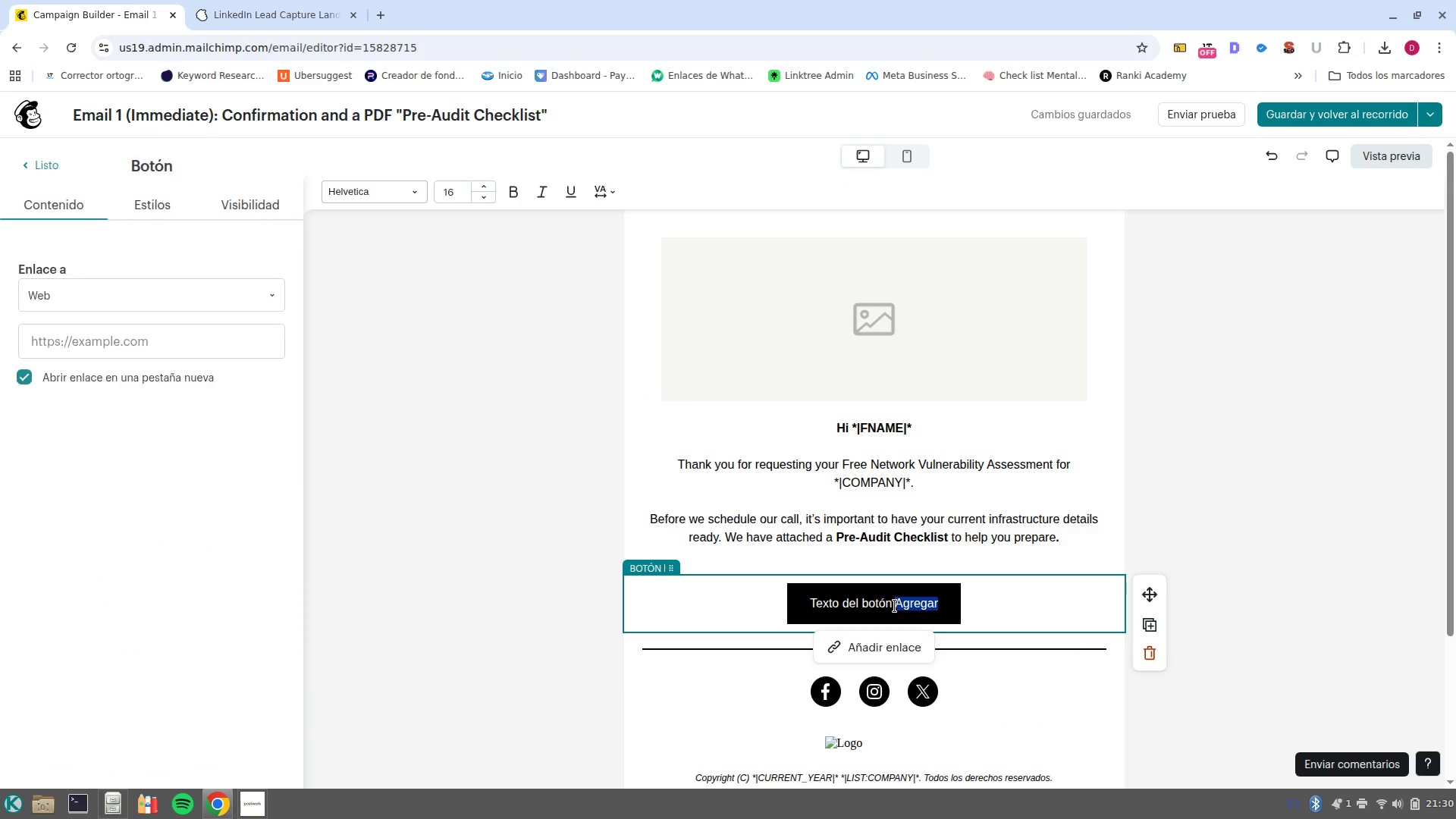 
triple_click([895, 606])
 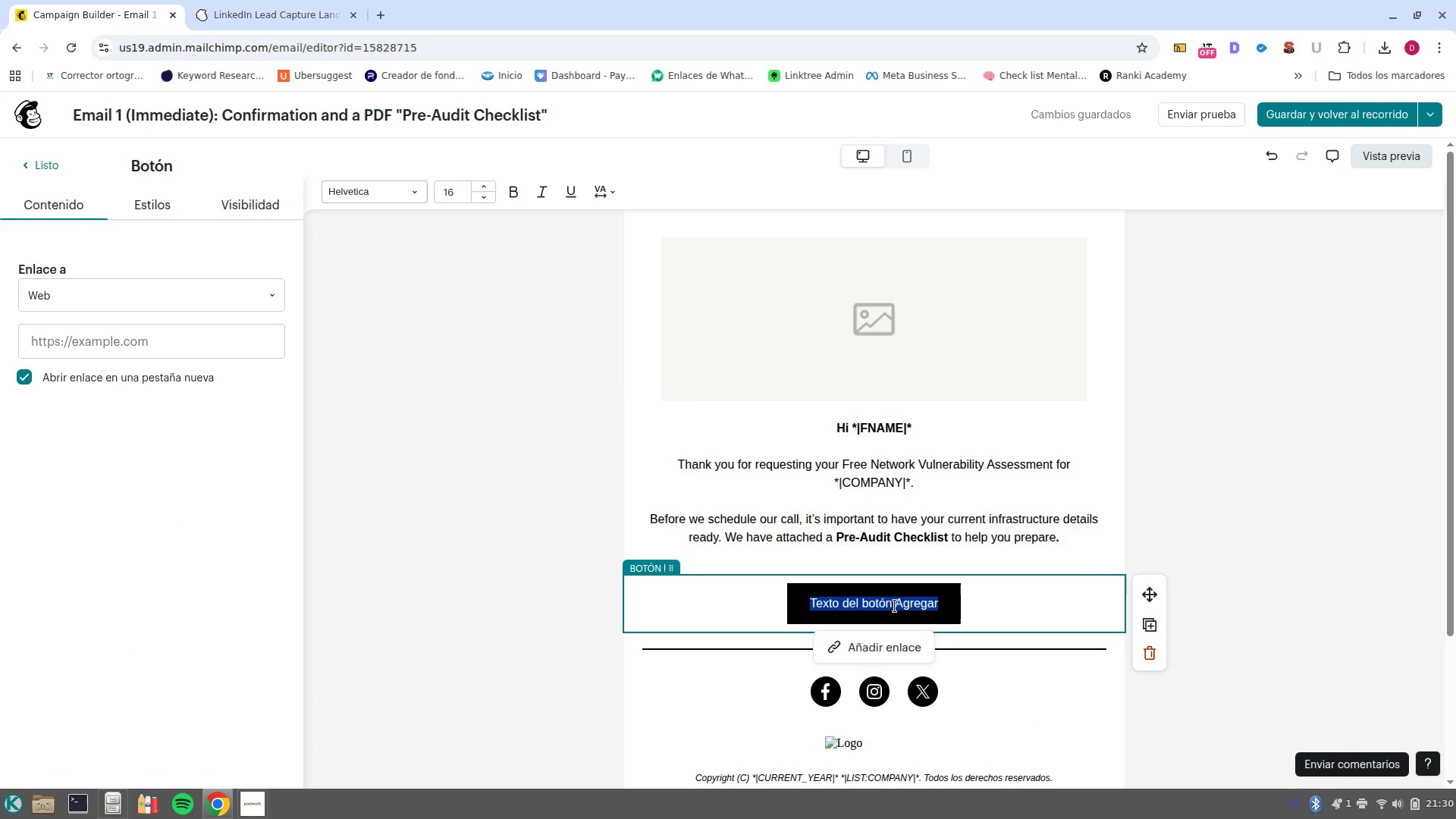 
type(DOWNLOAD)
 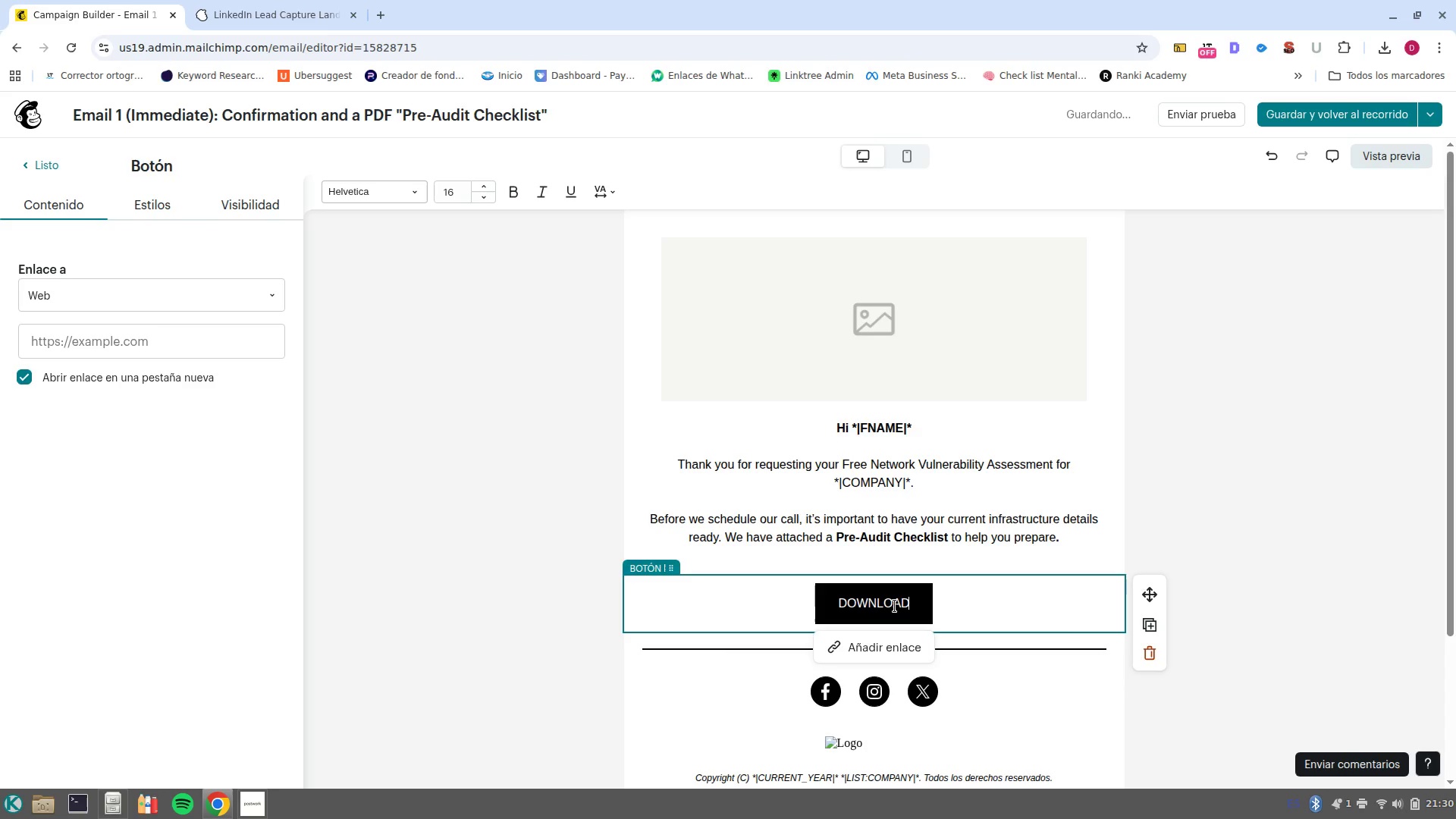 
key(ArrowLeft)
 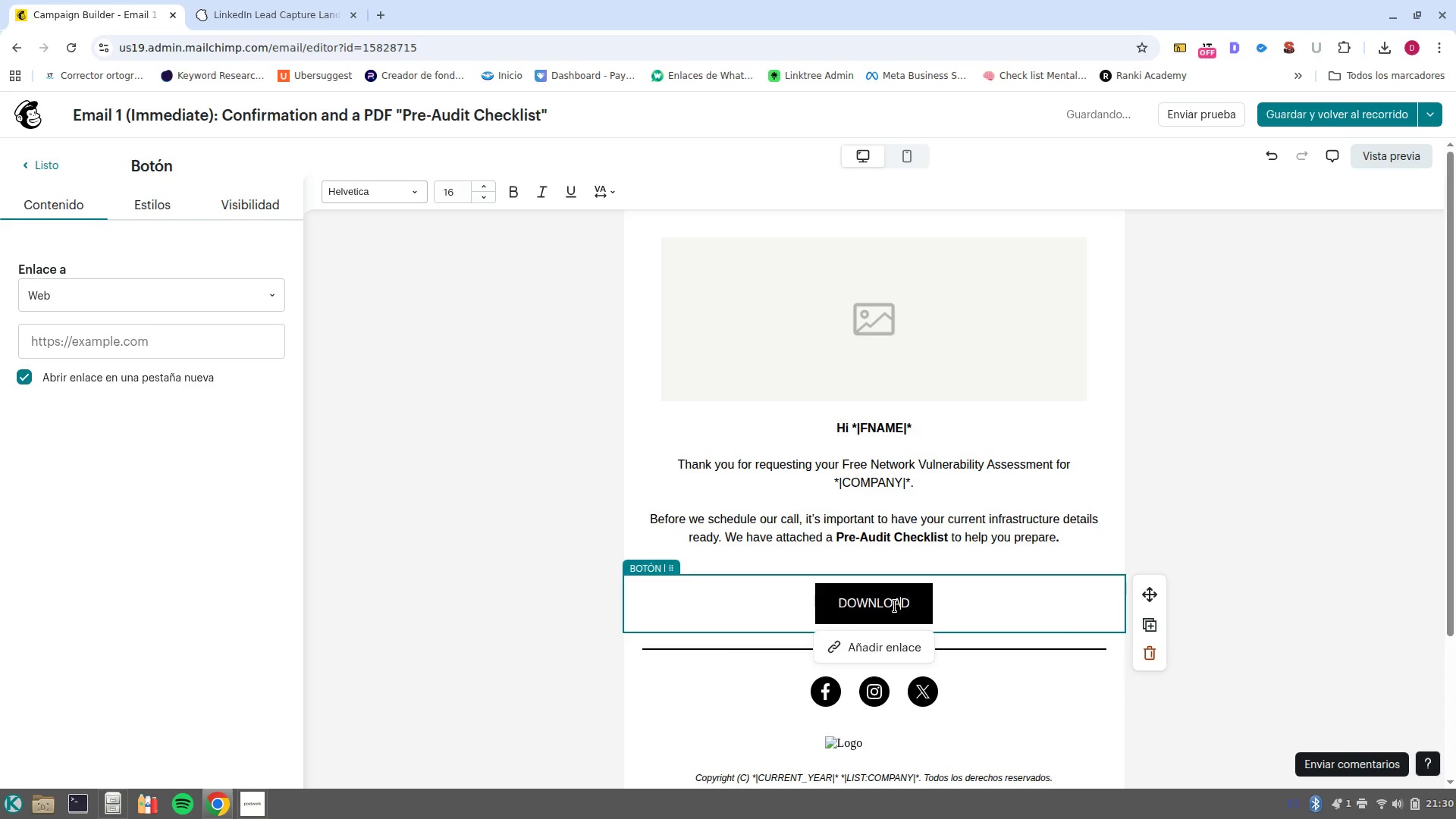 
key(ArrowLeft)
 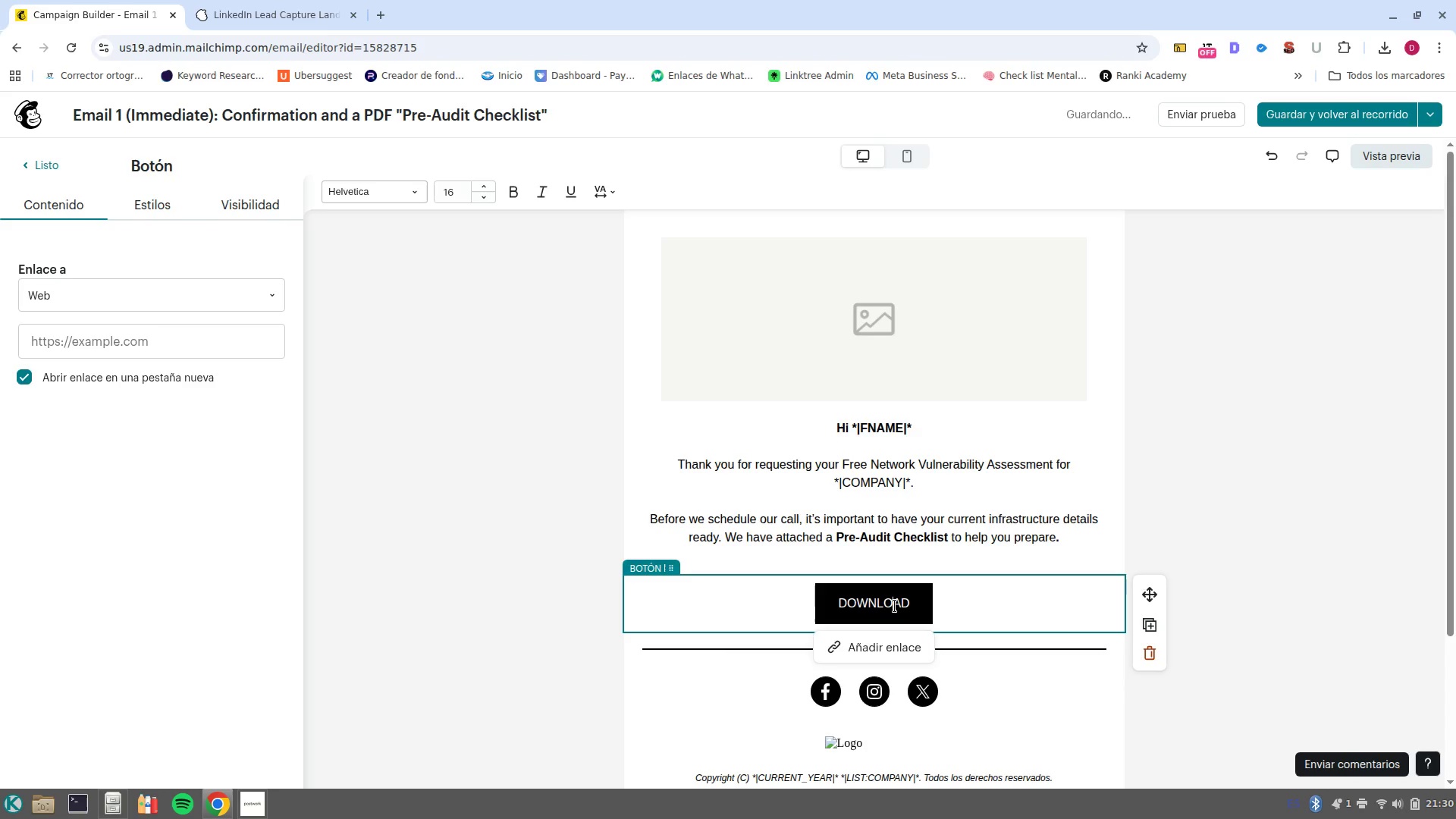 
key(ArrowRight)
 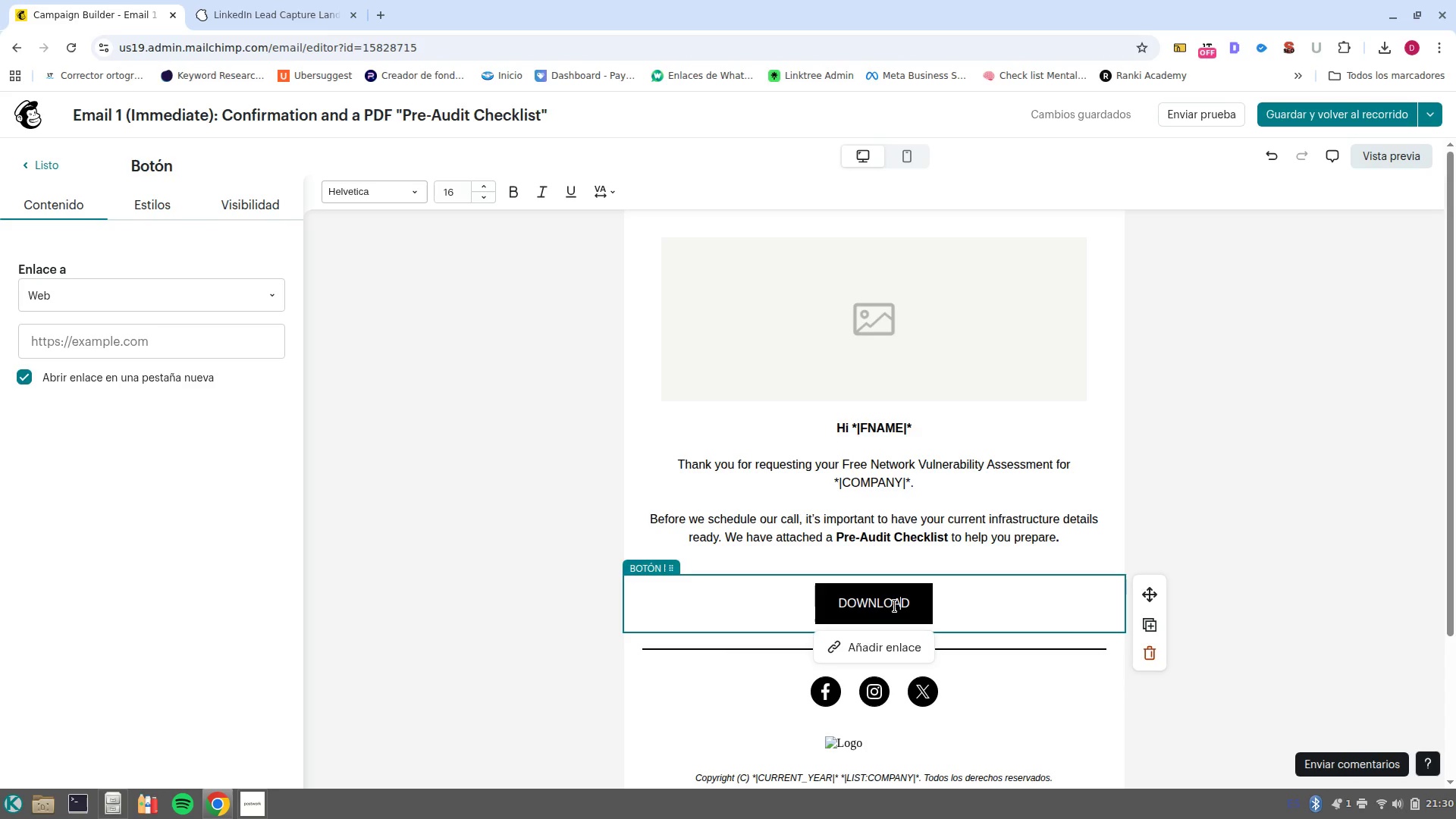 
key(ArrowRight)
 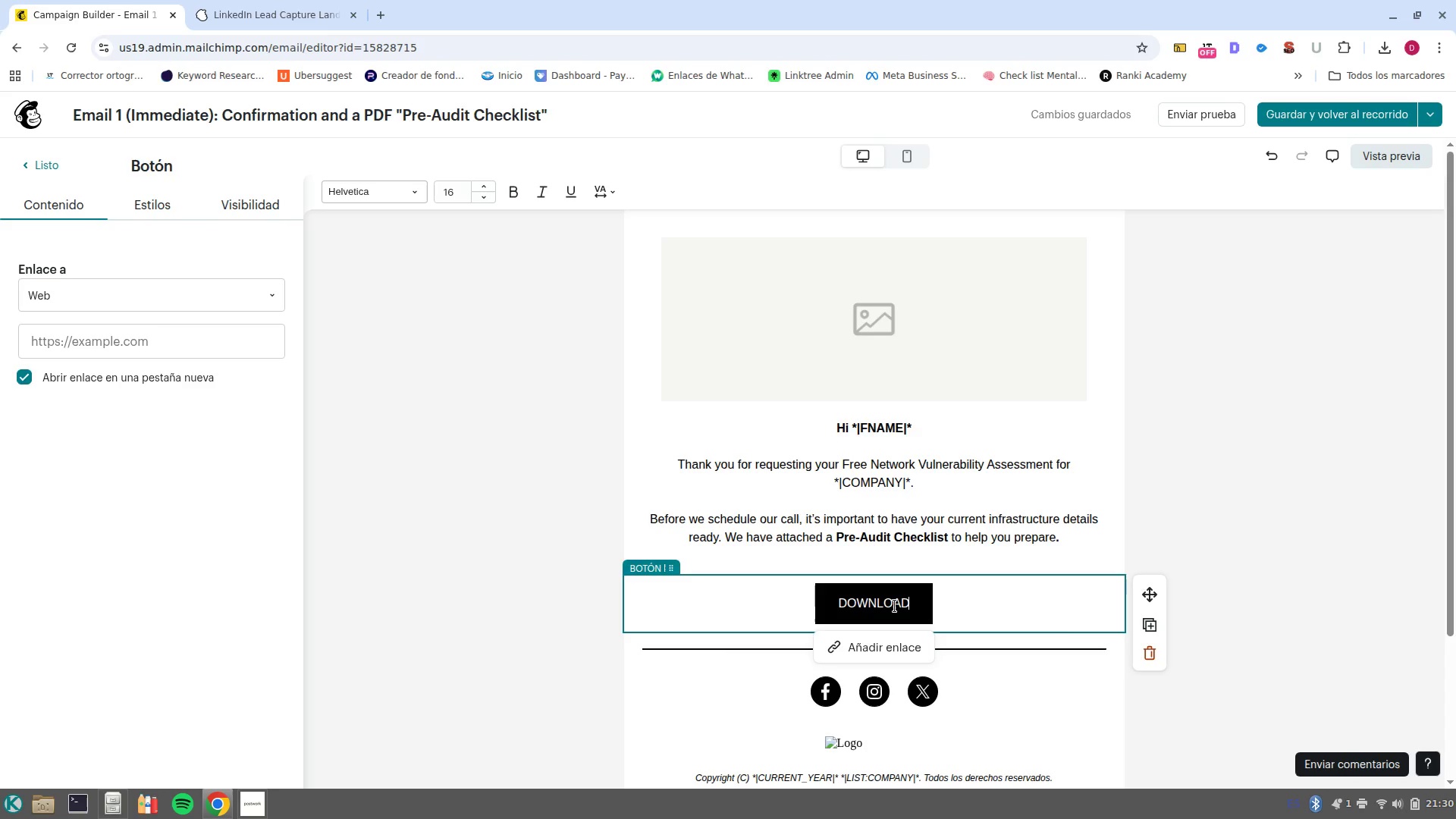 
type( CHECKLIST)
 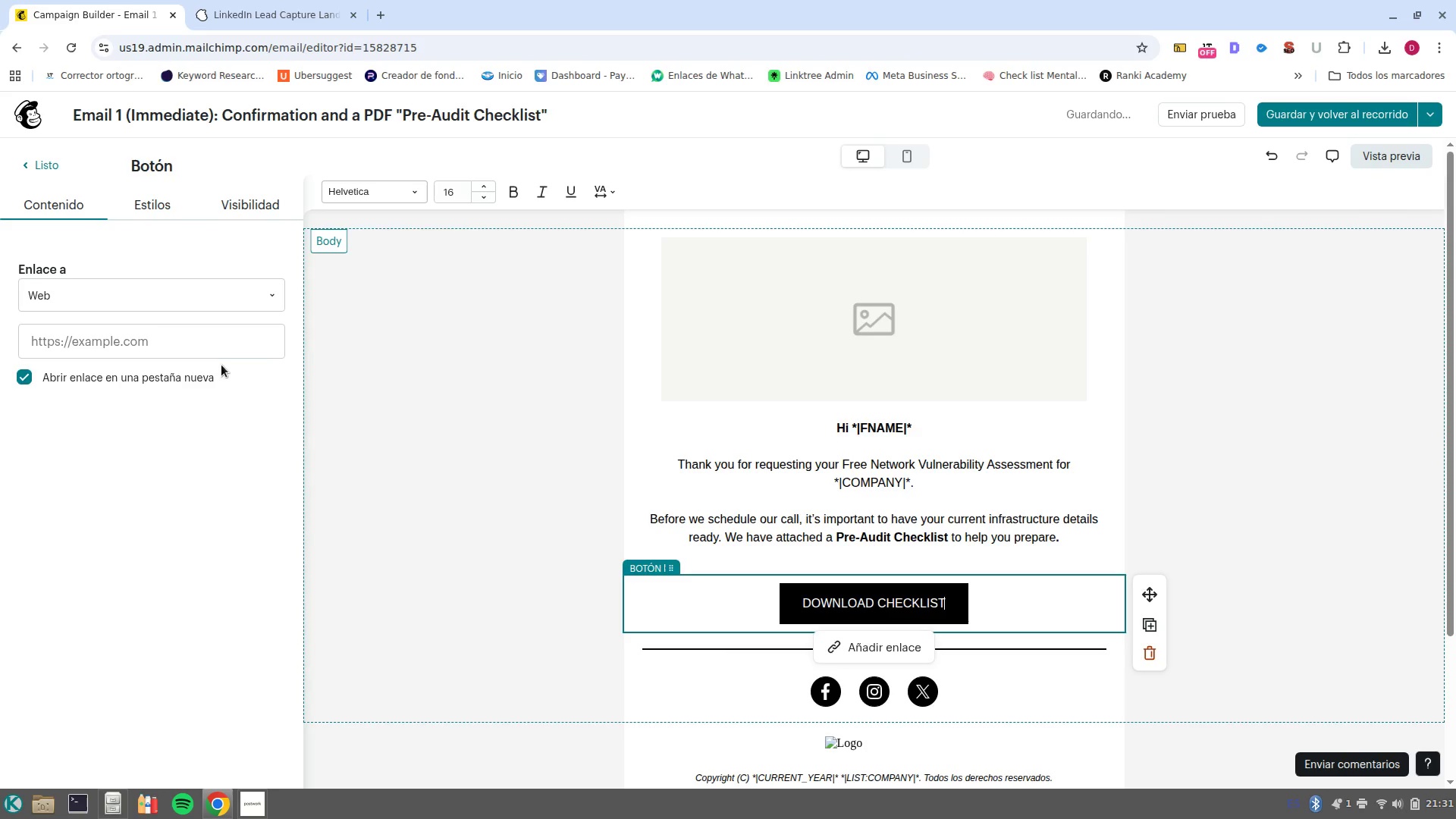 
double_click([211, 351])
 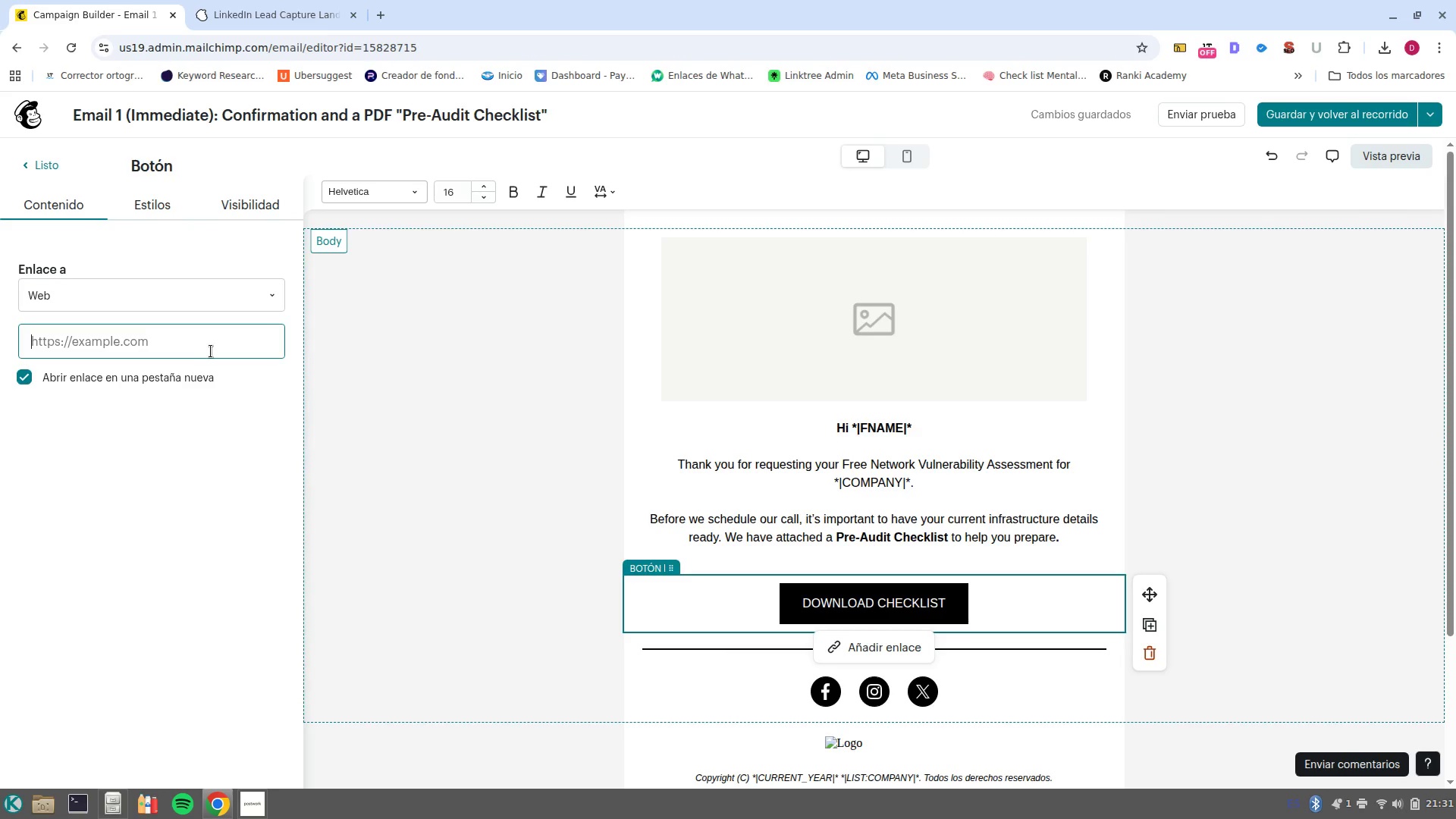 
triple_click([211, 351])
 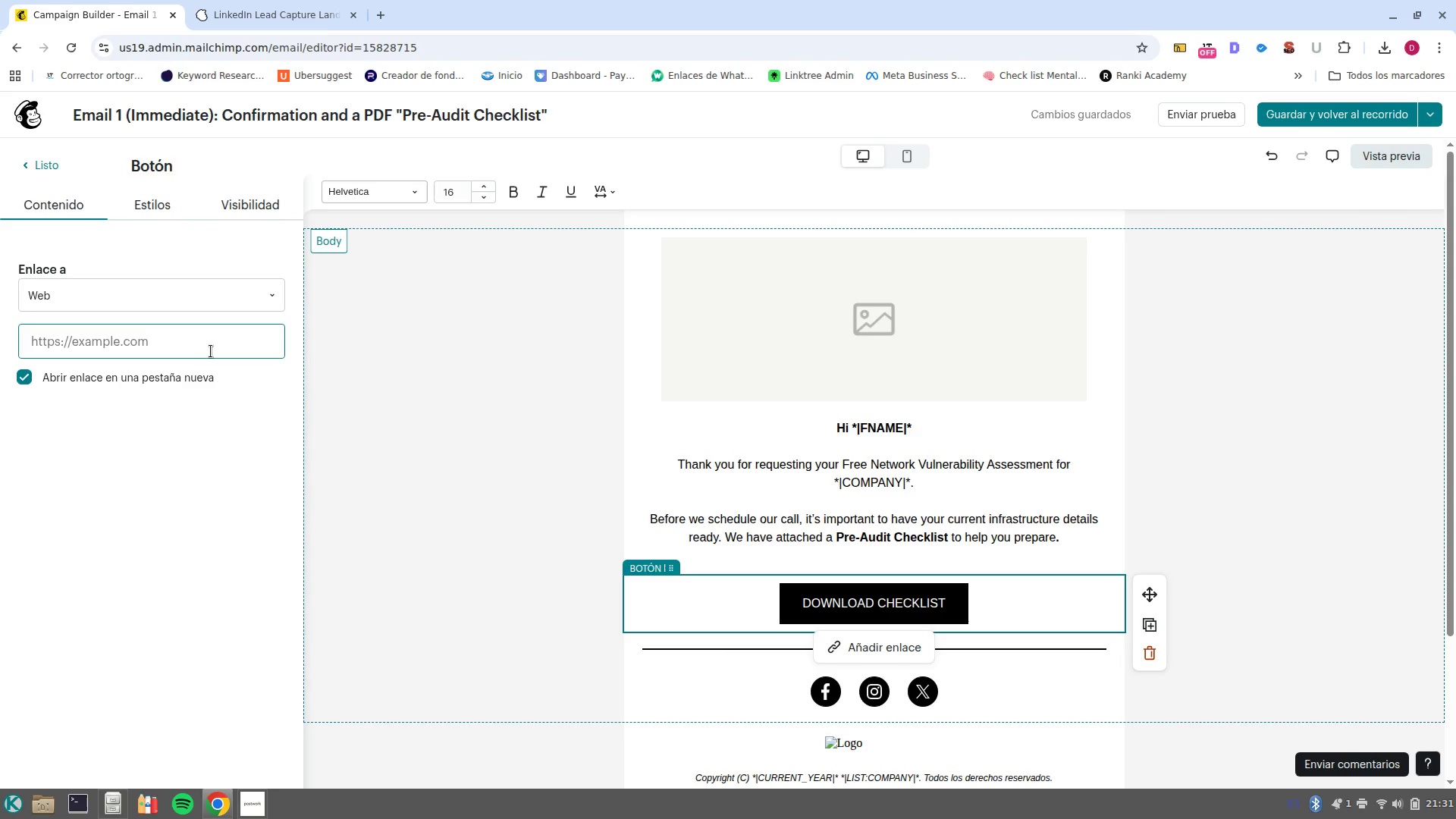 
type(GOOGLE.COM.CO)
 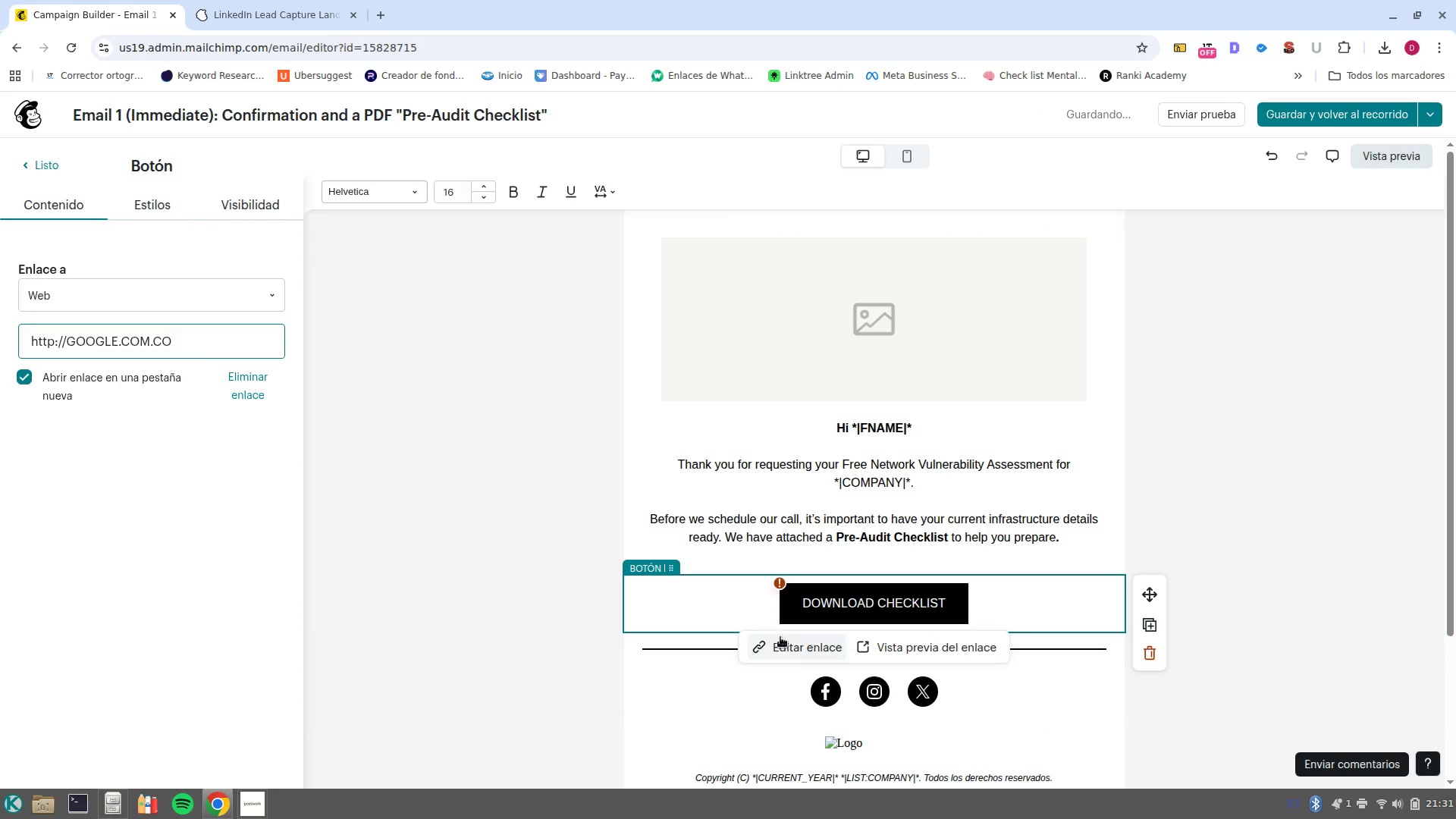 
left_click([763, 647])
 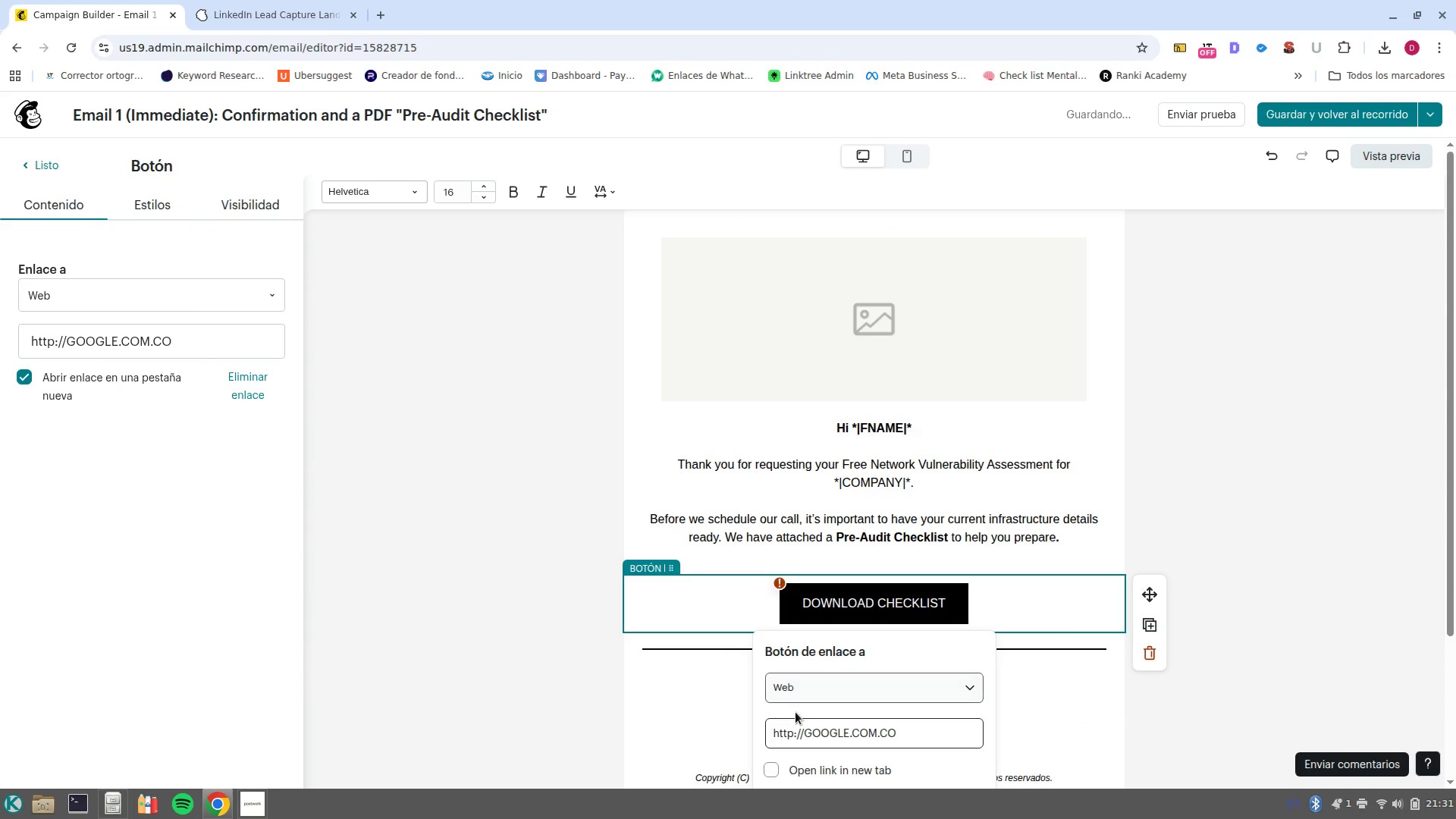 
scroll: coordinate [792, 712], scroll_direction: down, amount: 1.0
 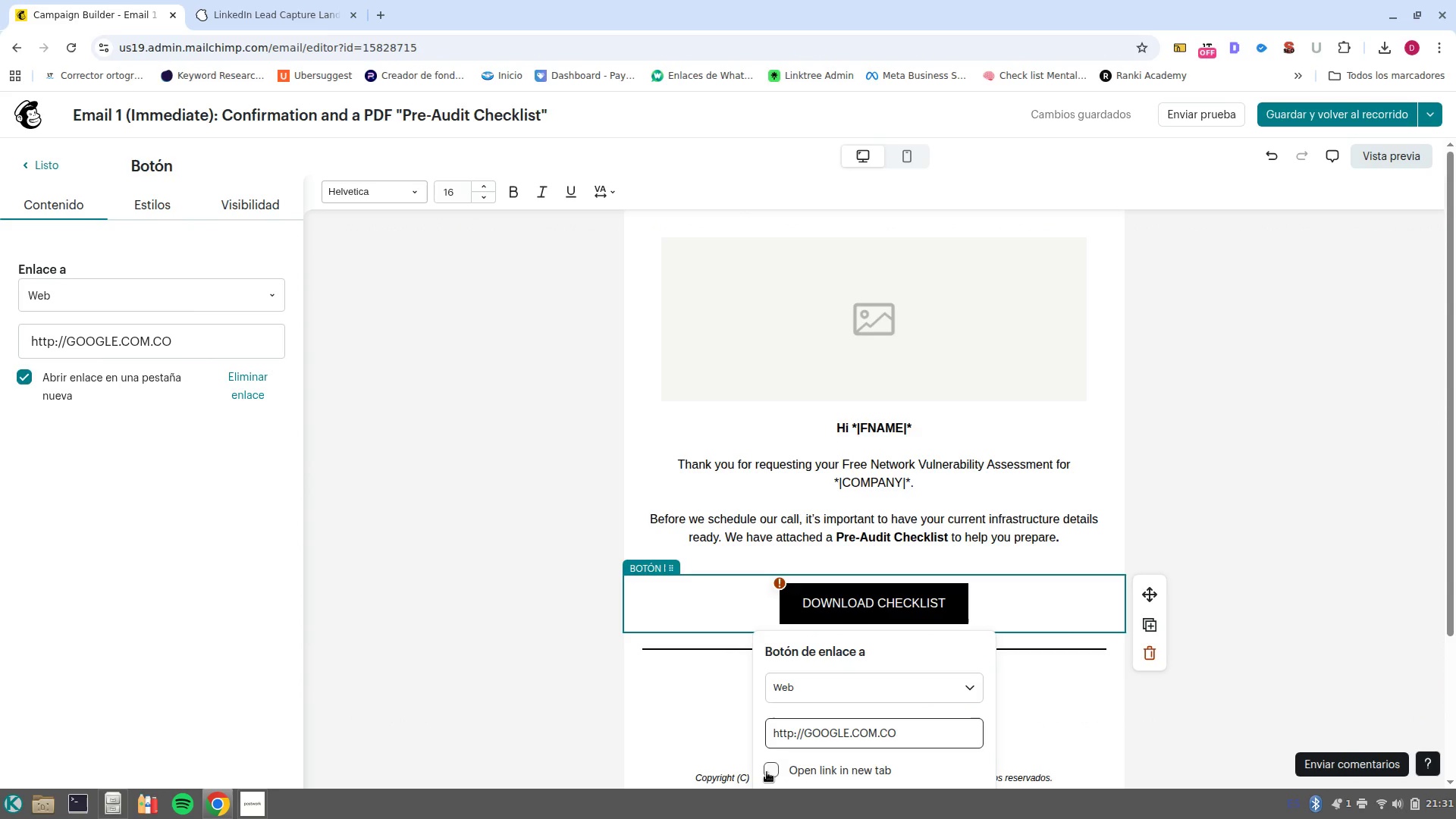 
left_click([767, 772])
 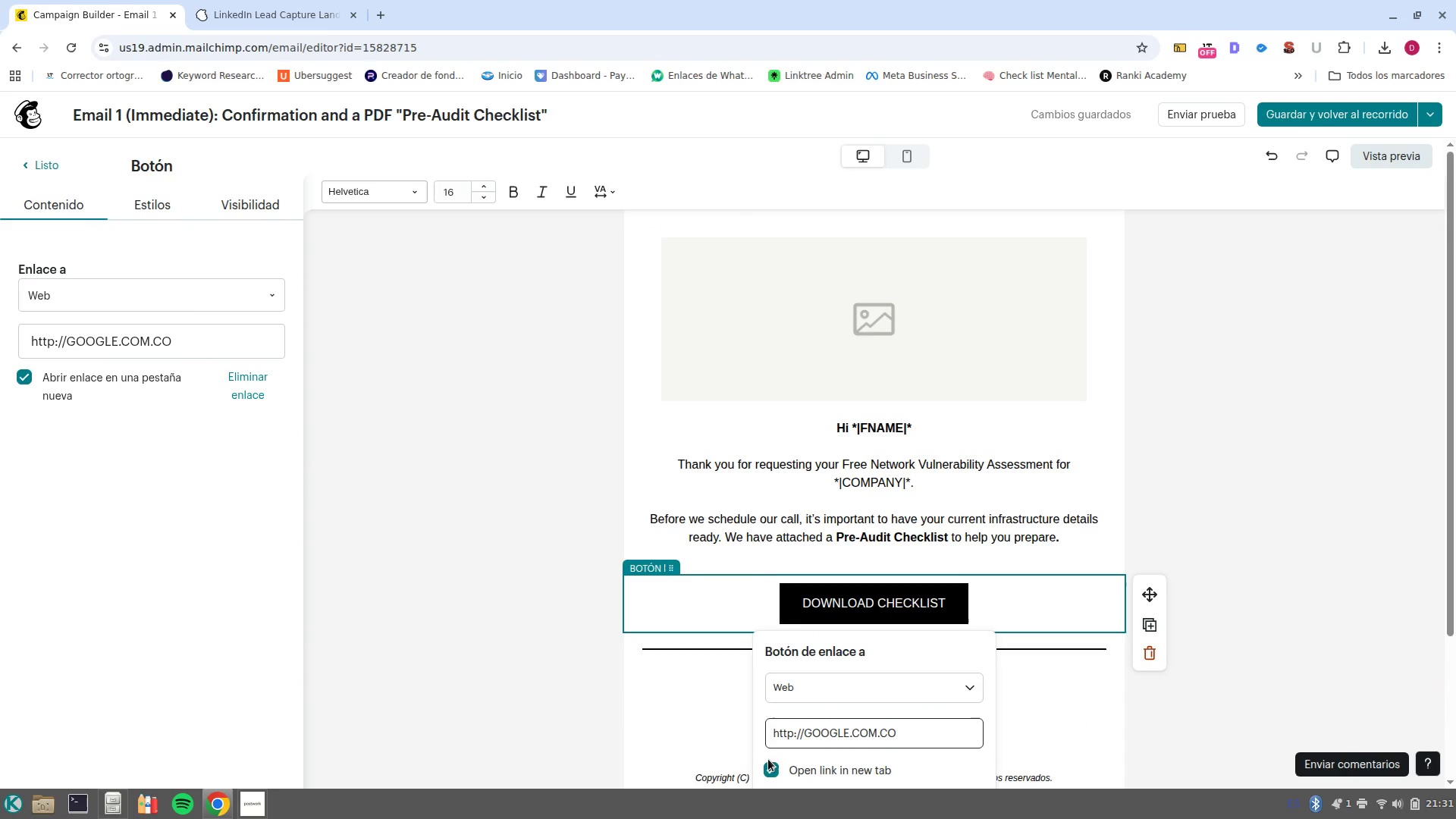 
scroll: coordinate [768, 759], scroll_direction: down, amount: 2.0
 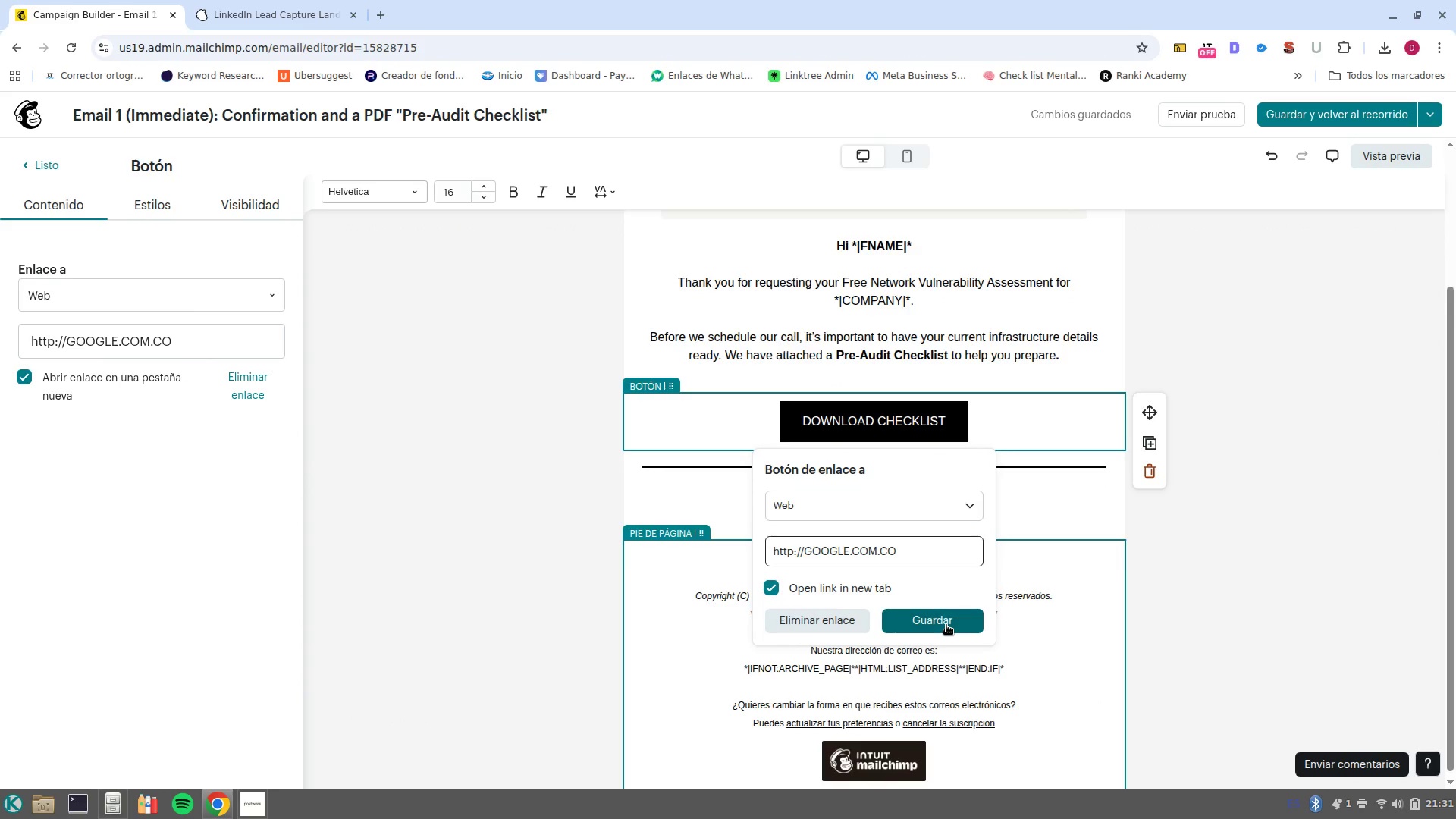 
left_click([946, 625])
 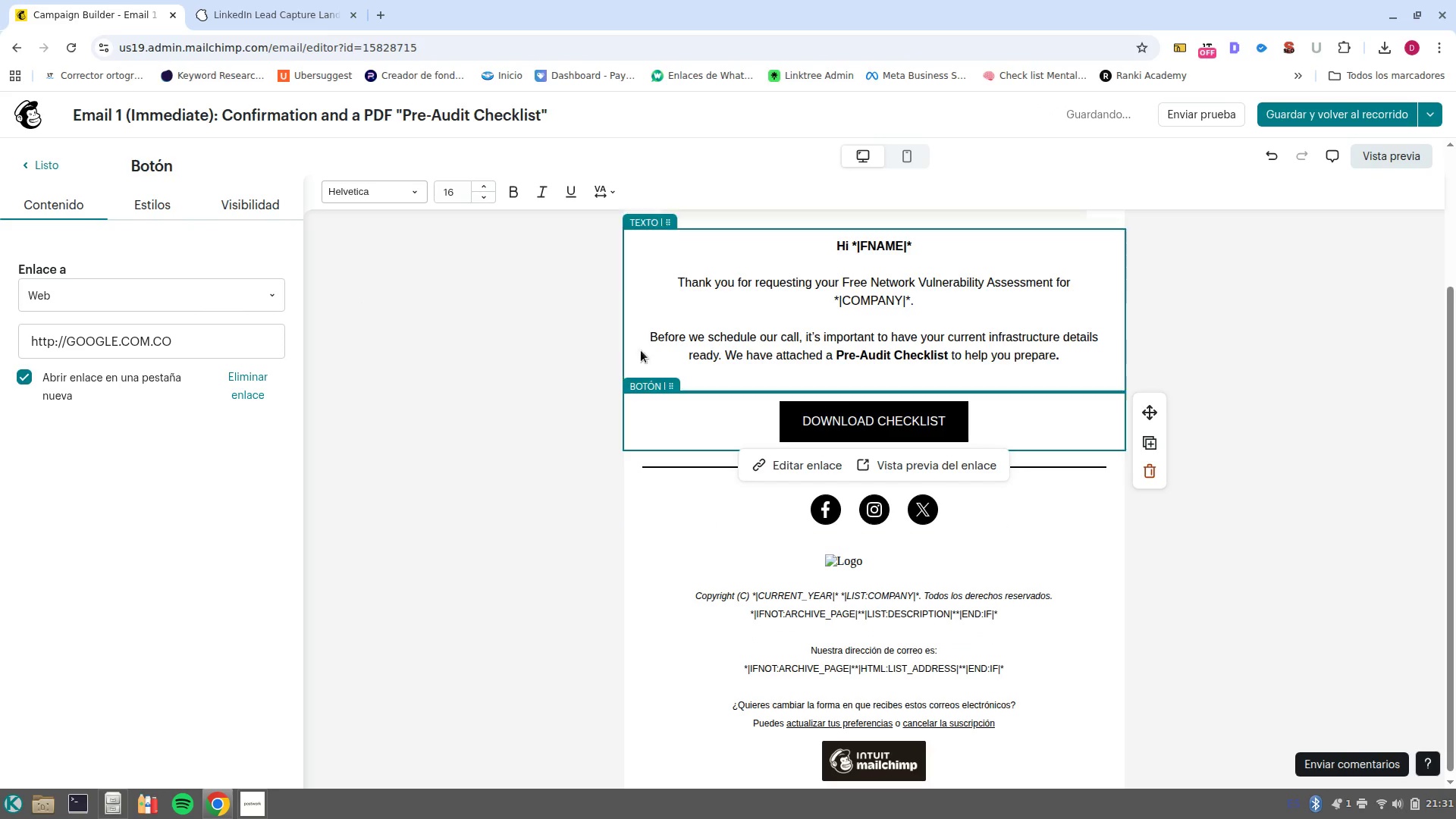 
scroll: coordinate [871, 410], scroll_direction: up, amount: 2.0
 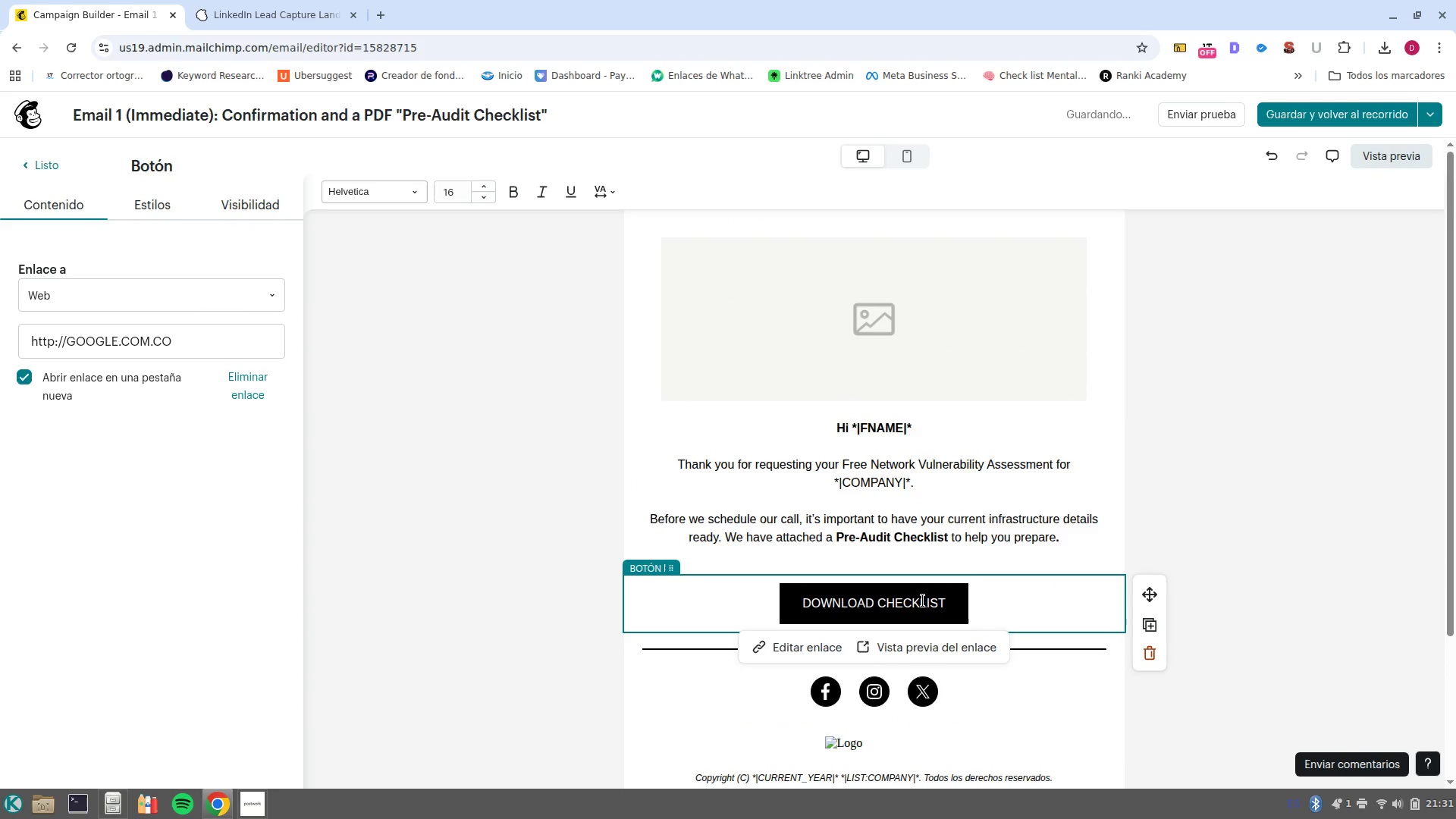 
left_click([1076, 541])
 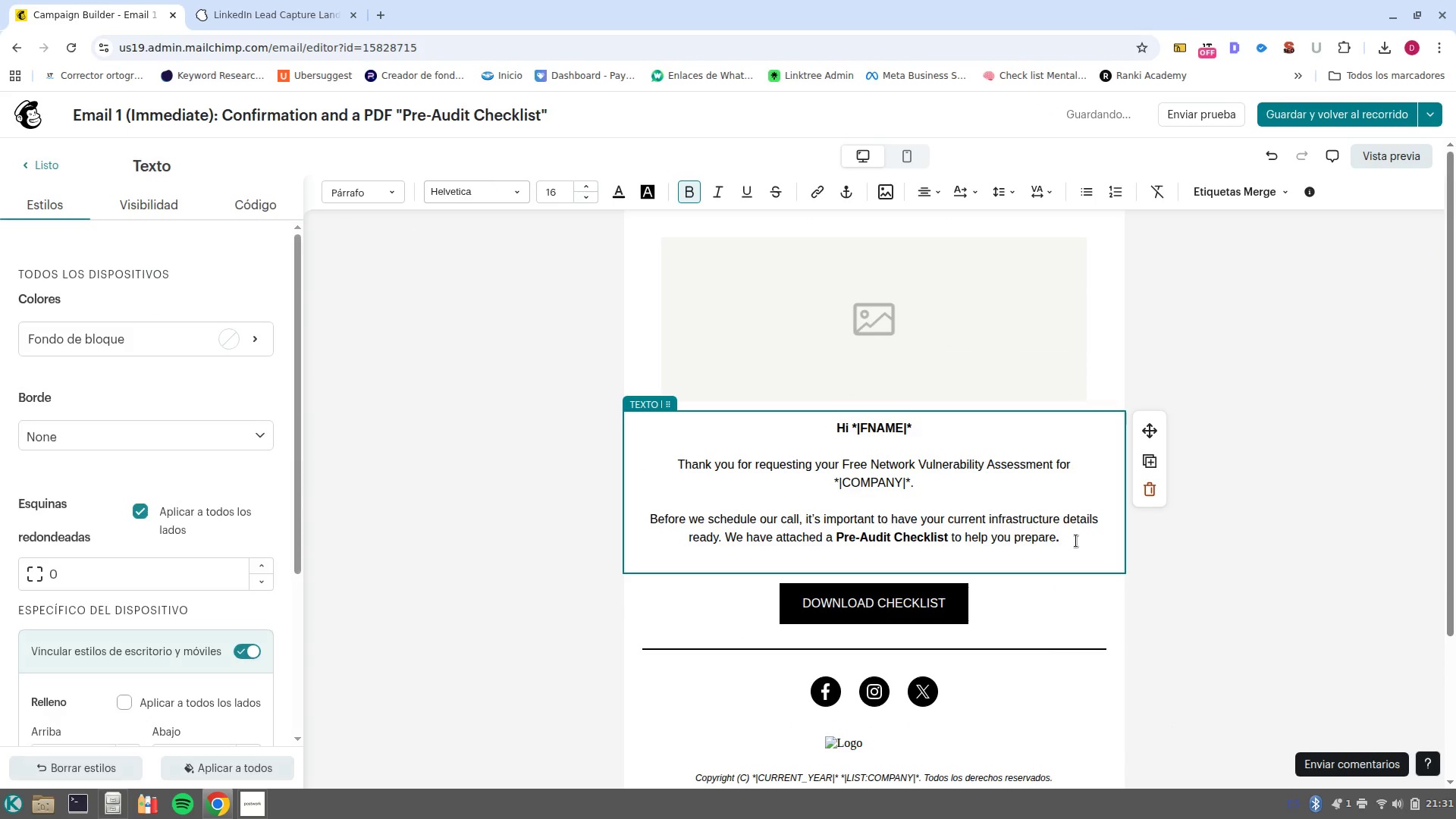 
key(Enter)
 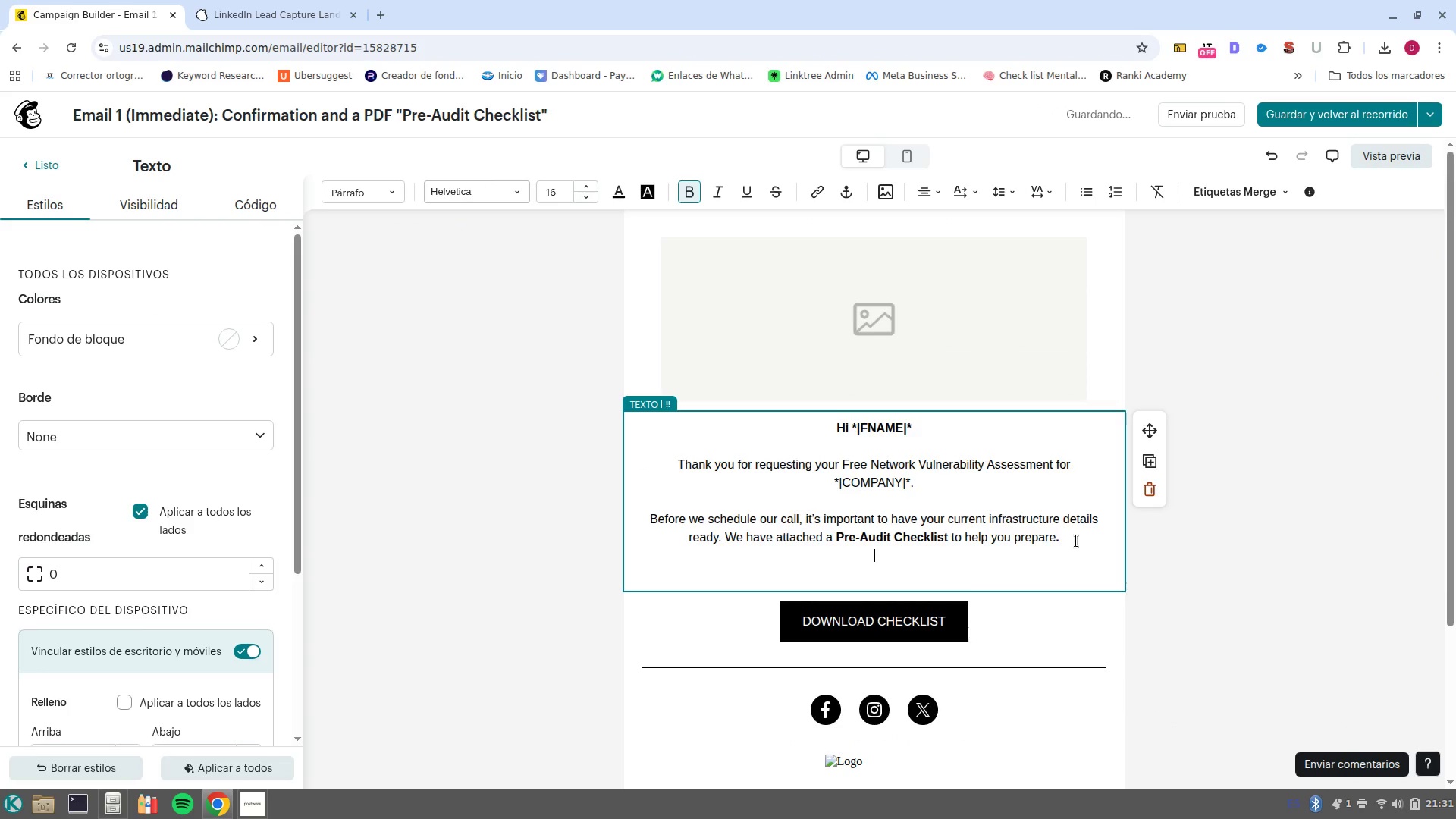 
key(Enter)
 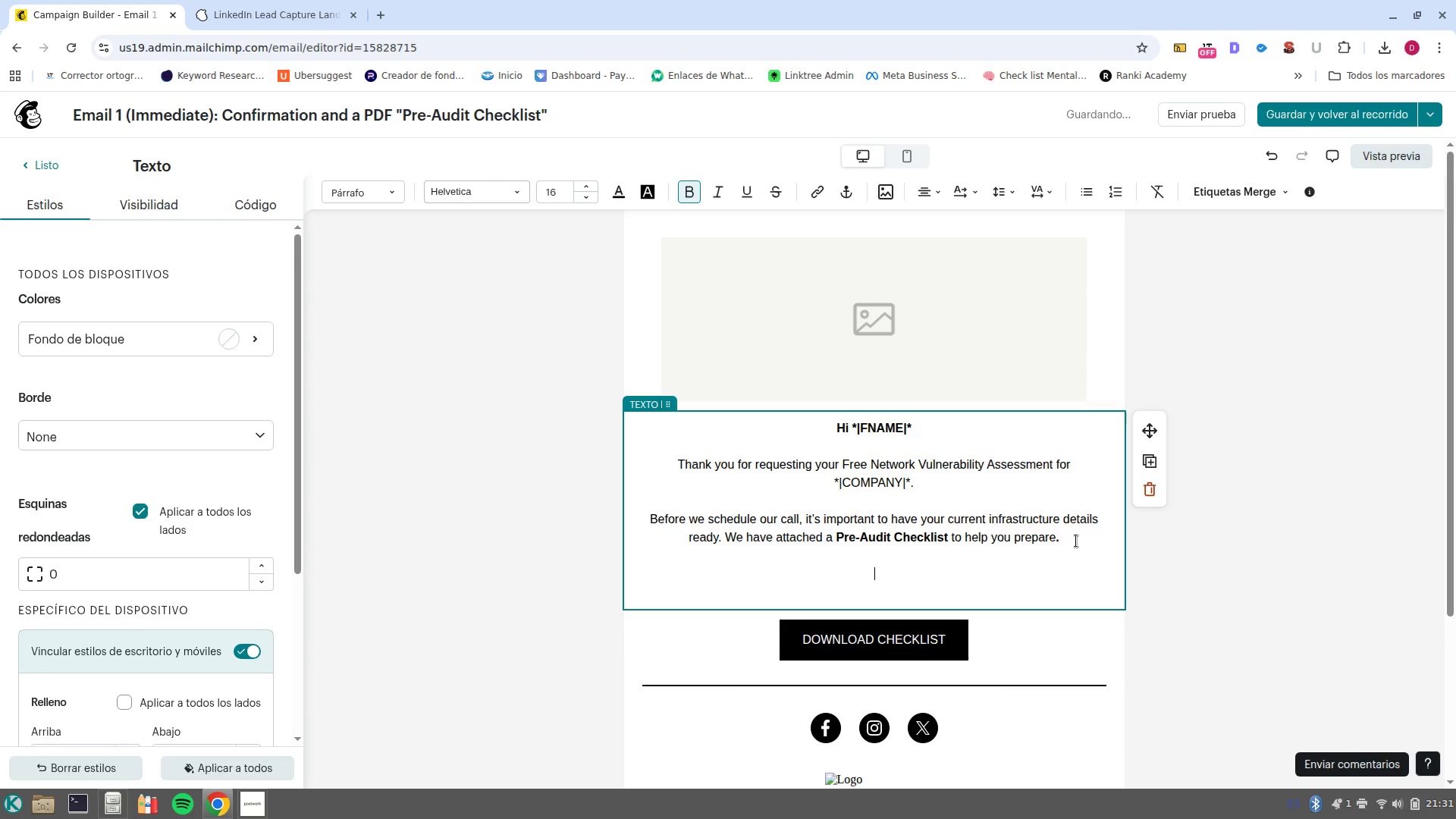 
hold_key(key=ControlLeft, duration=0.67)
 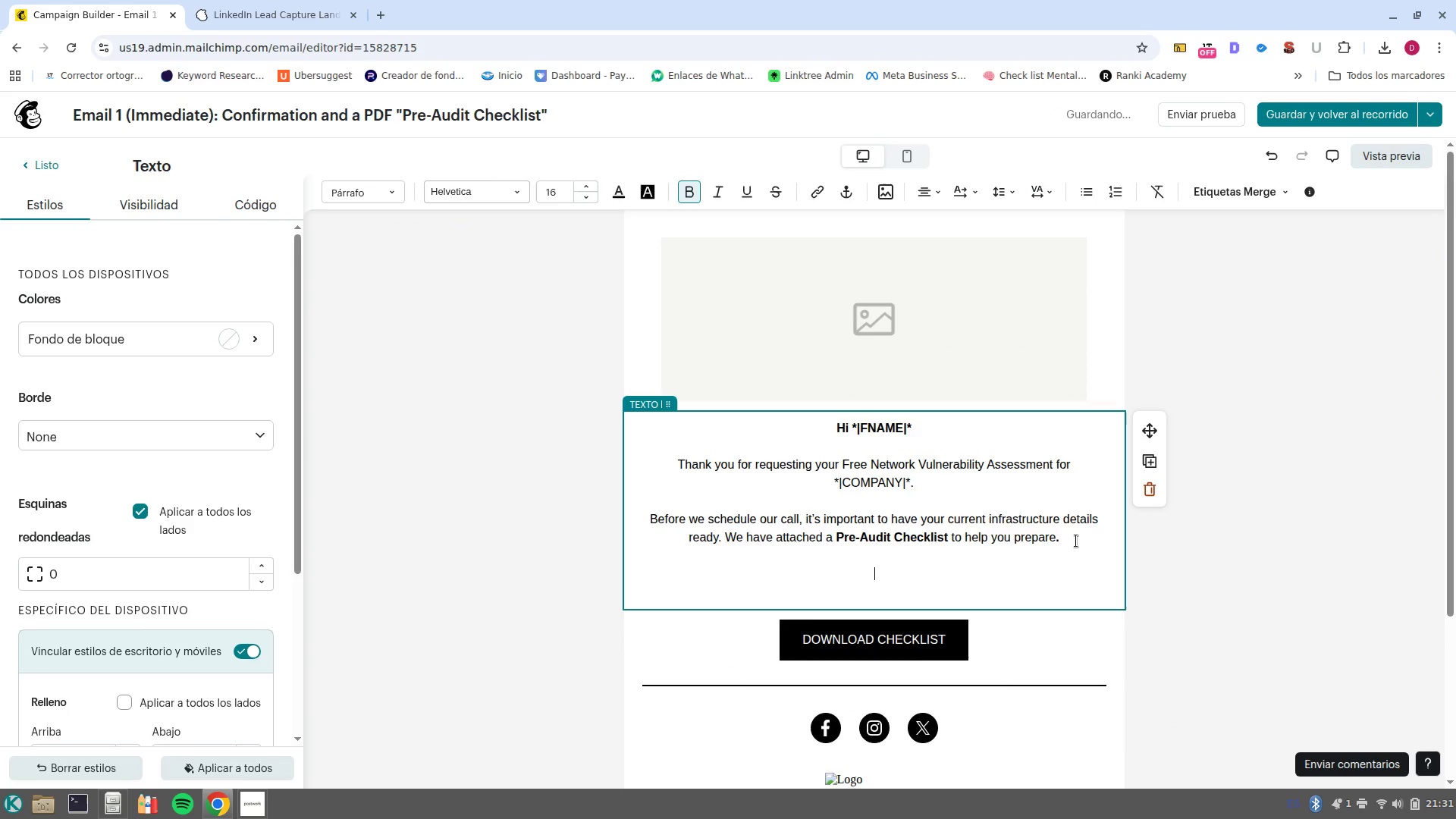 
type(Wr)
key(Backspace)
type(e look foward to securing your firm )
 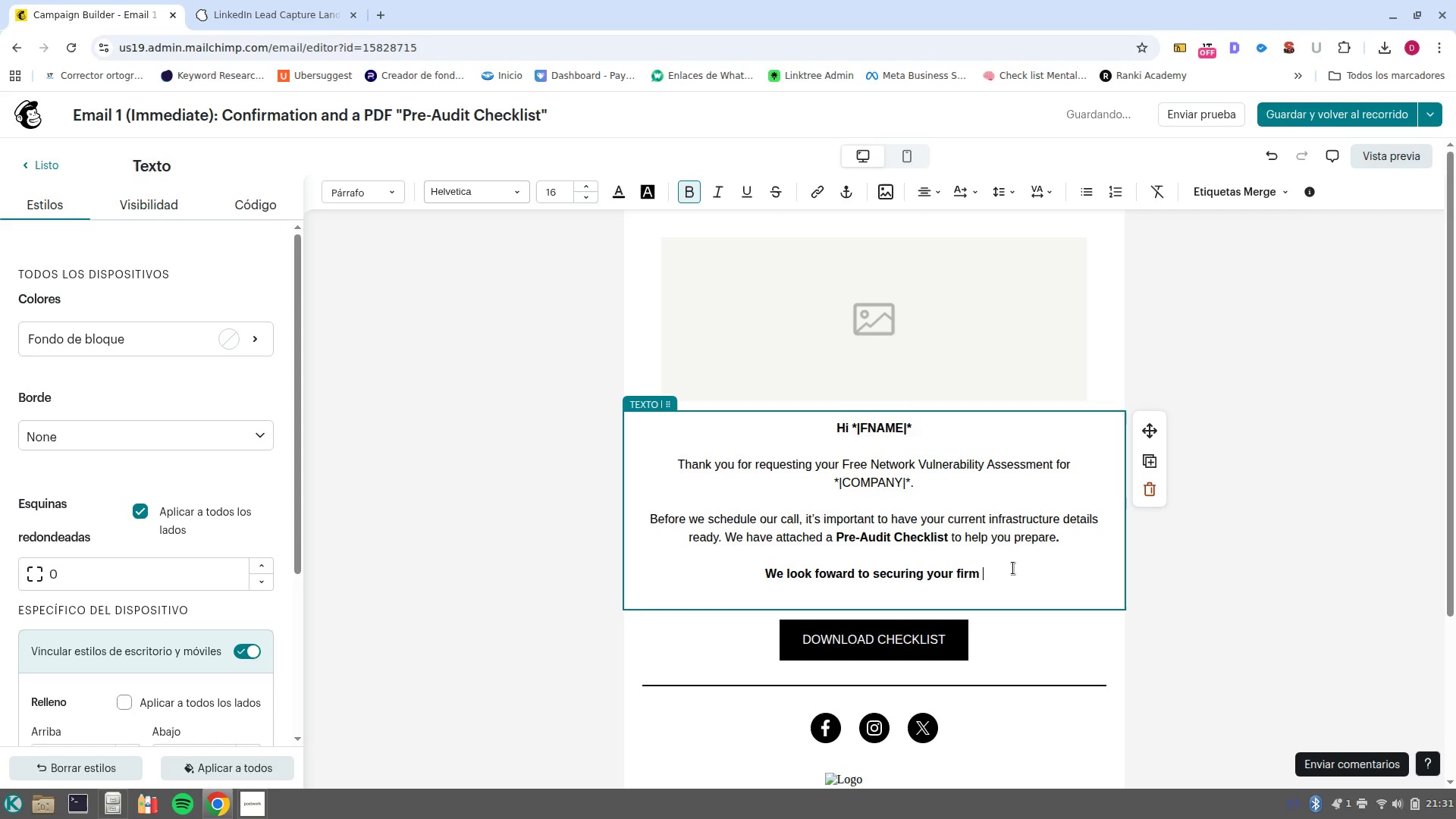 
key(Enter)
 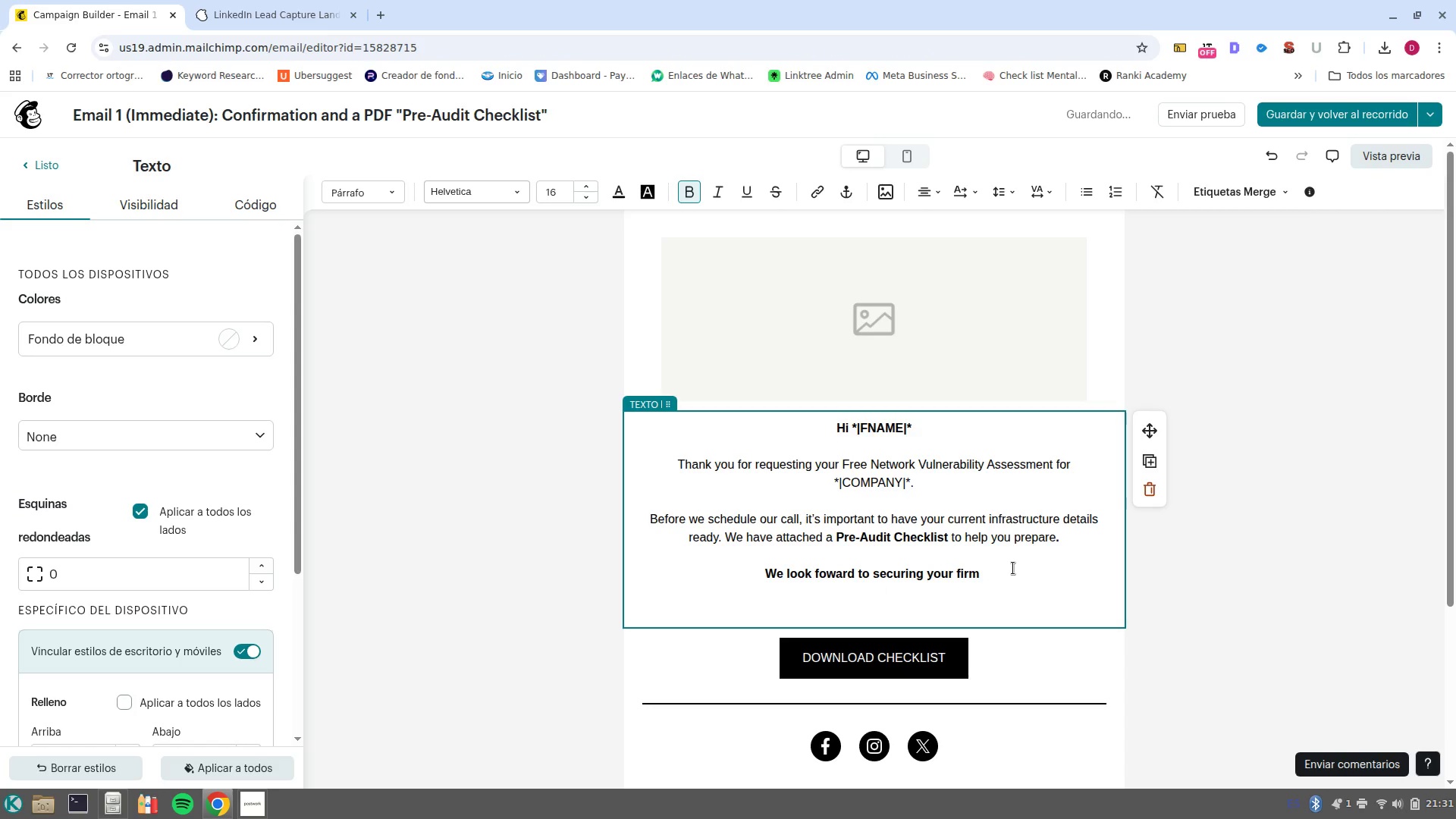 
type(Bets)
key(Backspace)
key(Backspace)
type(st, )
 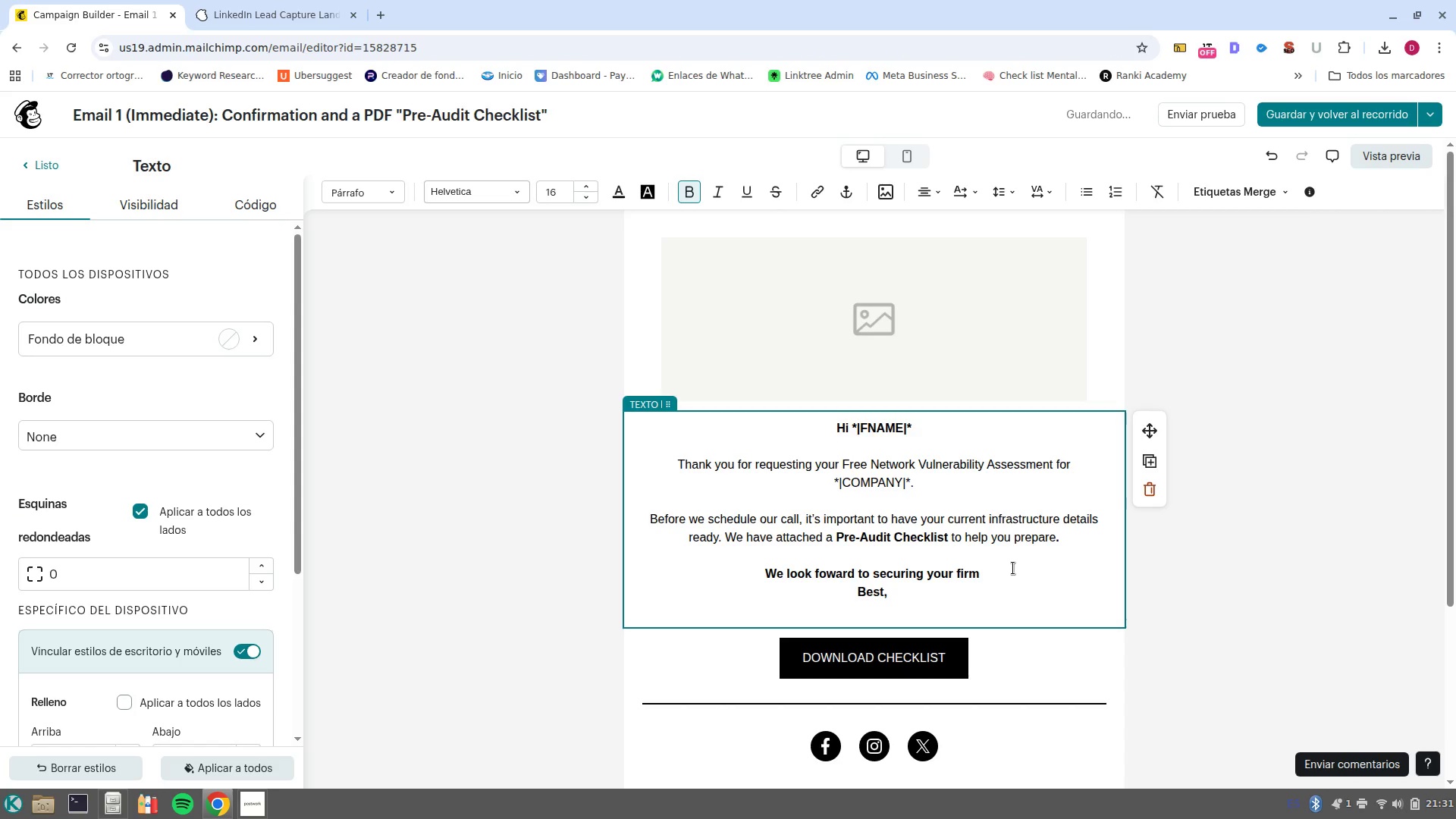 
key(Enter)
 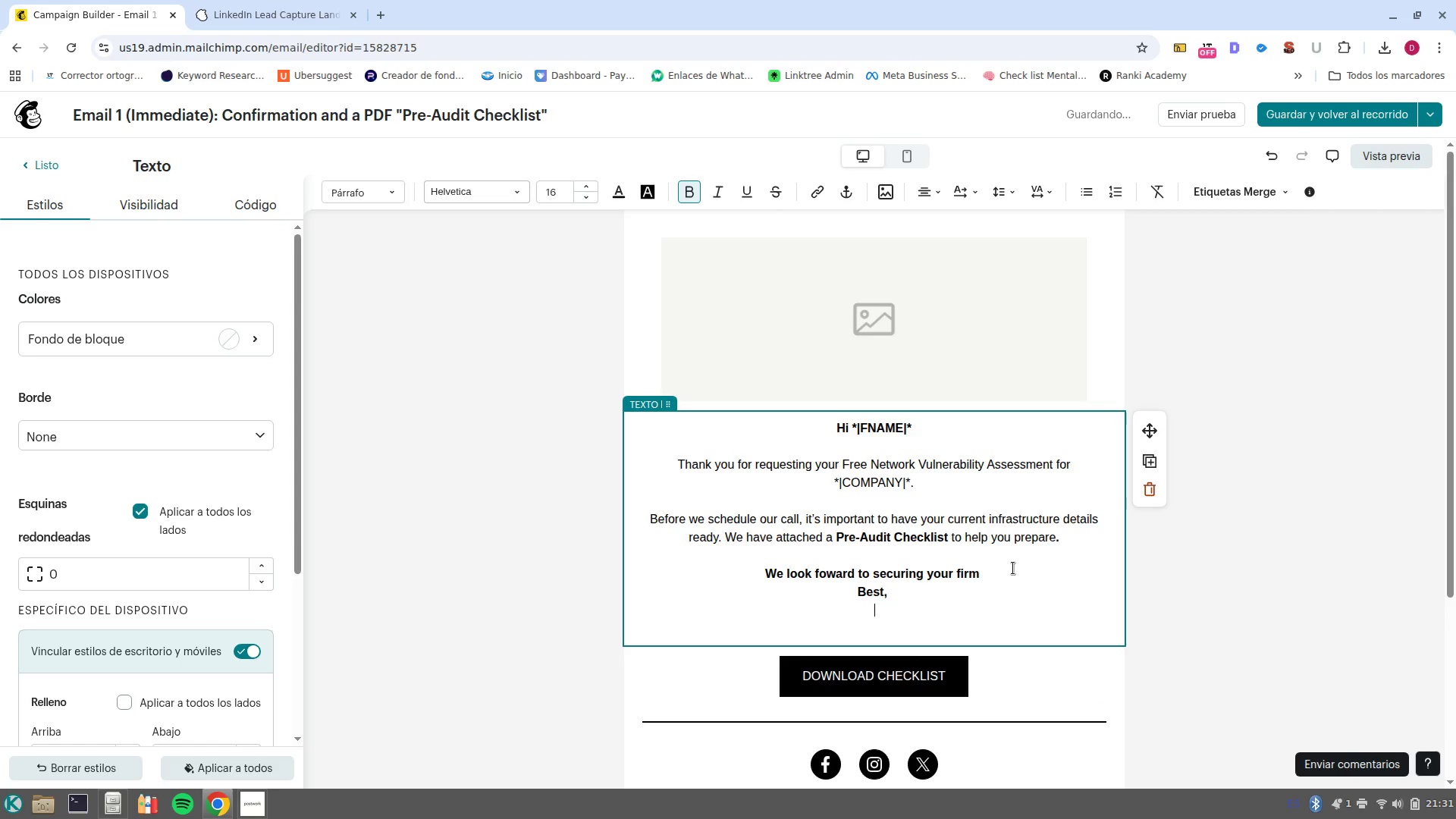 
type(The Apex Logic Systems Team)
 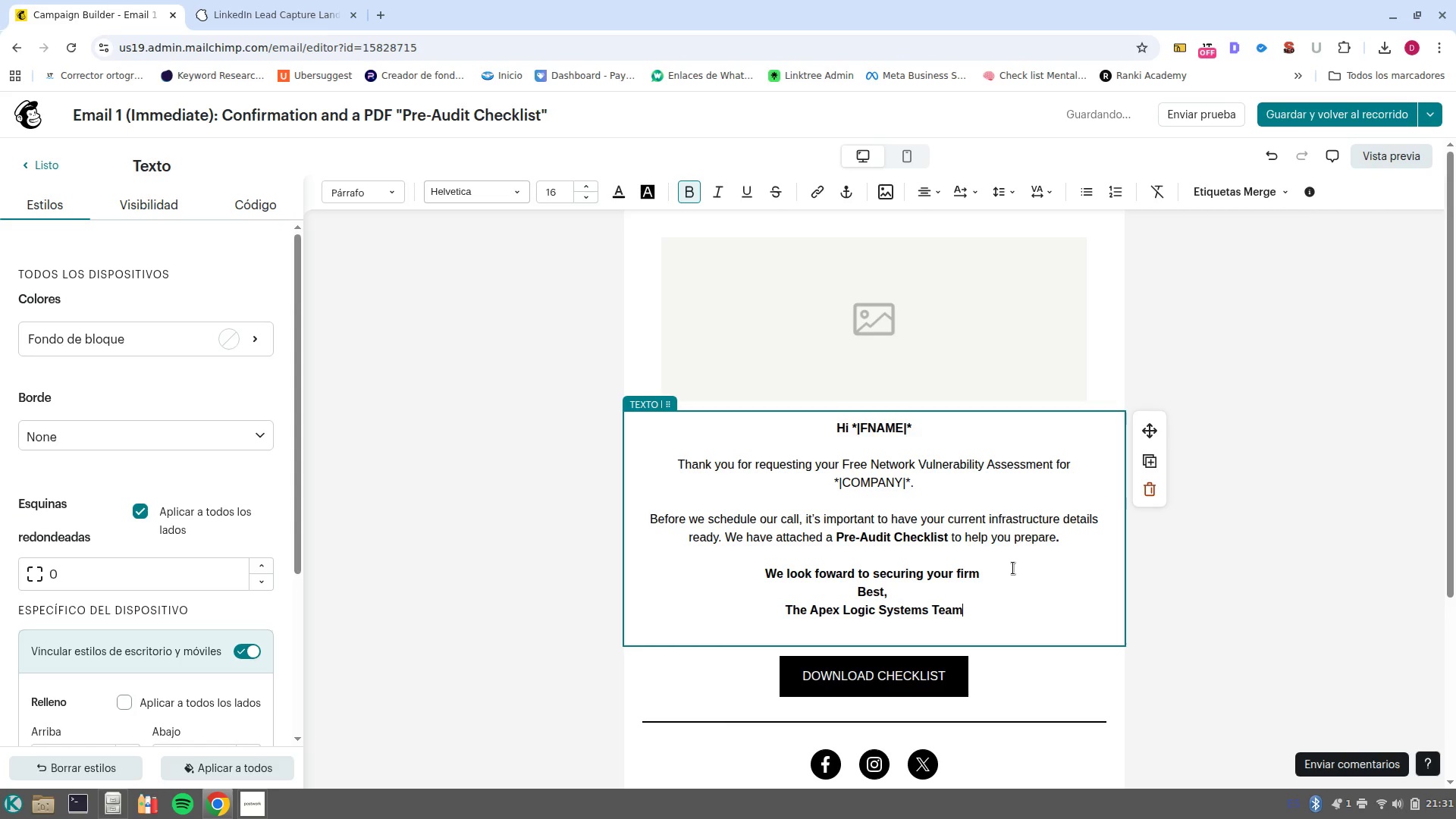 
wait(7.77)
 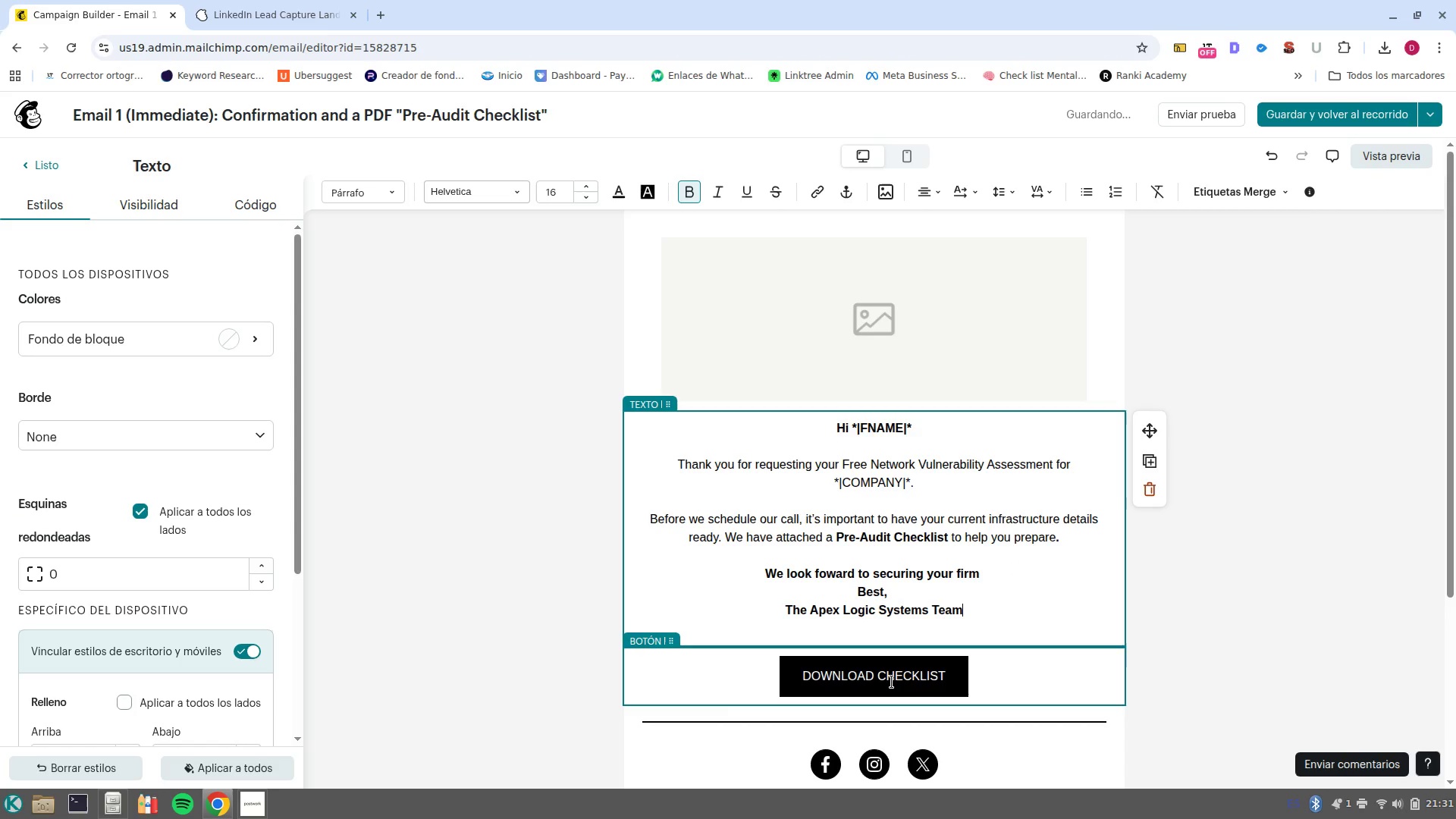 
left_click_drag(start_coordinate=[992, 568], to_coordinate=[739, 568])
 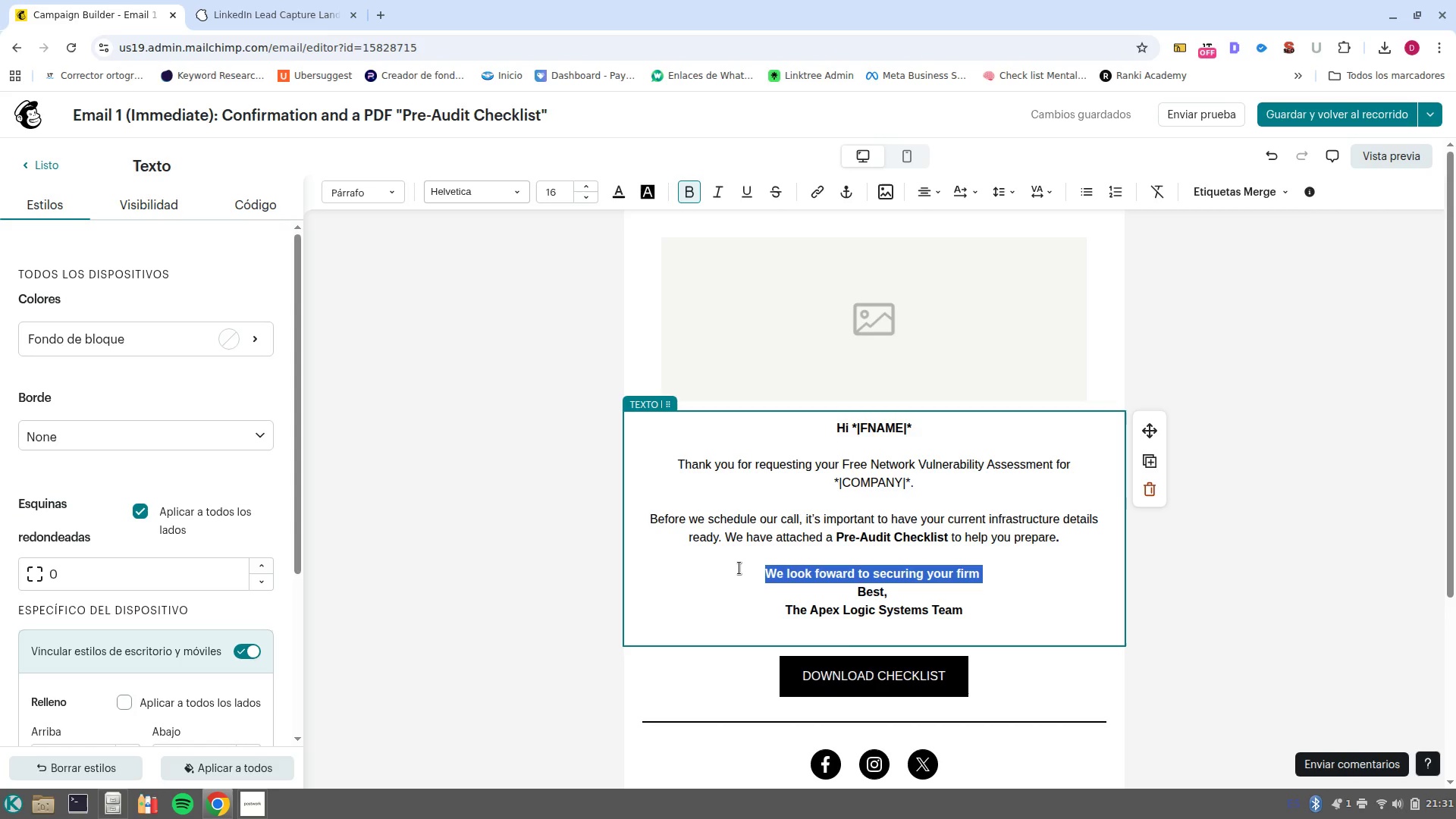 
key(Control+B)
 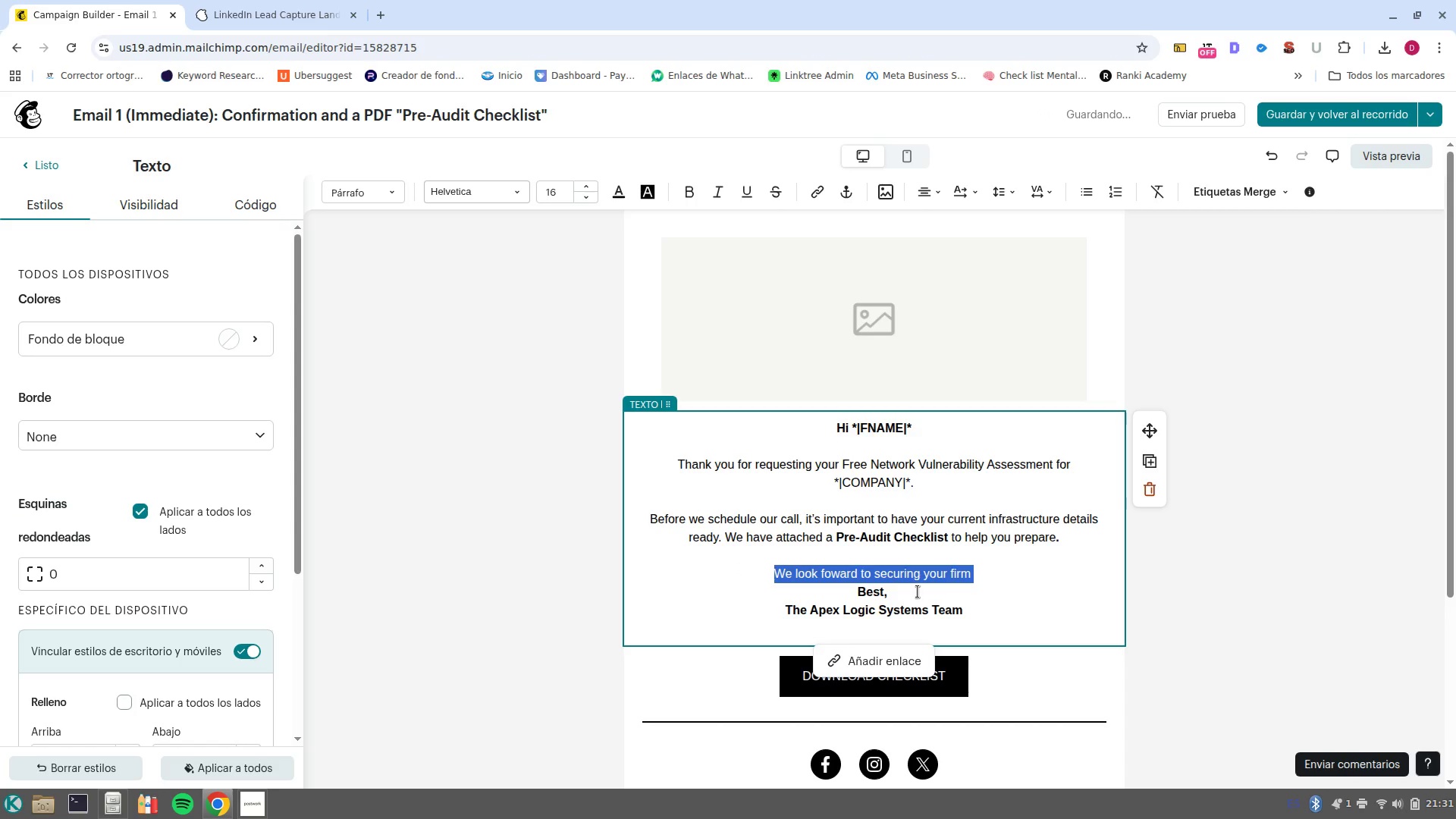 
left_click([918, 592])
 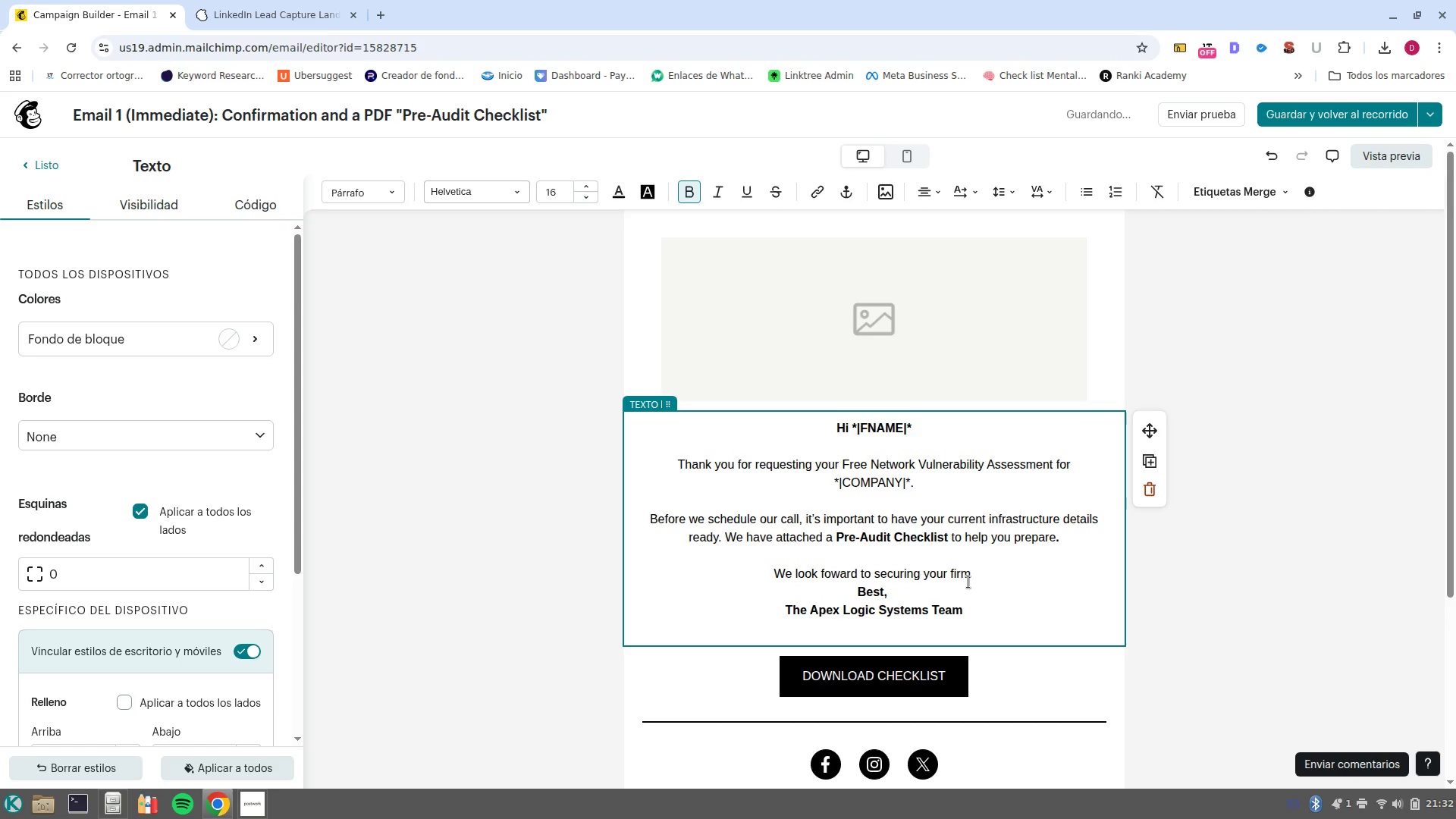 
left_click([990, 573])
 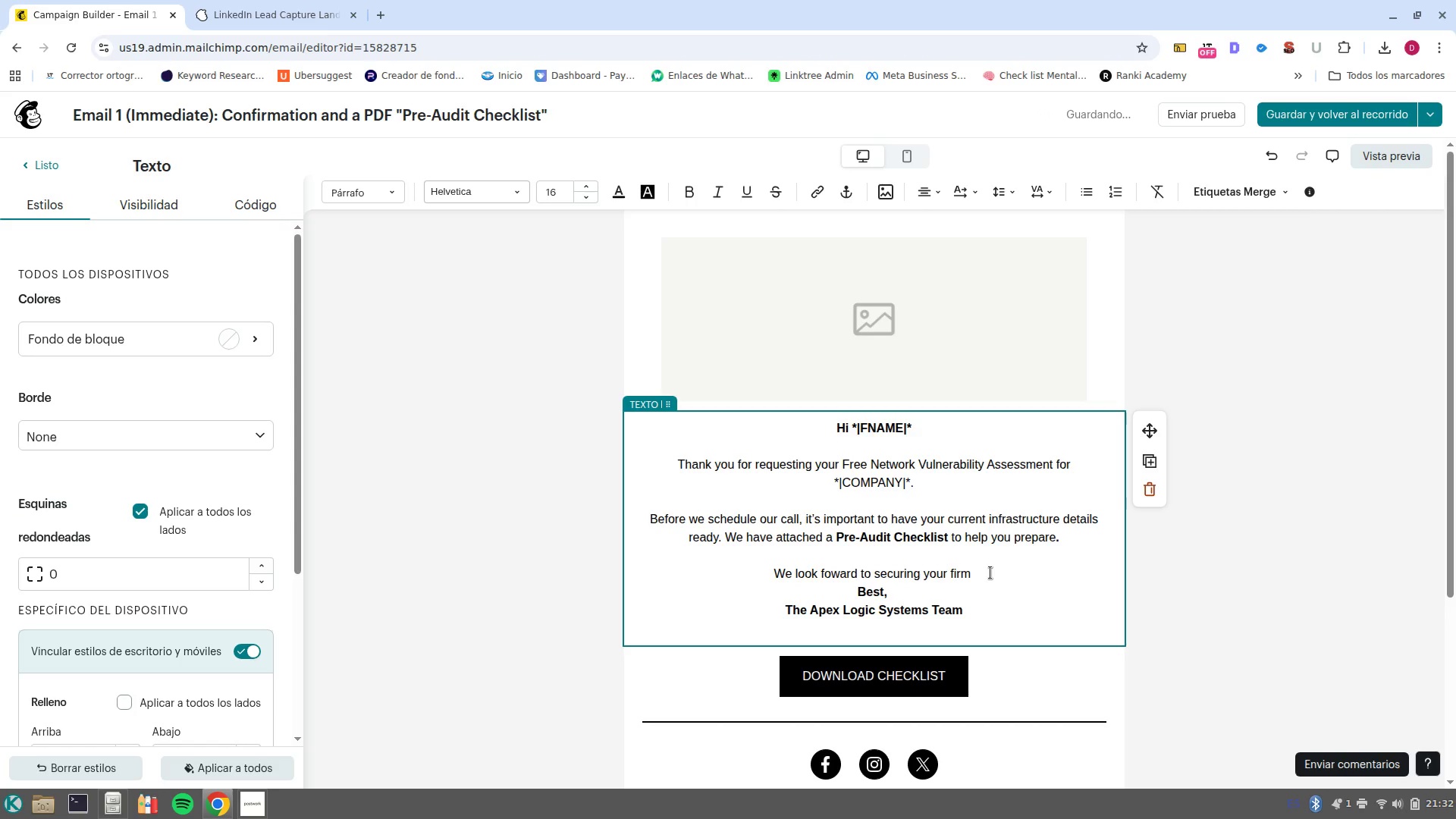 
key(ArrowLeft)
 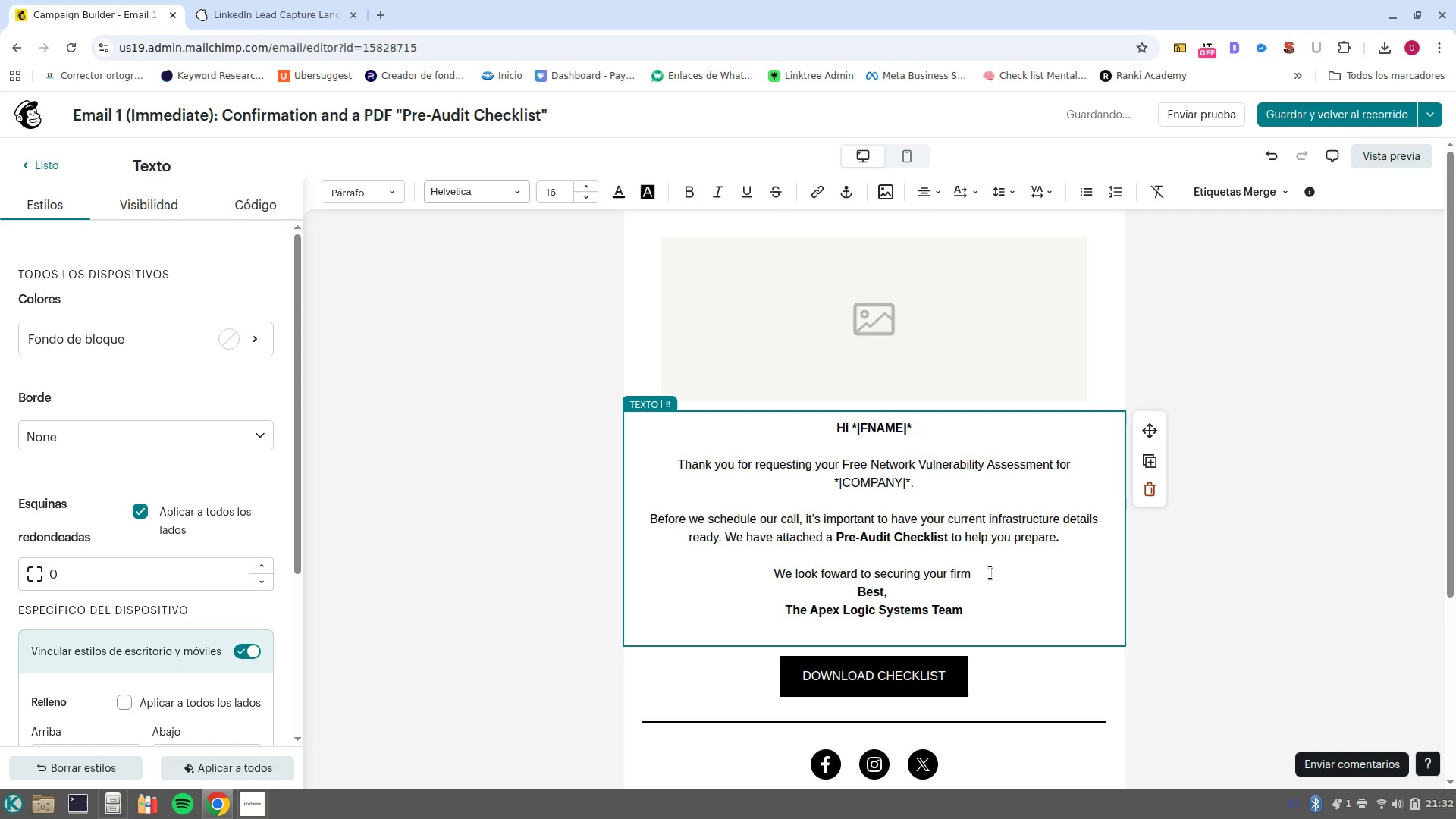 
key(Period)
 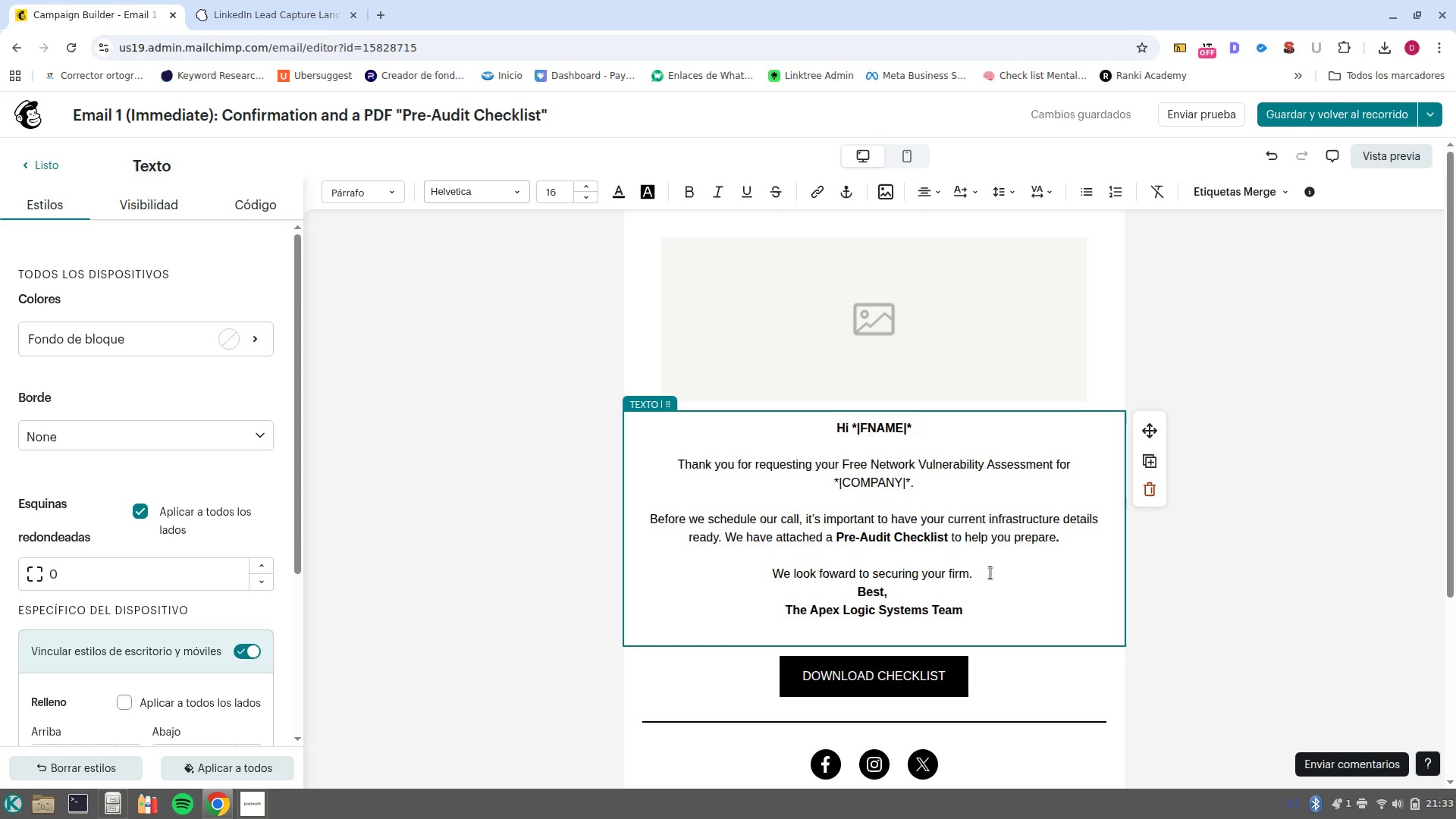 
wait(84.0)
 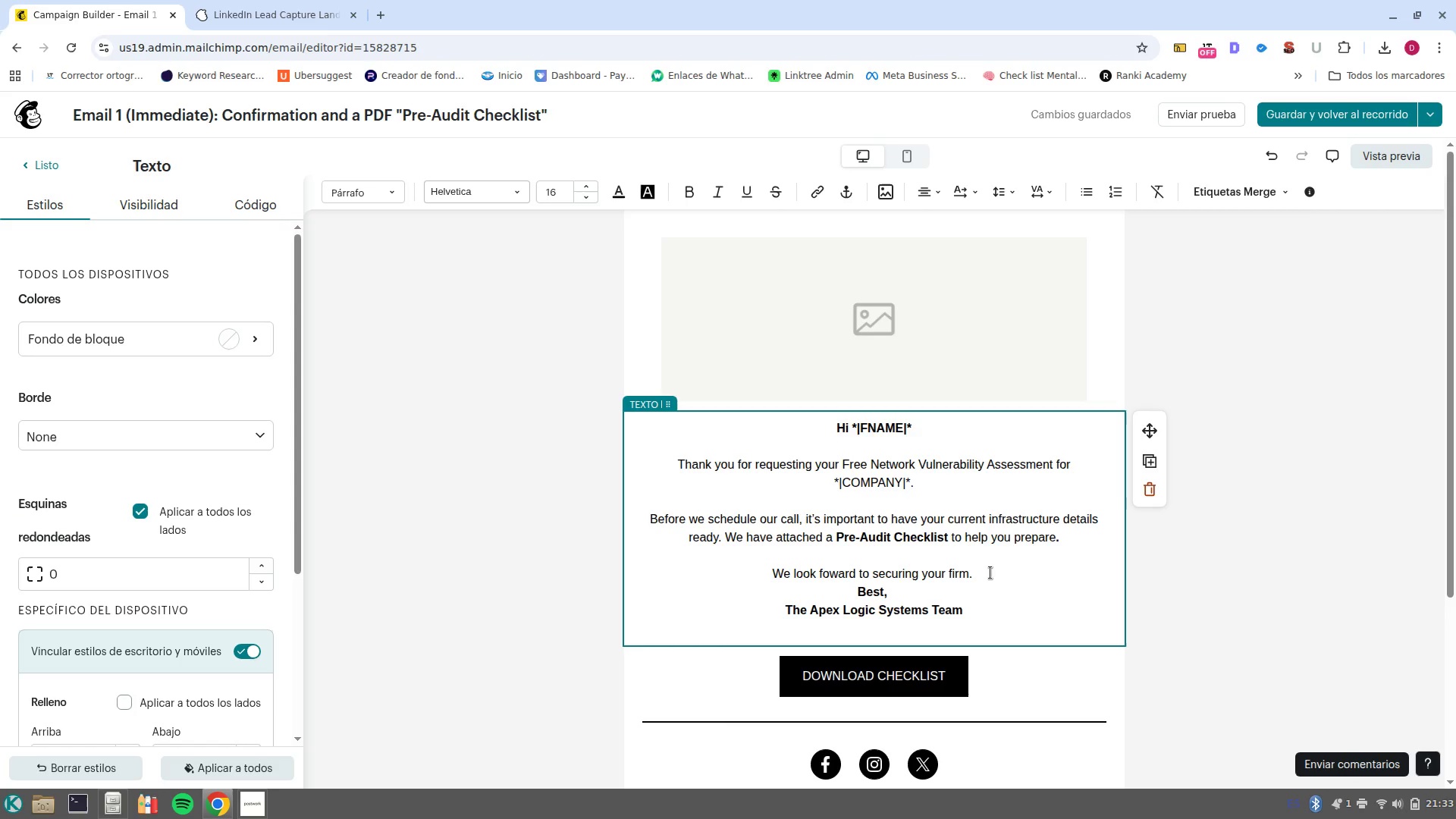 
left_click([1322, 608])
 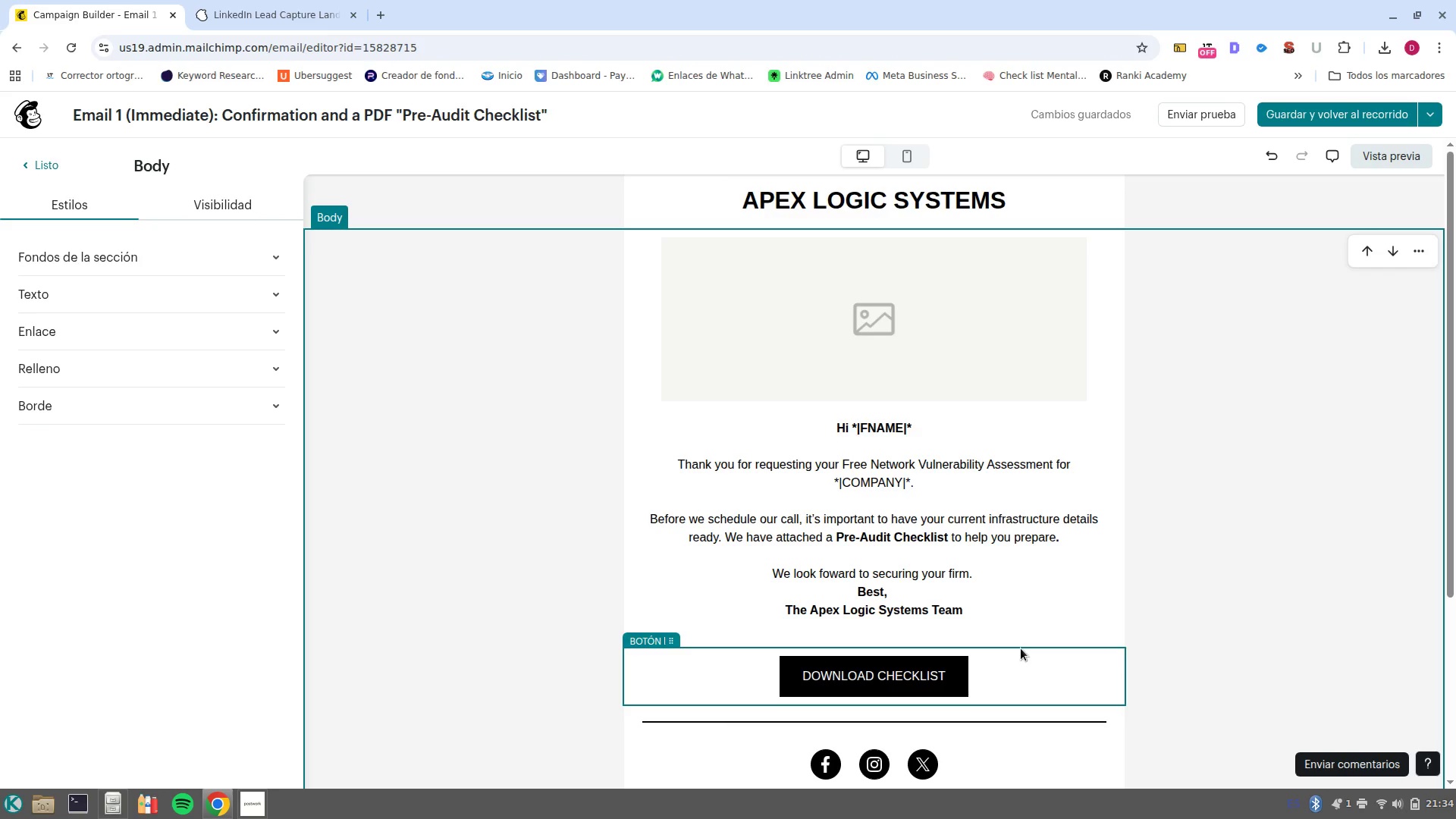 
wait(65.65)
 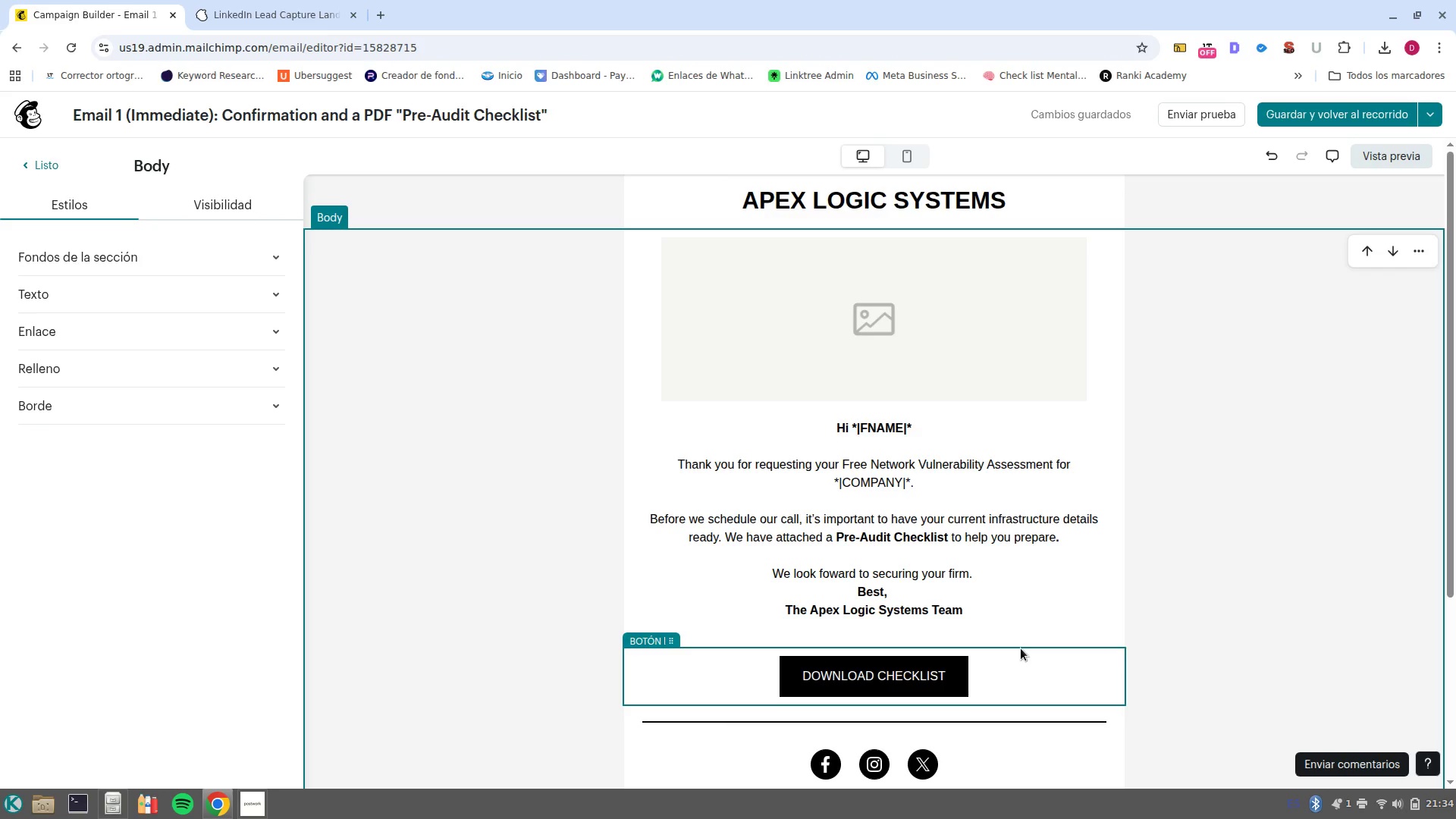 
left_click([1088, 465])
 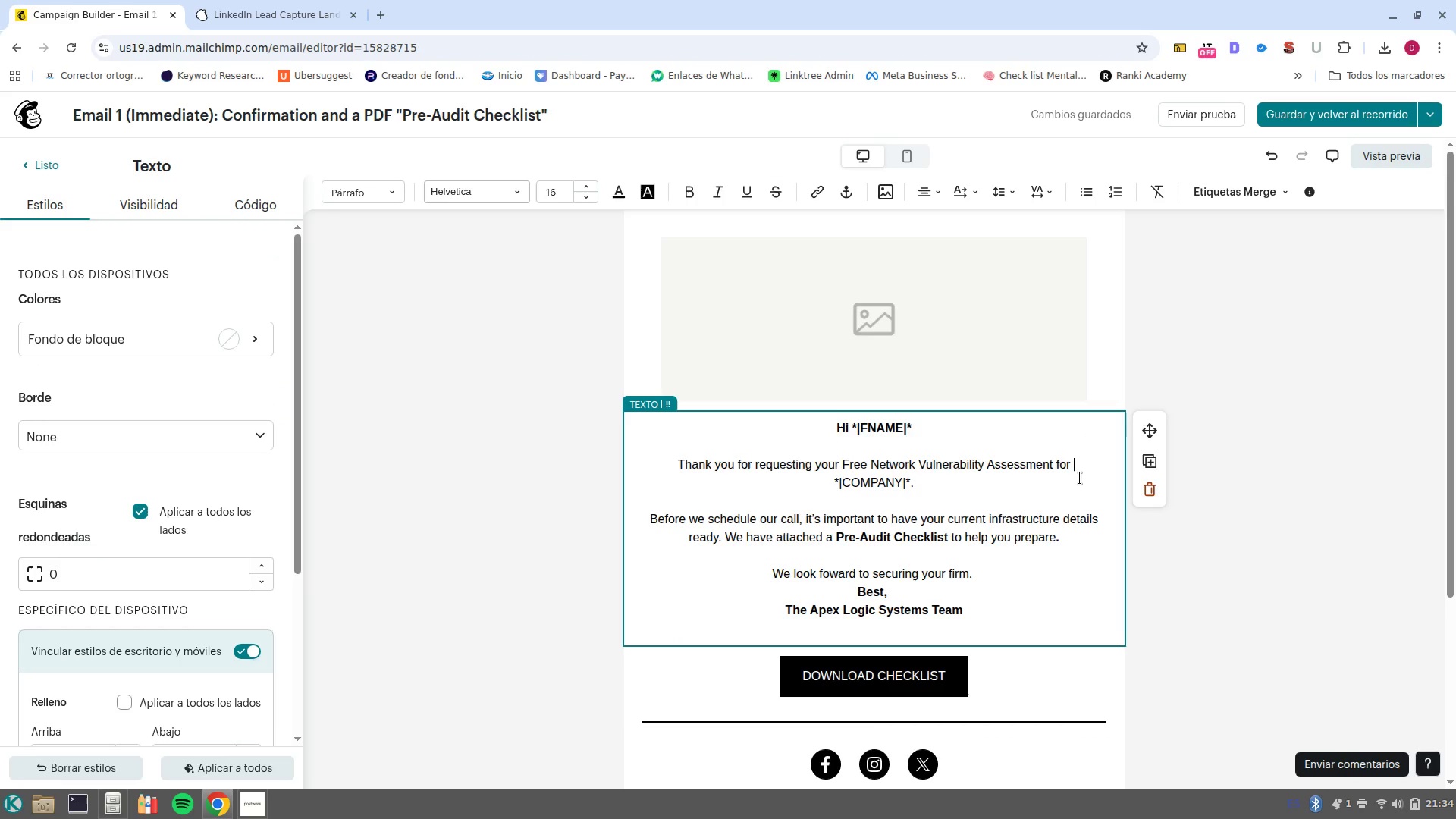 
scroll: coordinate [1015, 515], scroll_direction: up, amount: 2.0
 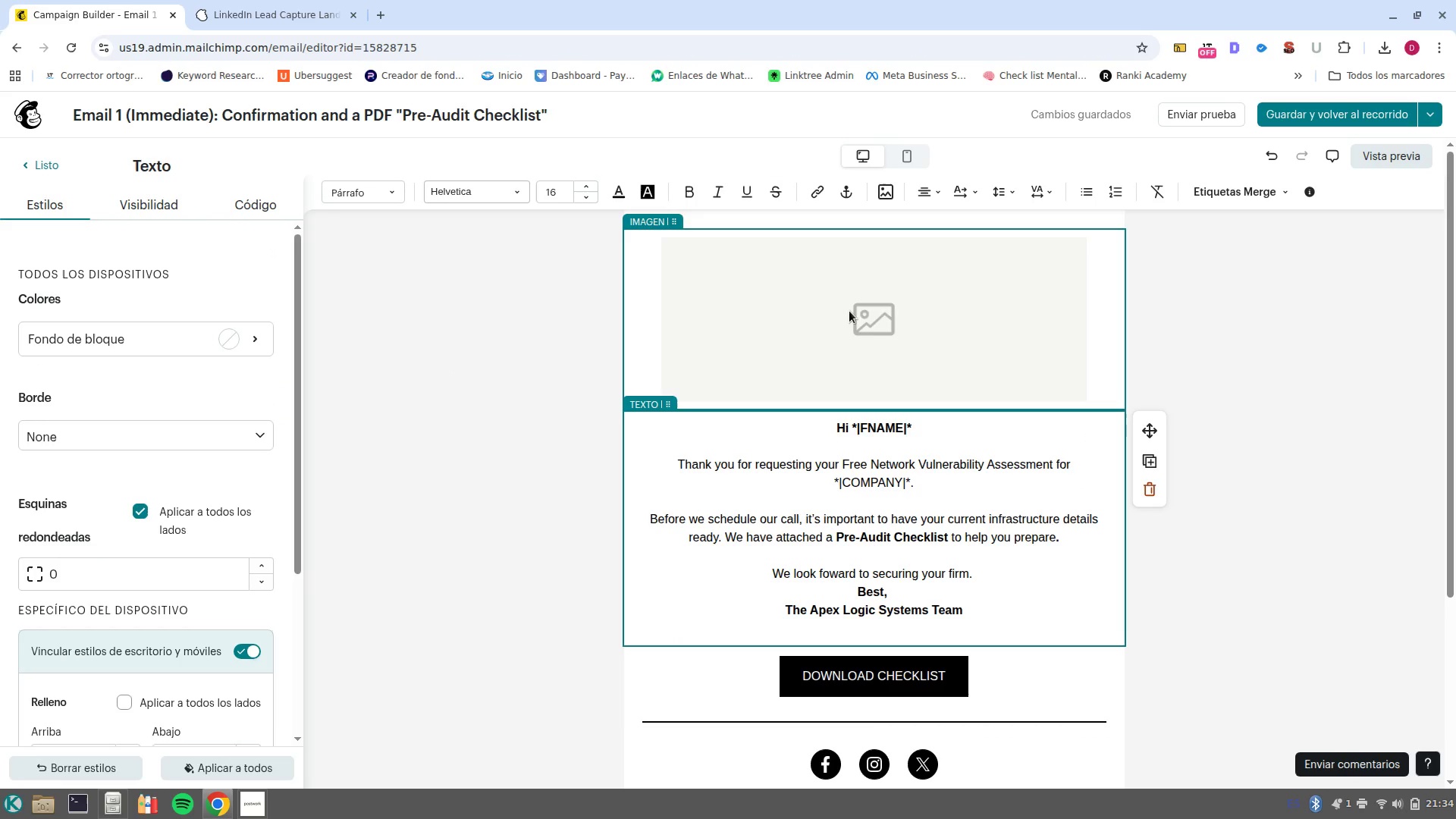 
left_click([849, 311])
 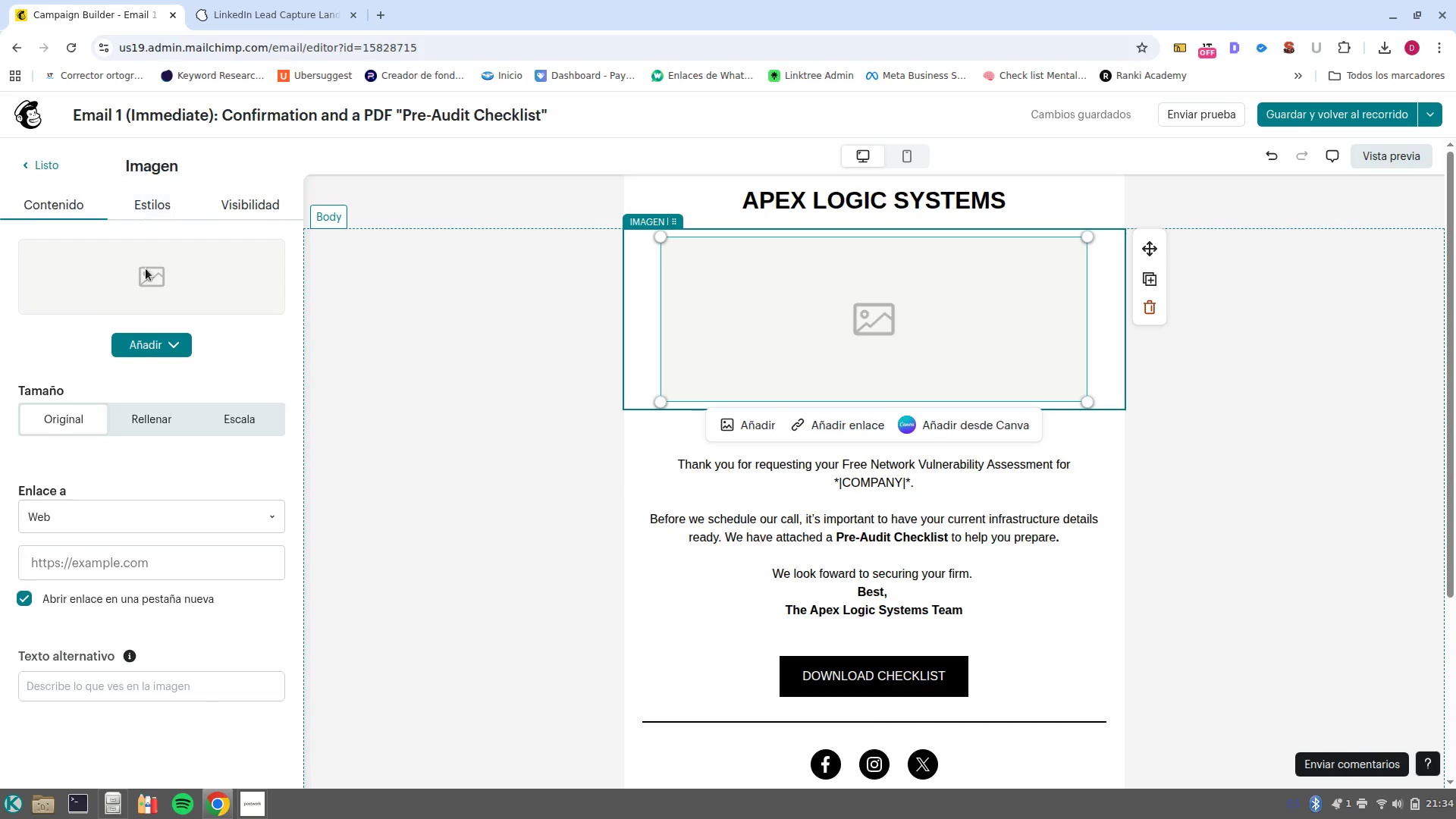 
left_click([146, 339])
 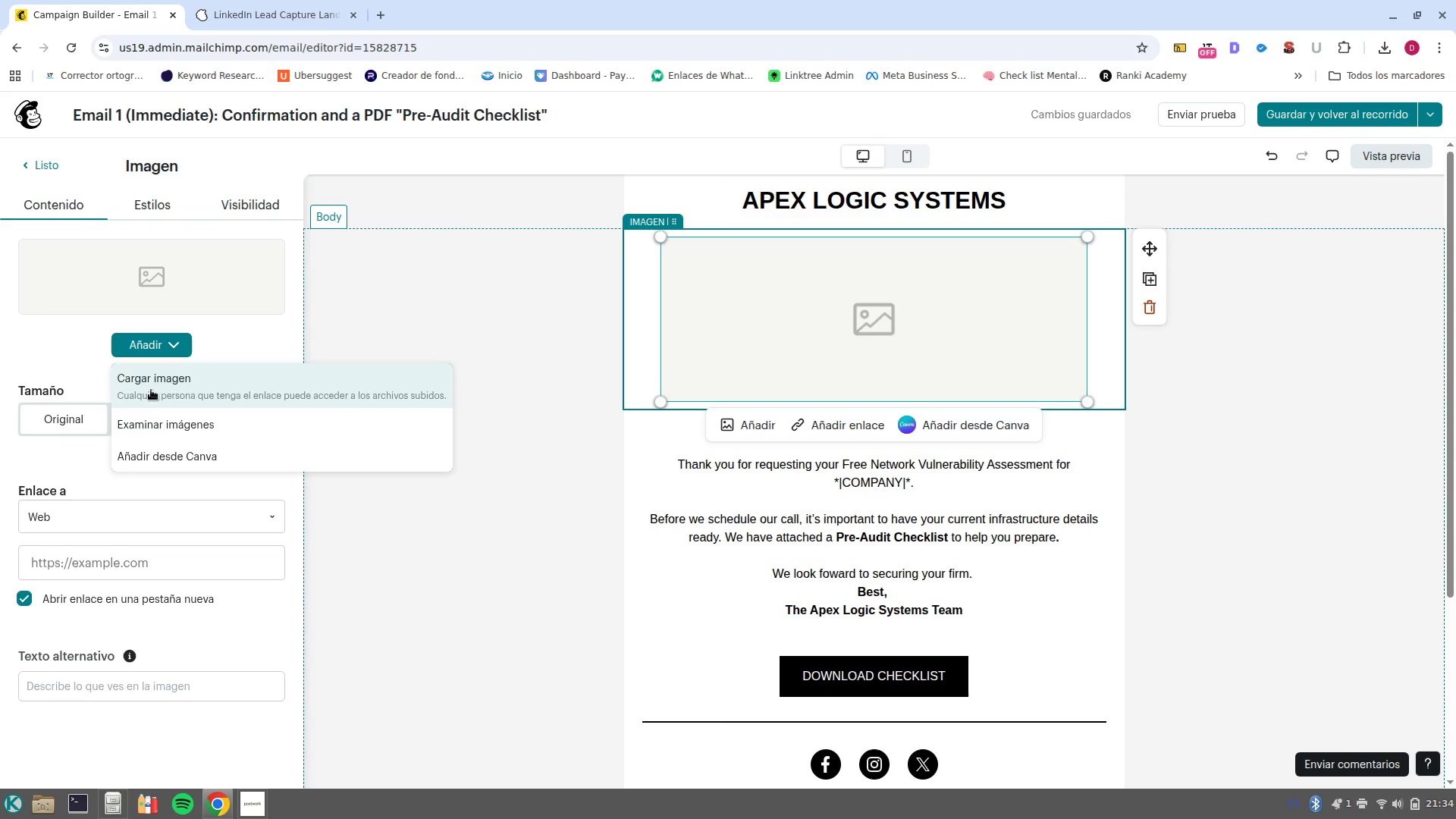 
left_click([151, 390])
 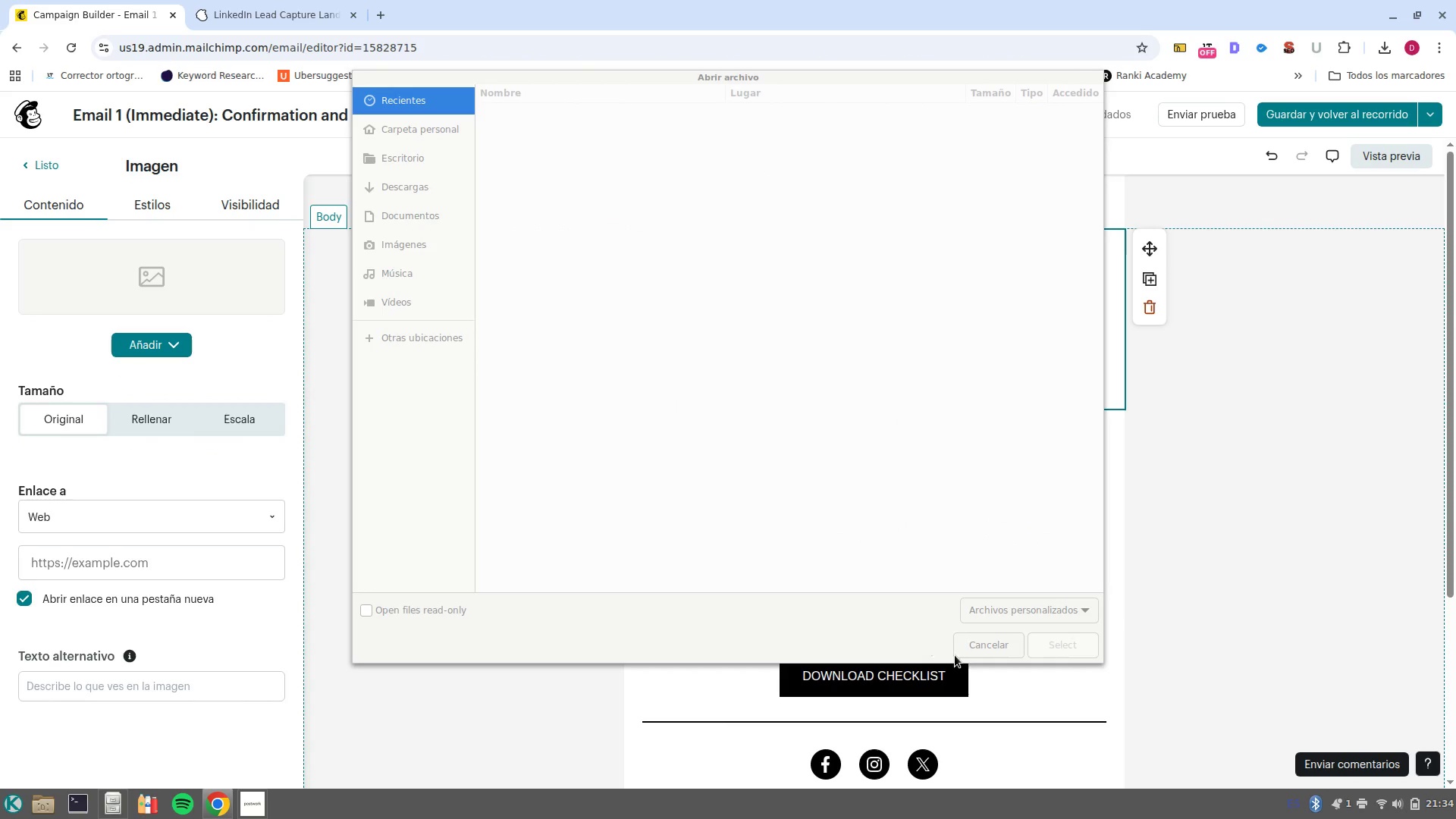 
left_click([968, 649])
 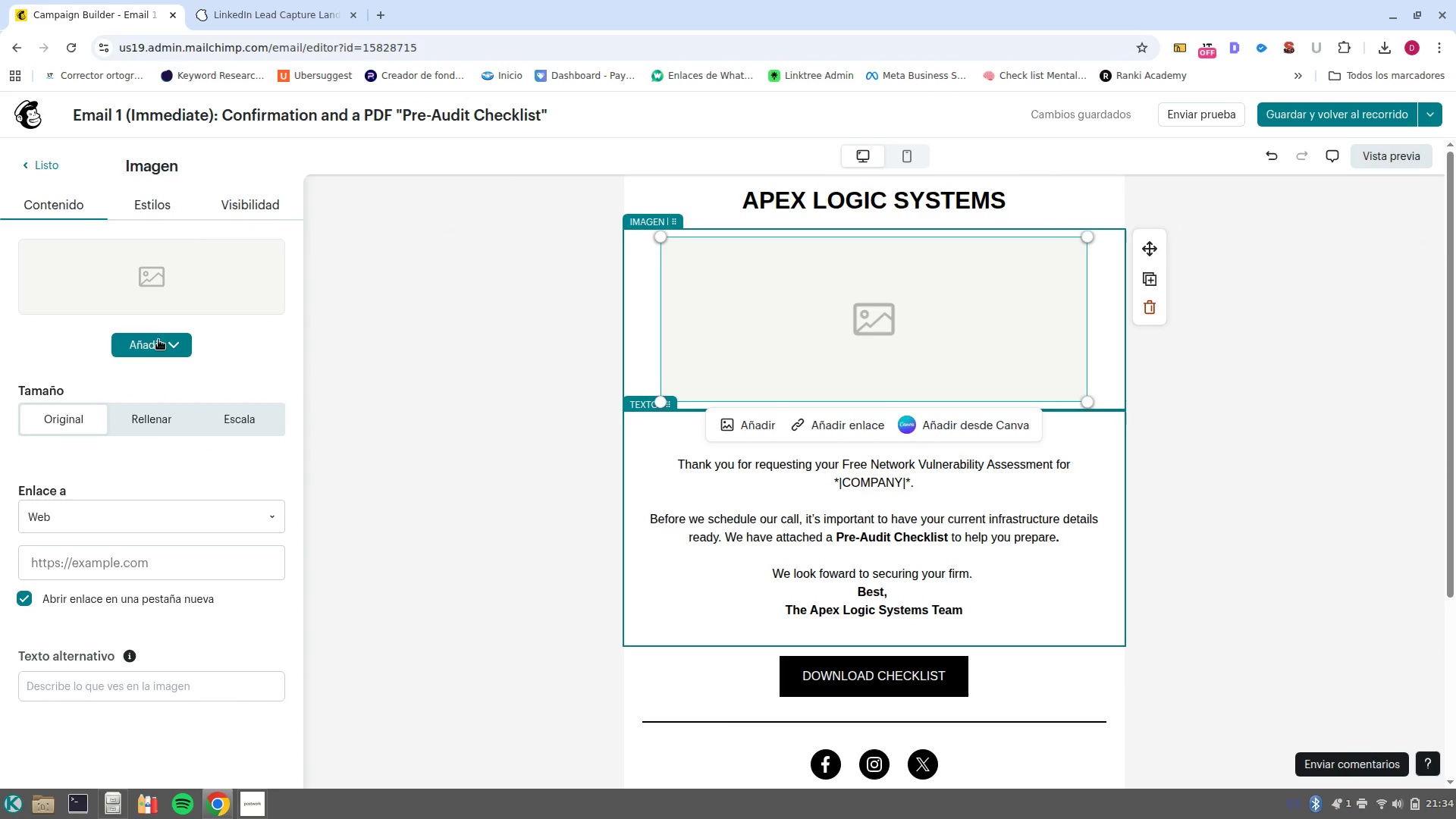 
left_click([148, 345])
 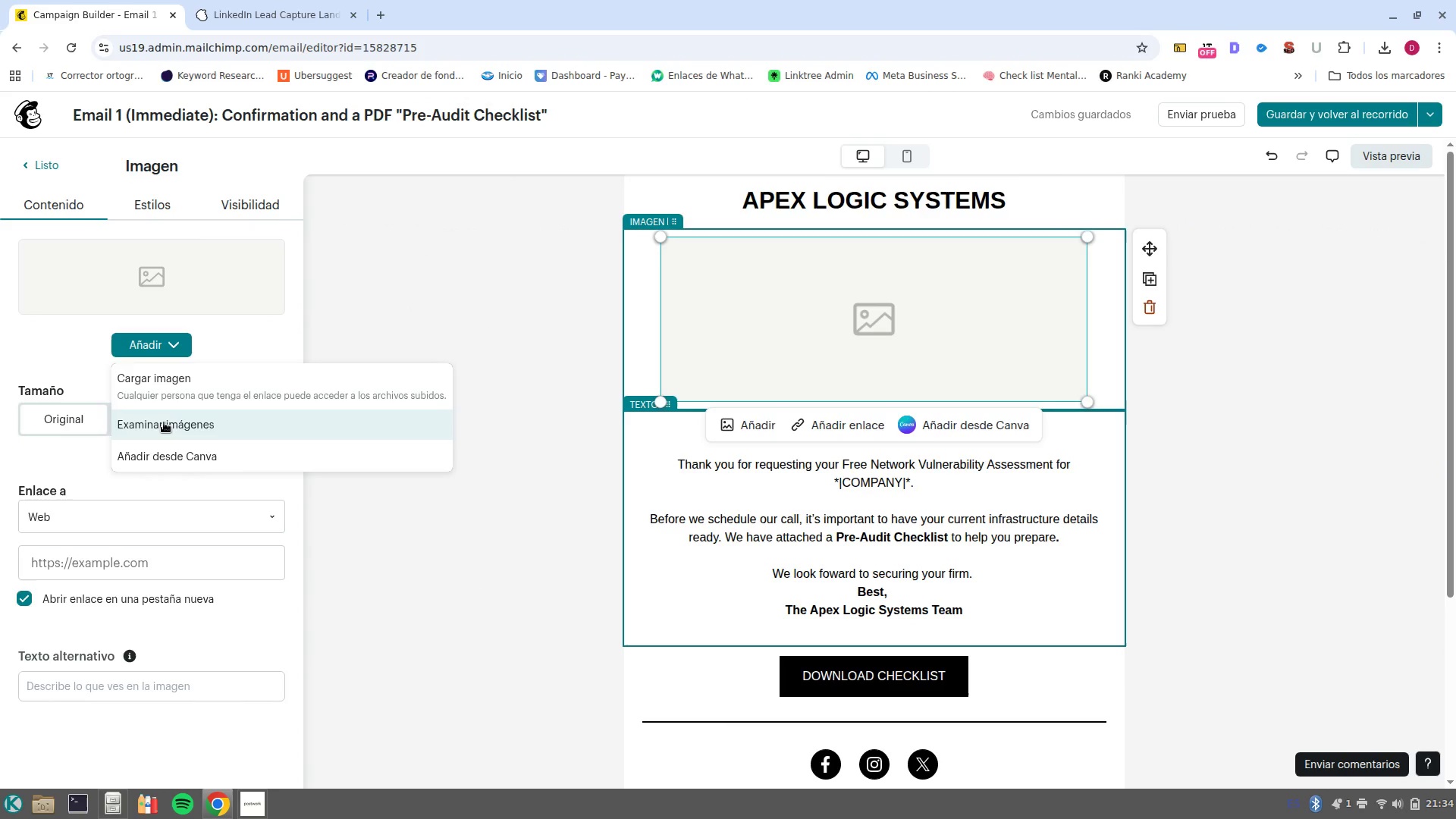 
left_click([164, 422])
 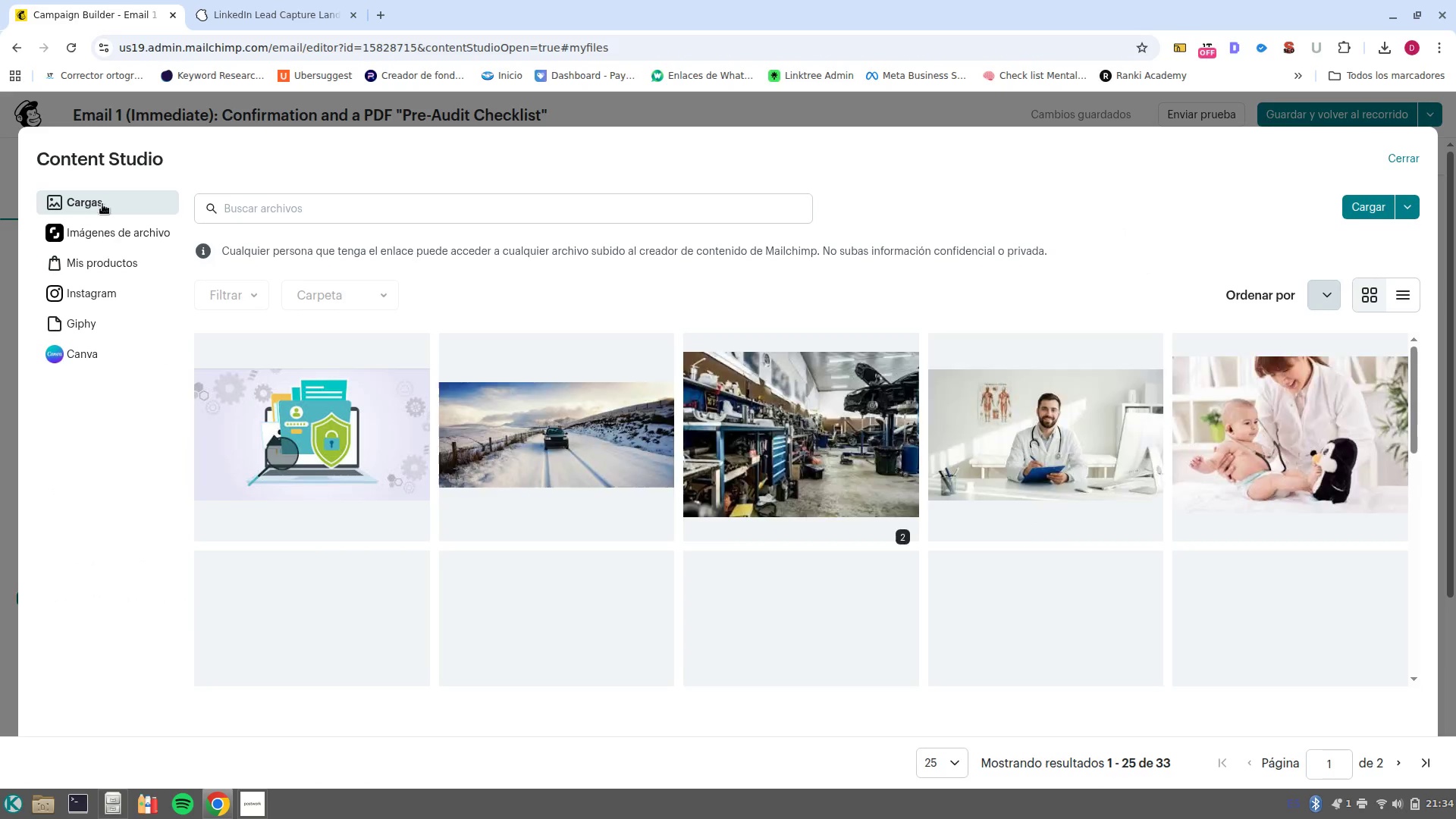 
left_click([105, 234])
 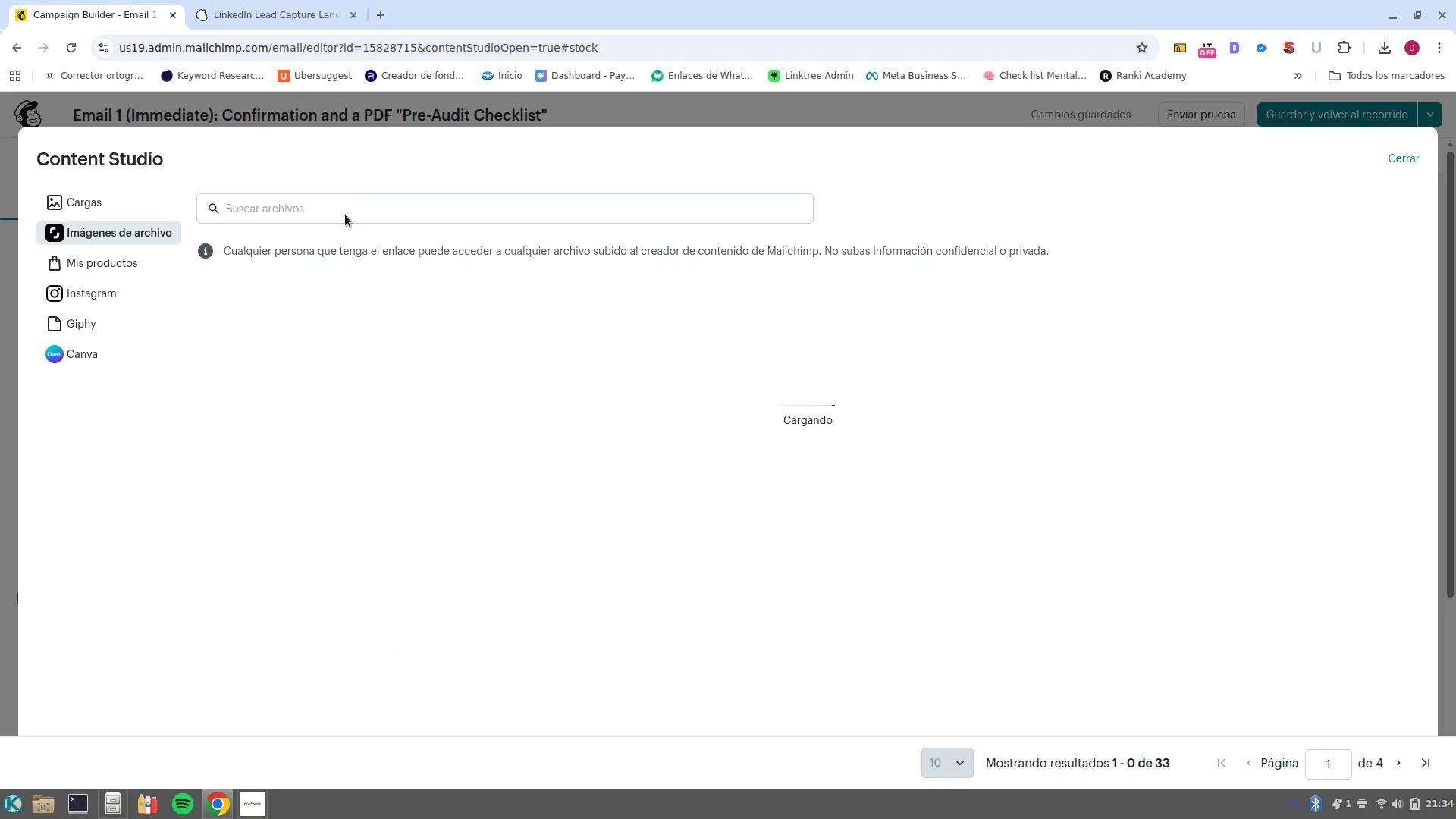 
left_click([348, 209])
 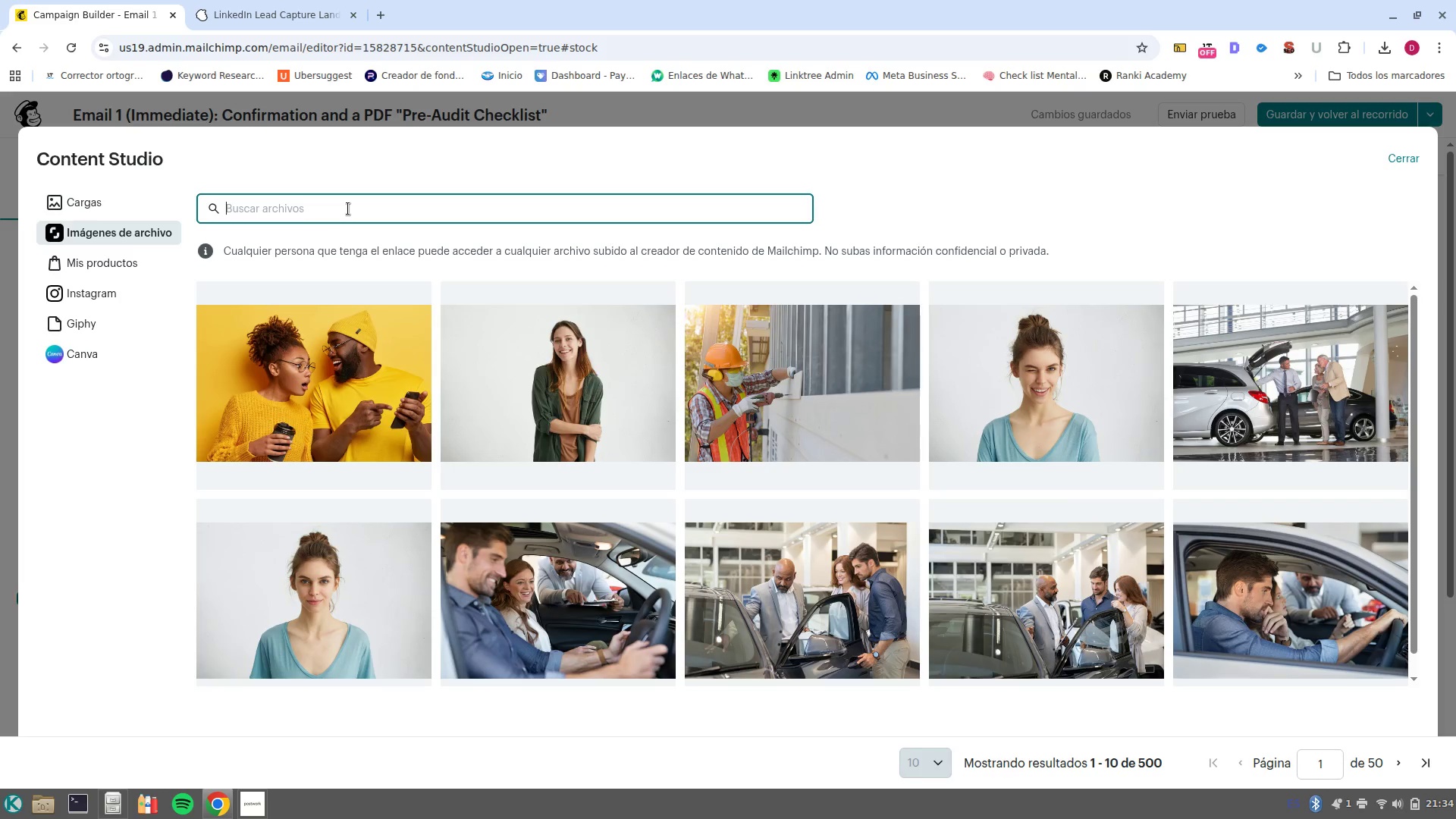 
type(security )
 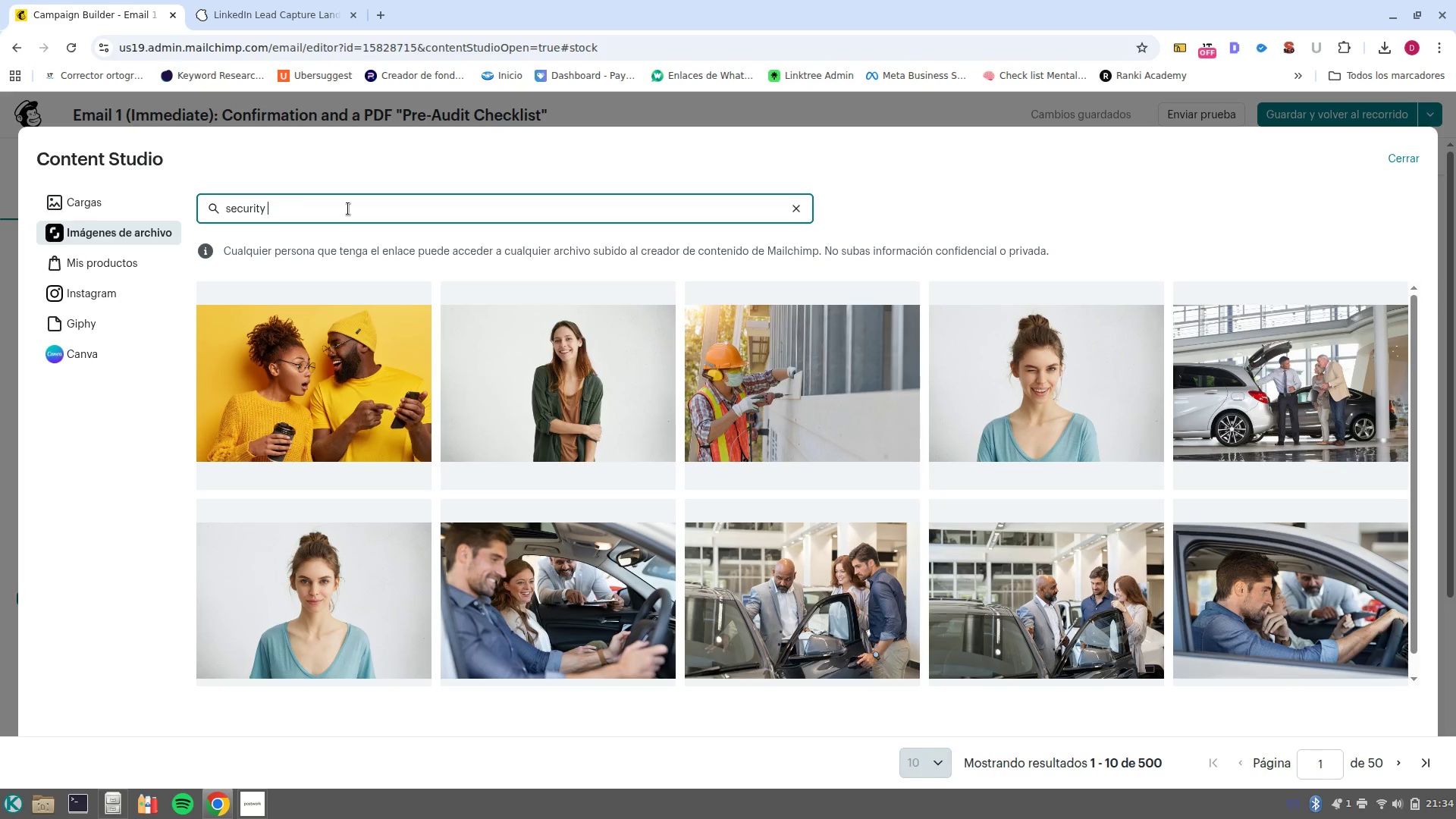 
type(systems)
 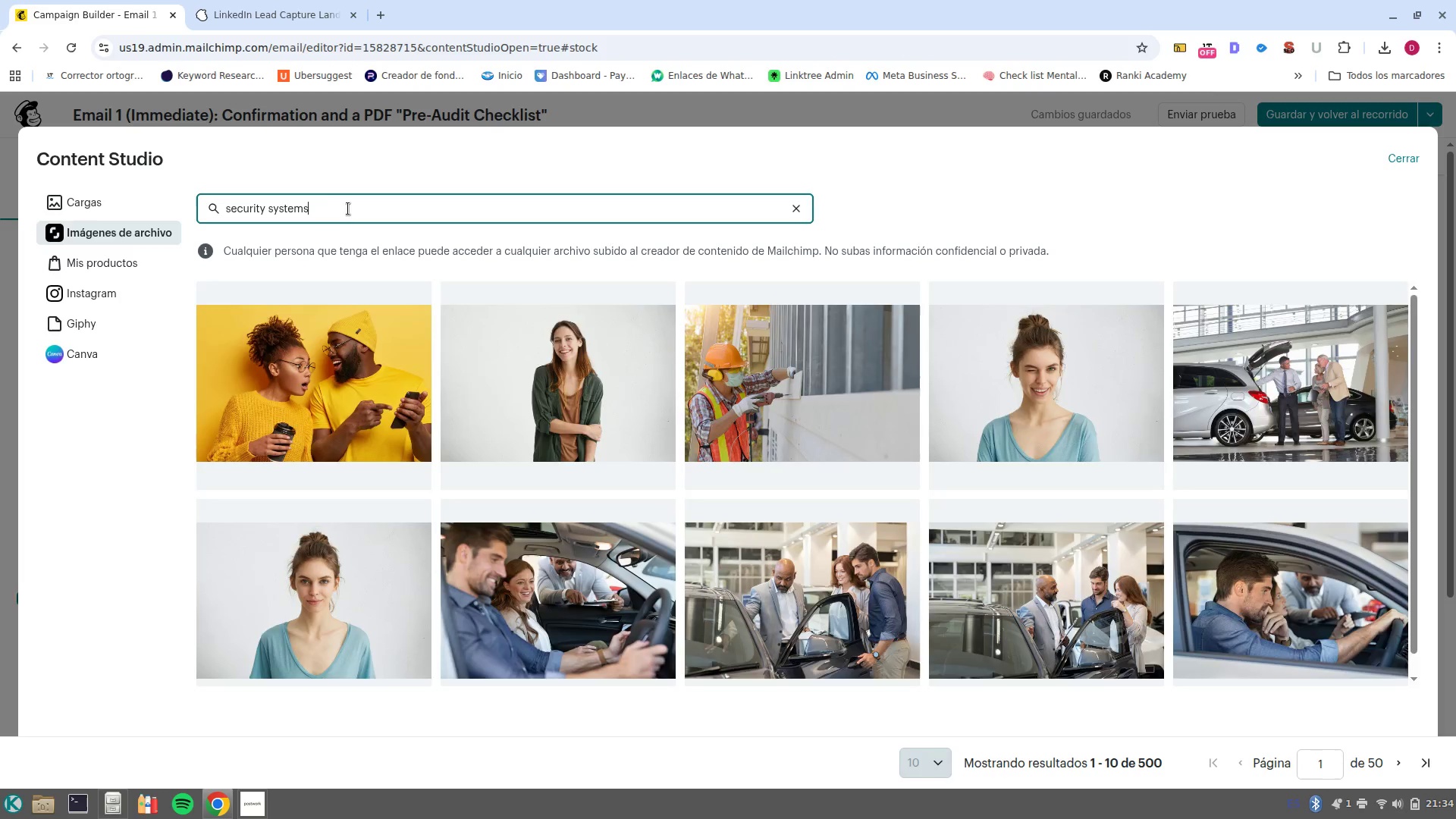 
key(Enter)
 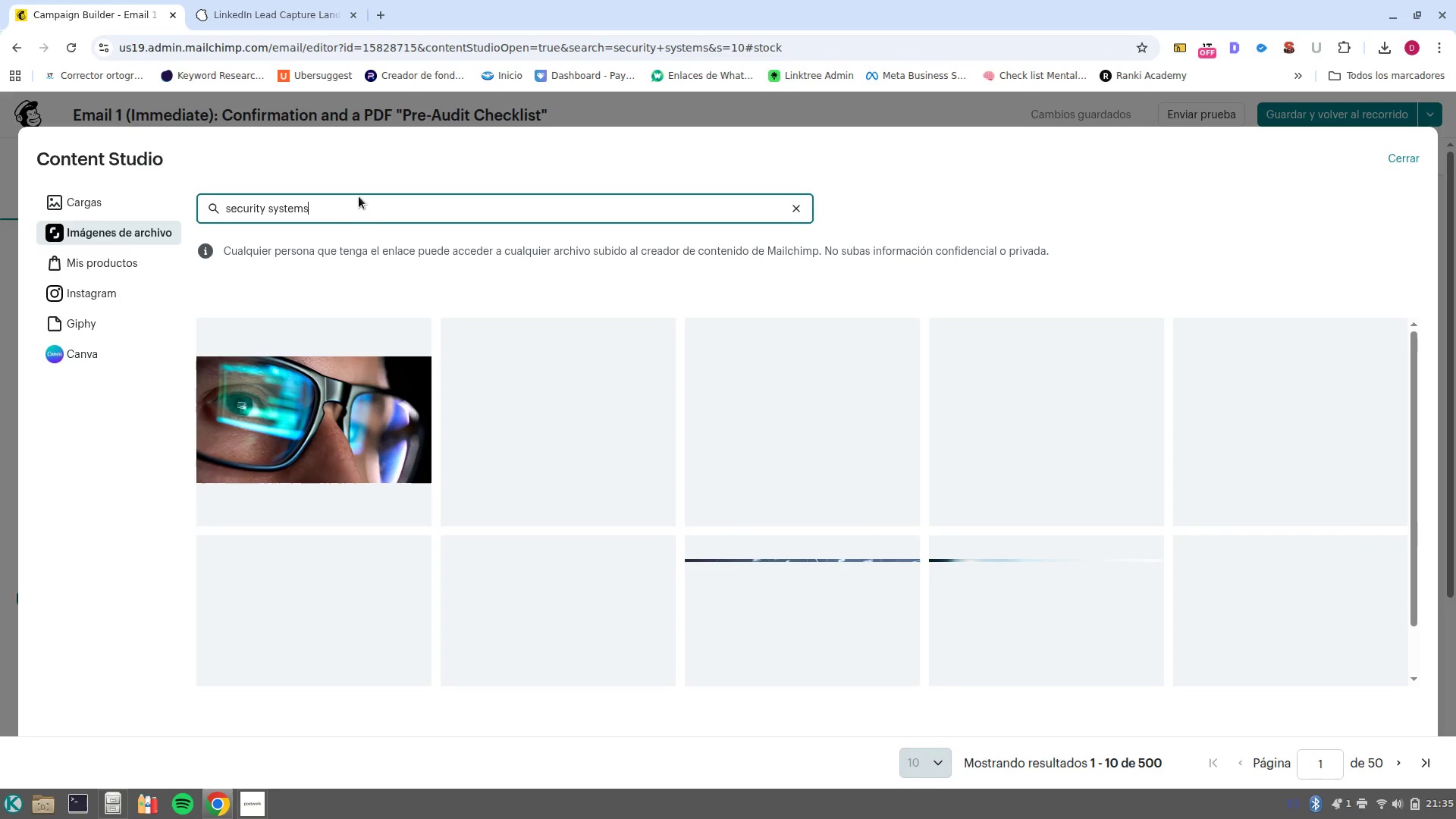 
wait(6.39)
 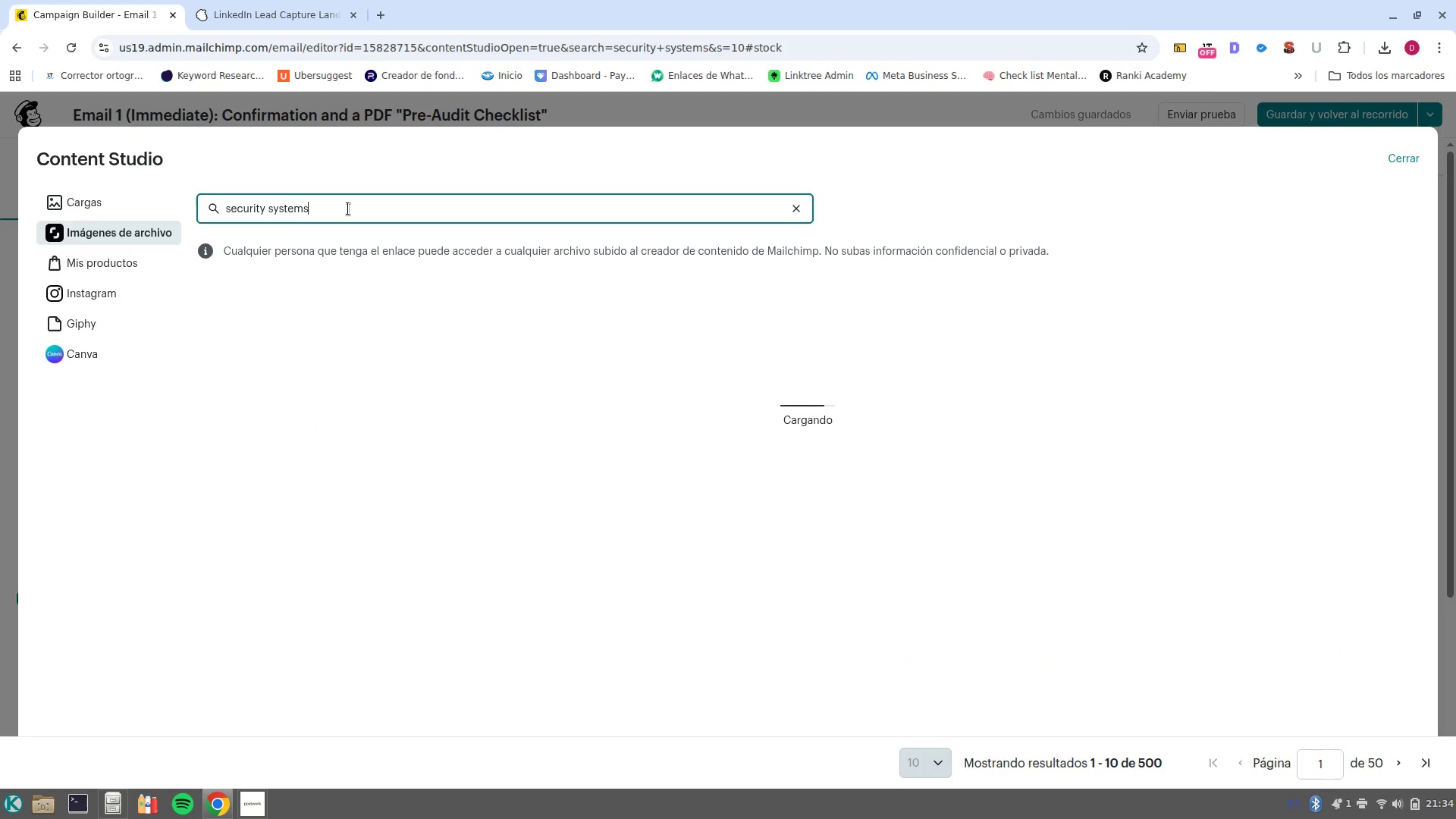 
mouse_move([918, 362])
 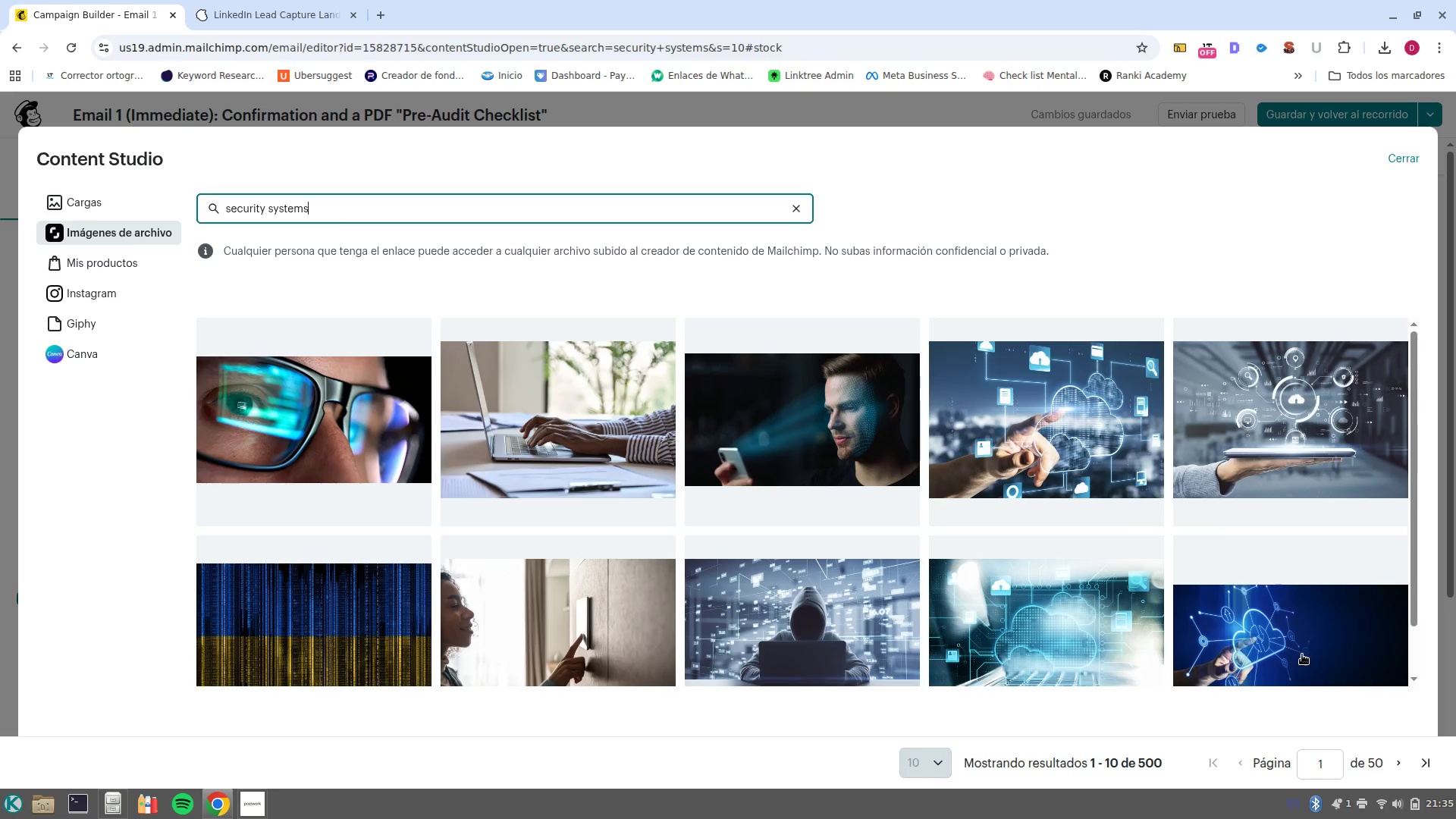 
scroll: coordinate [729, 494], scroll_direction: down, amount: 3.0
 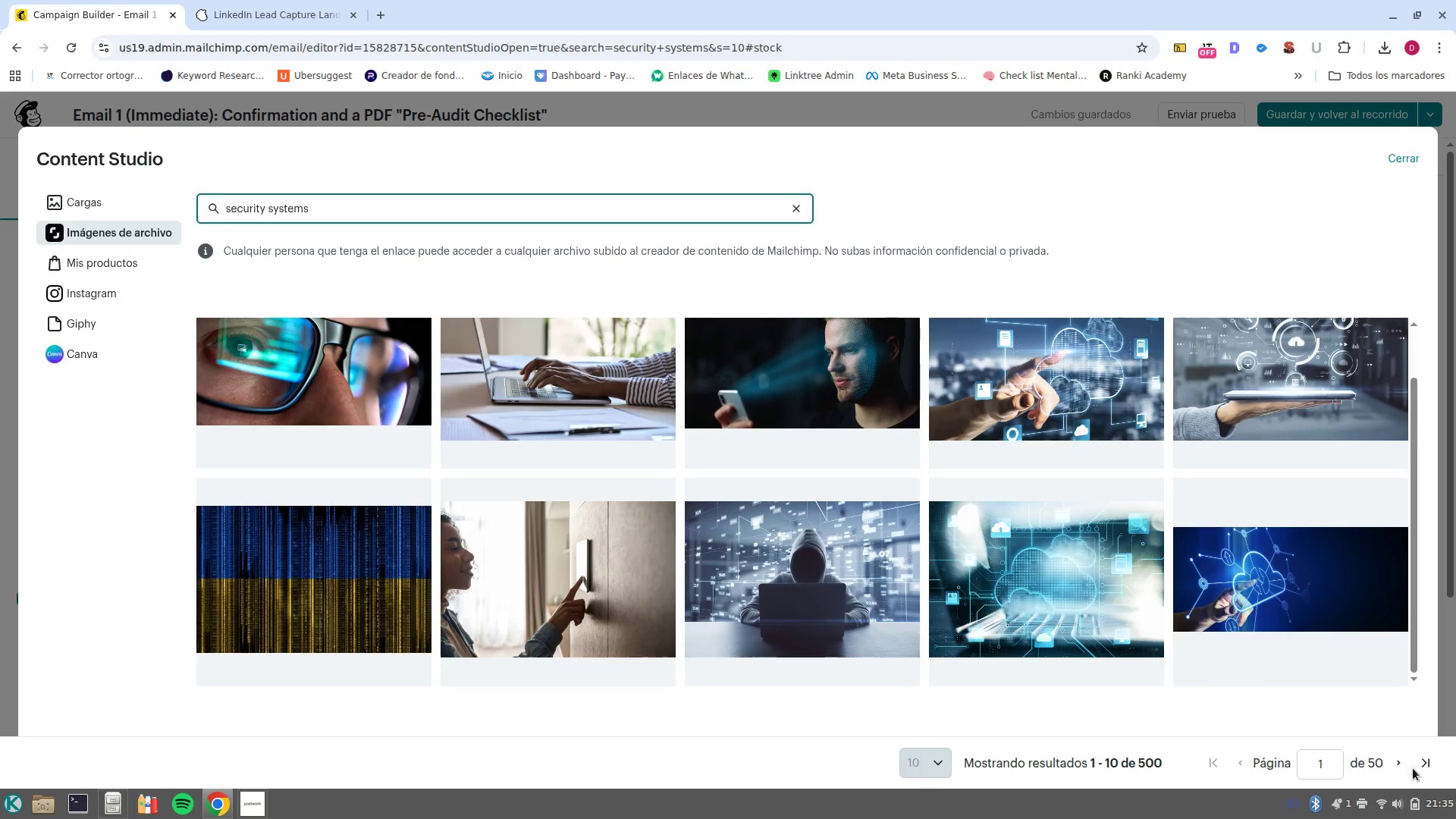 
left_click([1395, 767])
 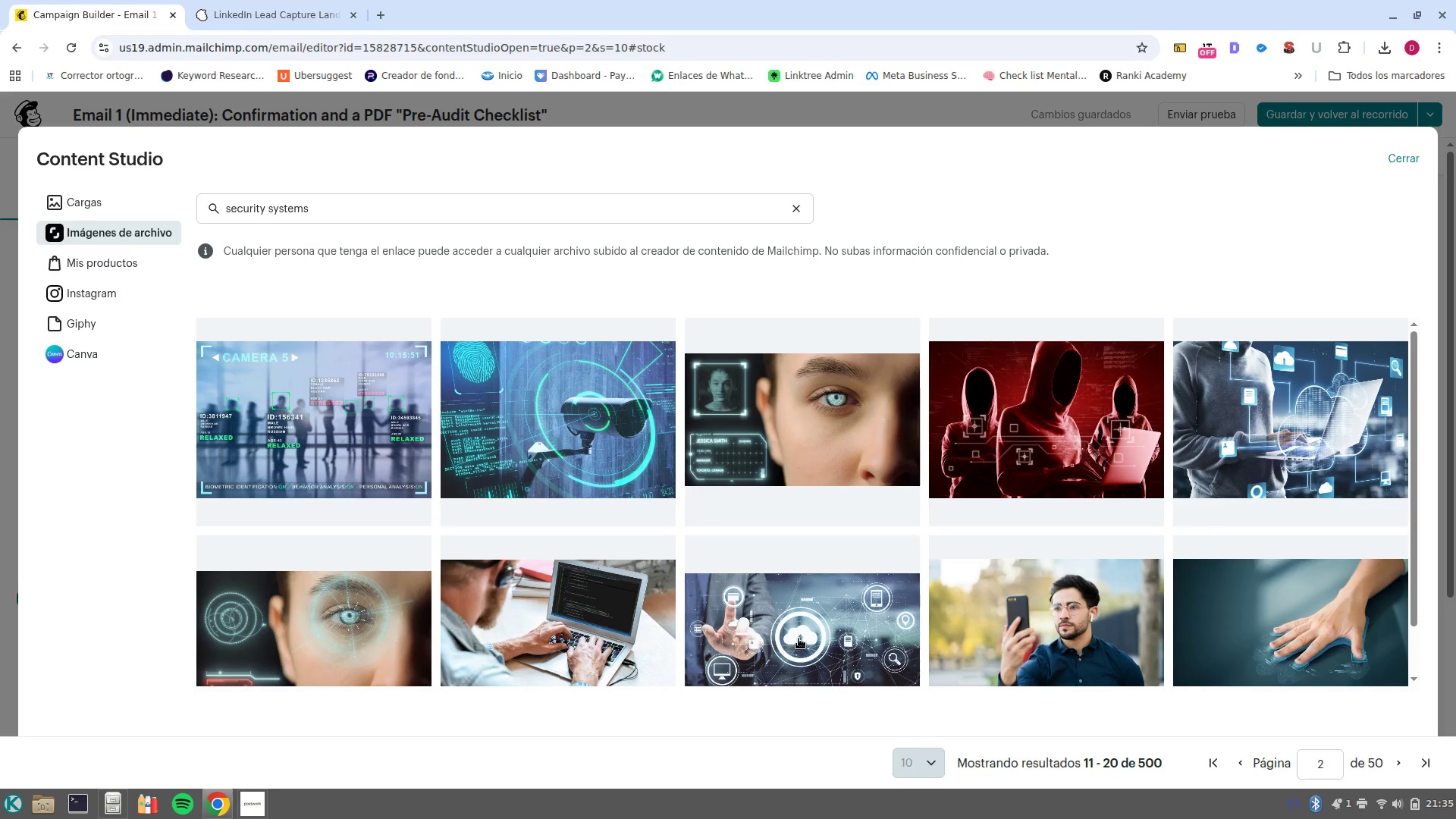 
wait(18.45)
 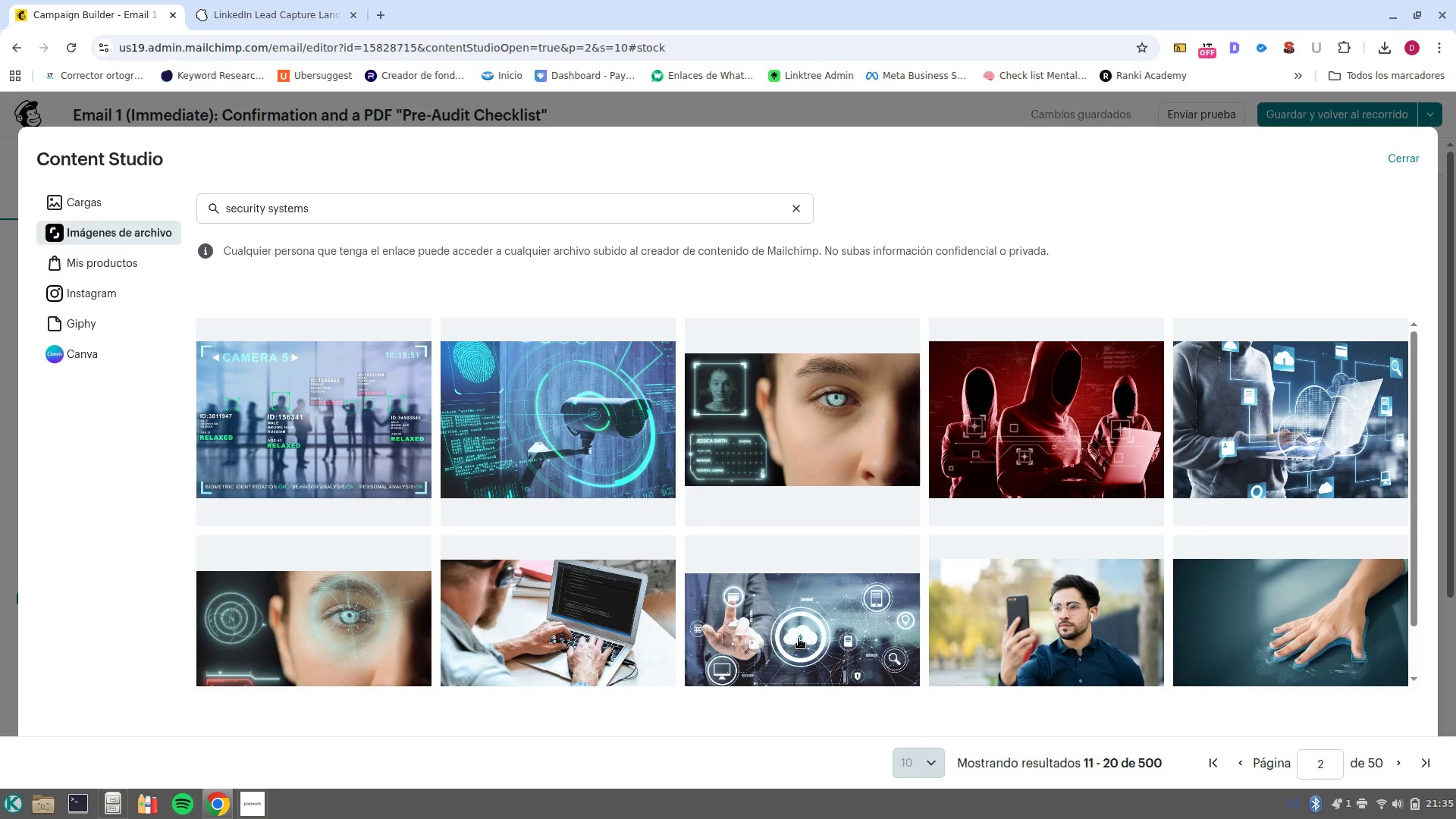 
left_click([1402, 774])
 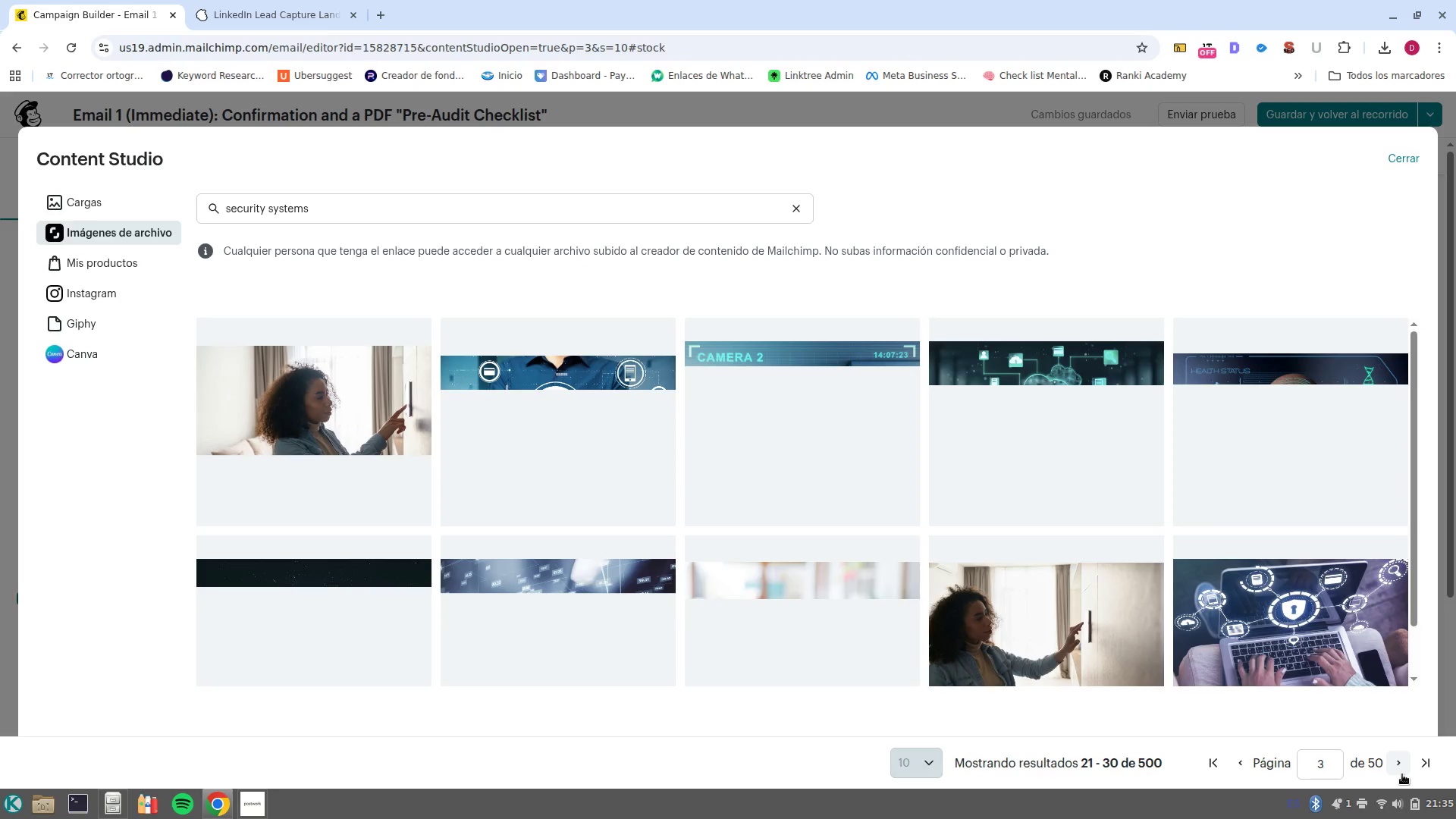 
wait(13.37)
 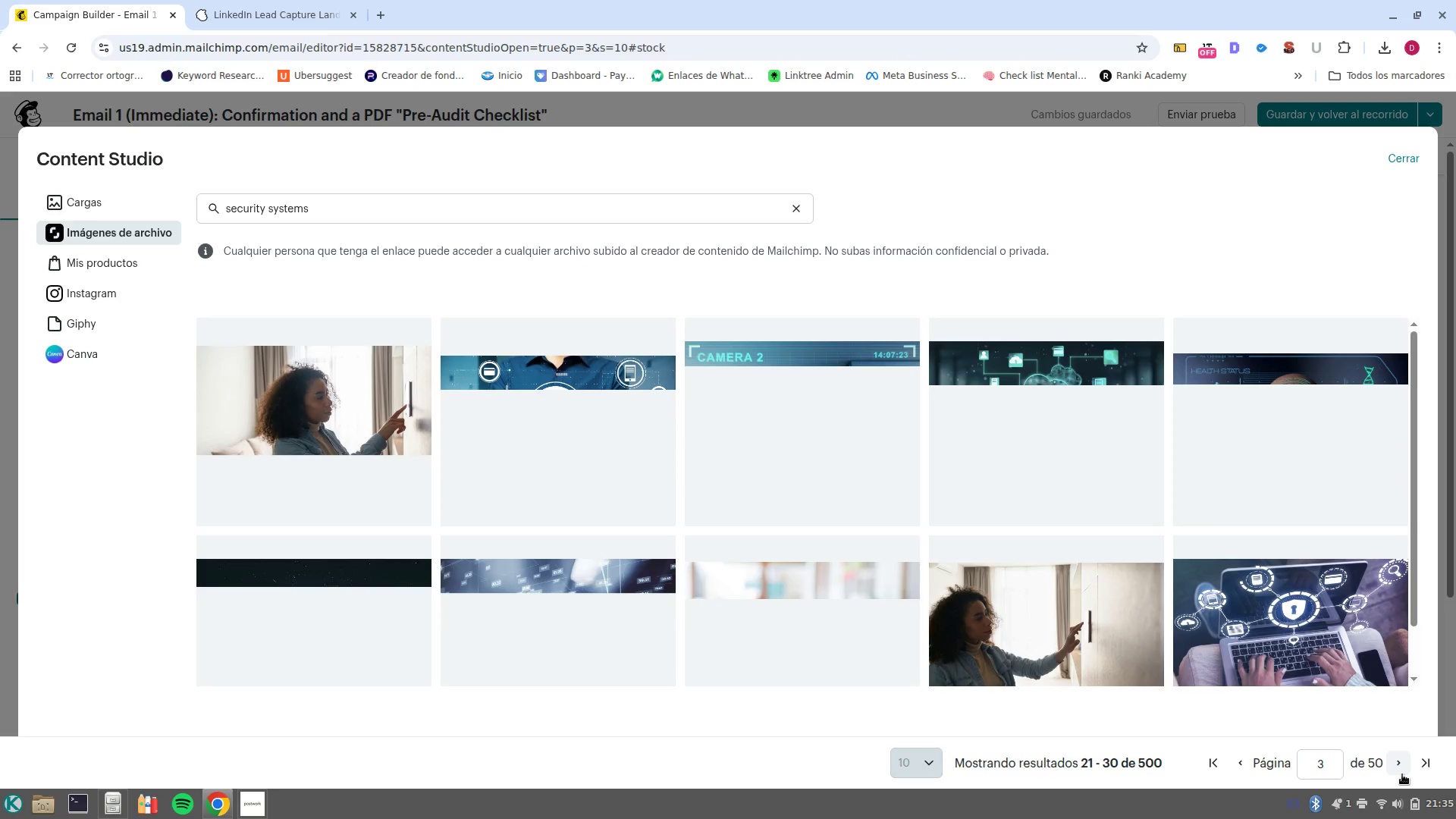 
left_click([1025, 420])
 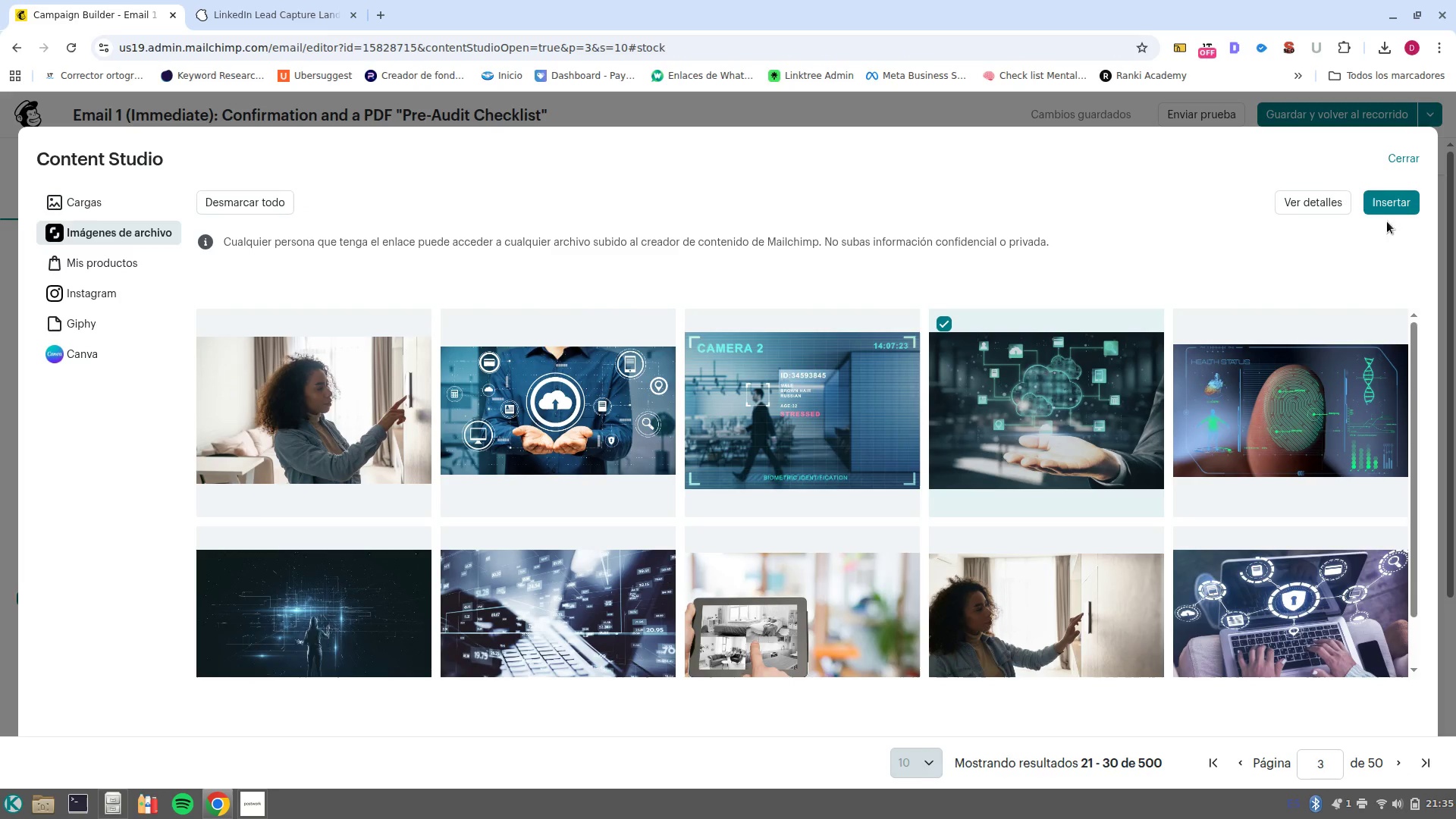 
left_click([1397, 216])
 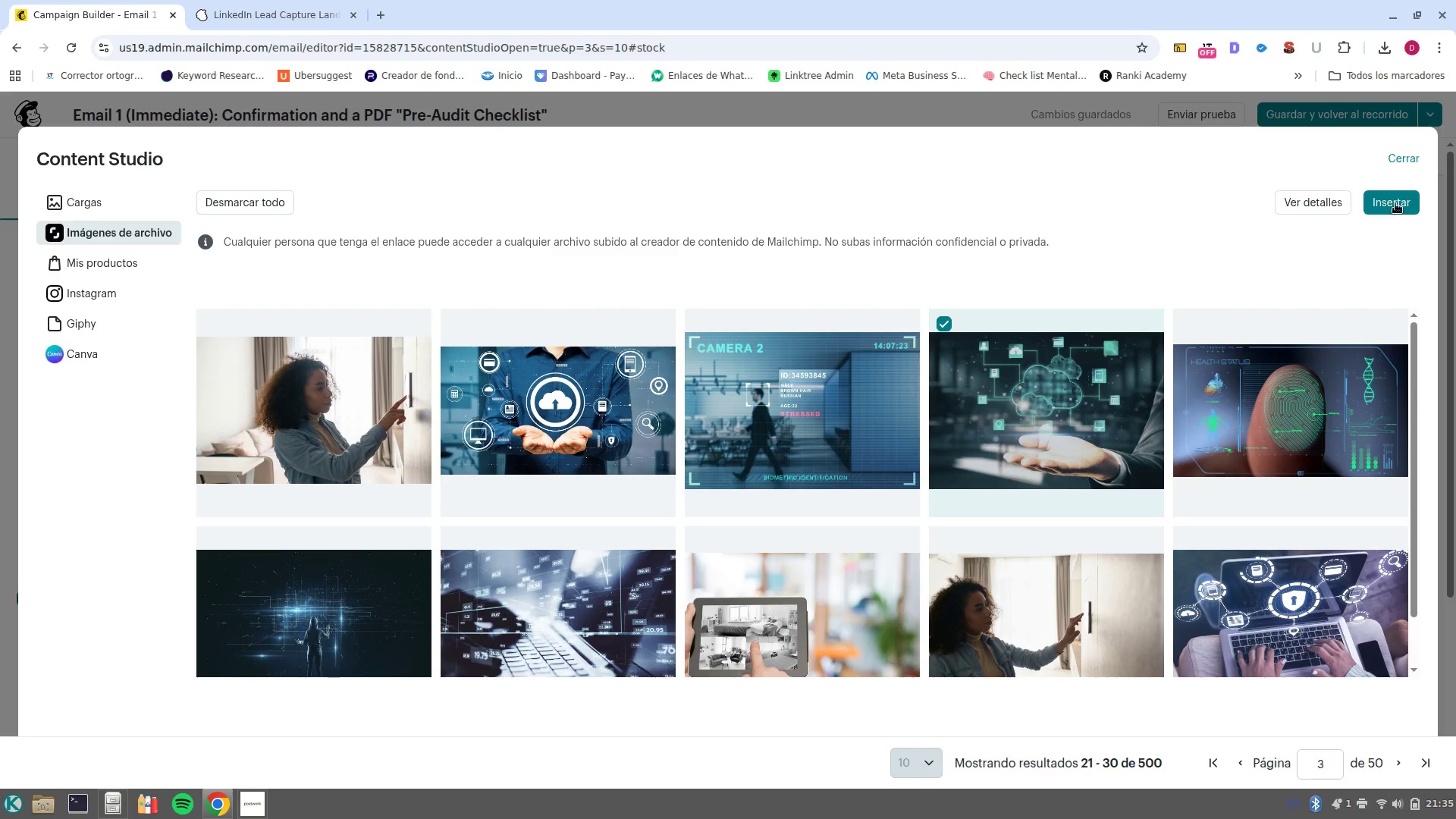 
left_click([1395, 203])
 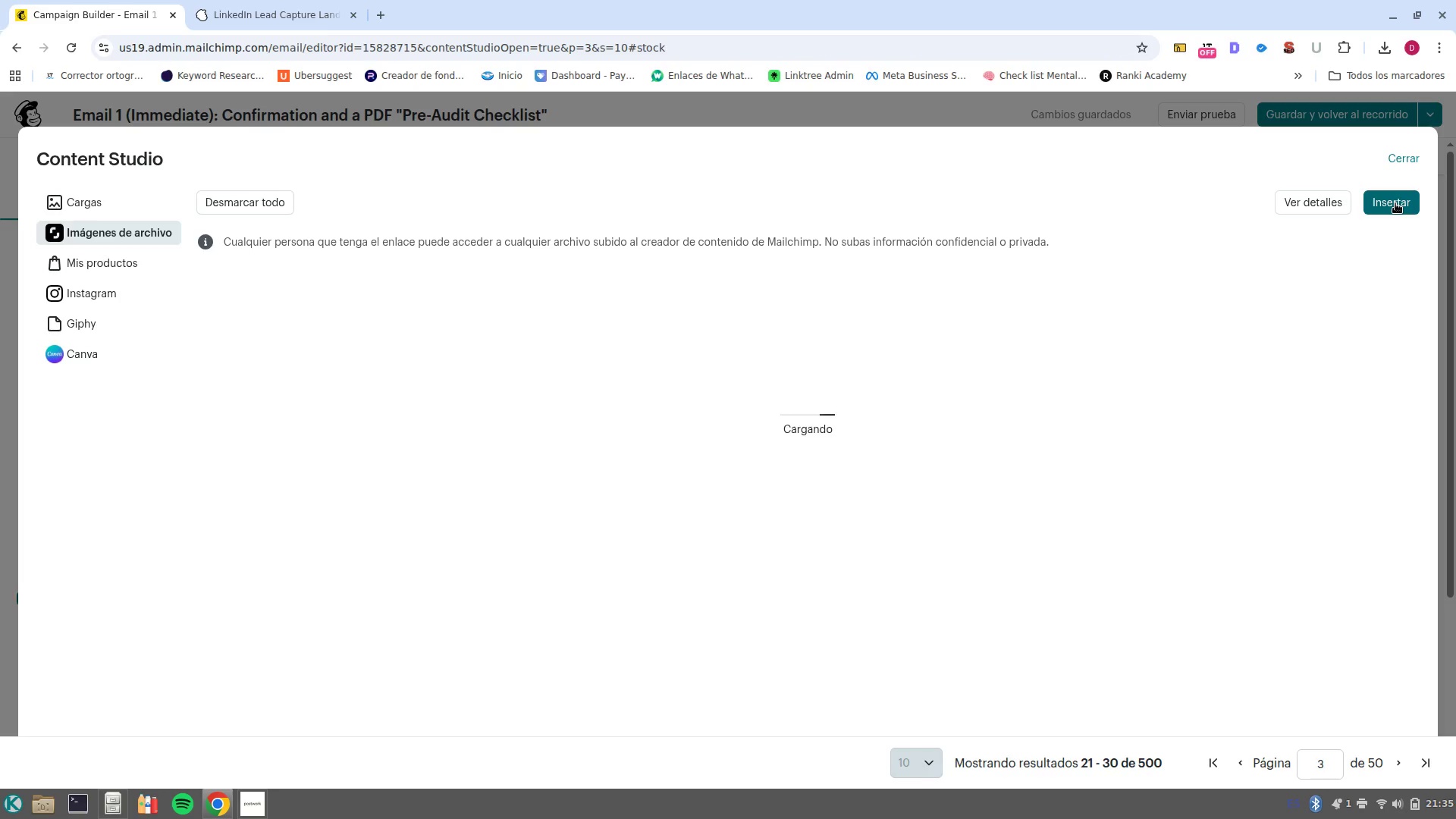 
wait(9.3)
 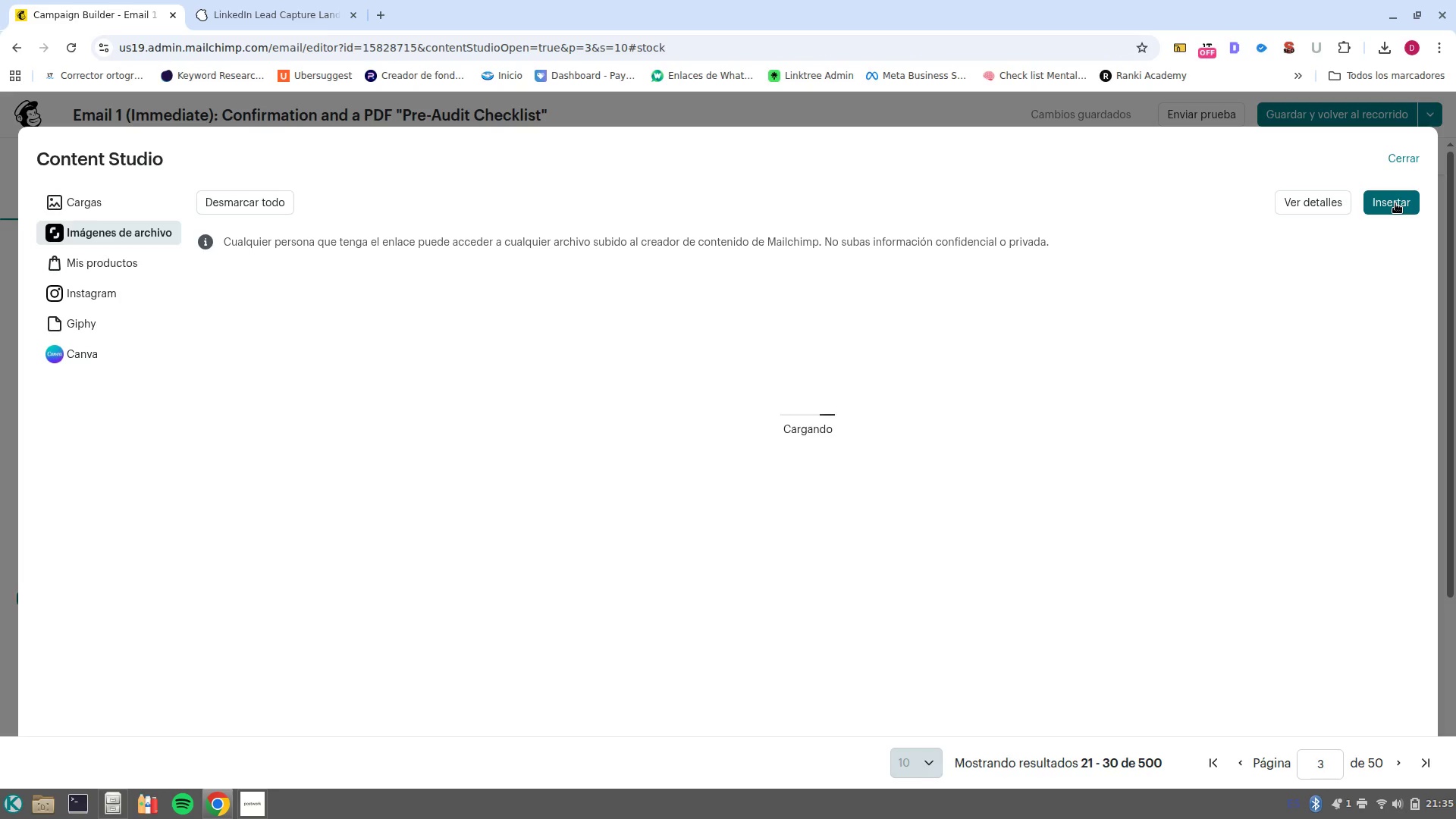 
left_click([168, 450])
 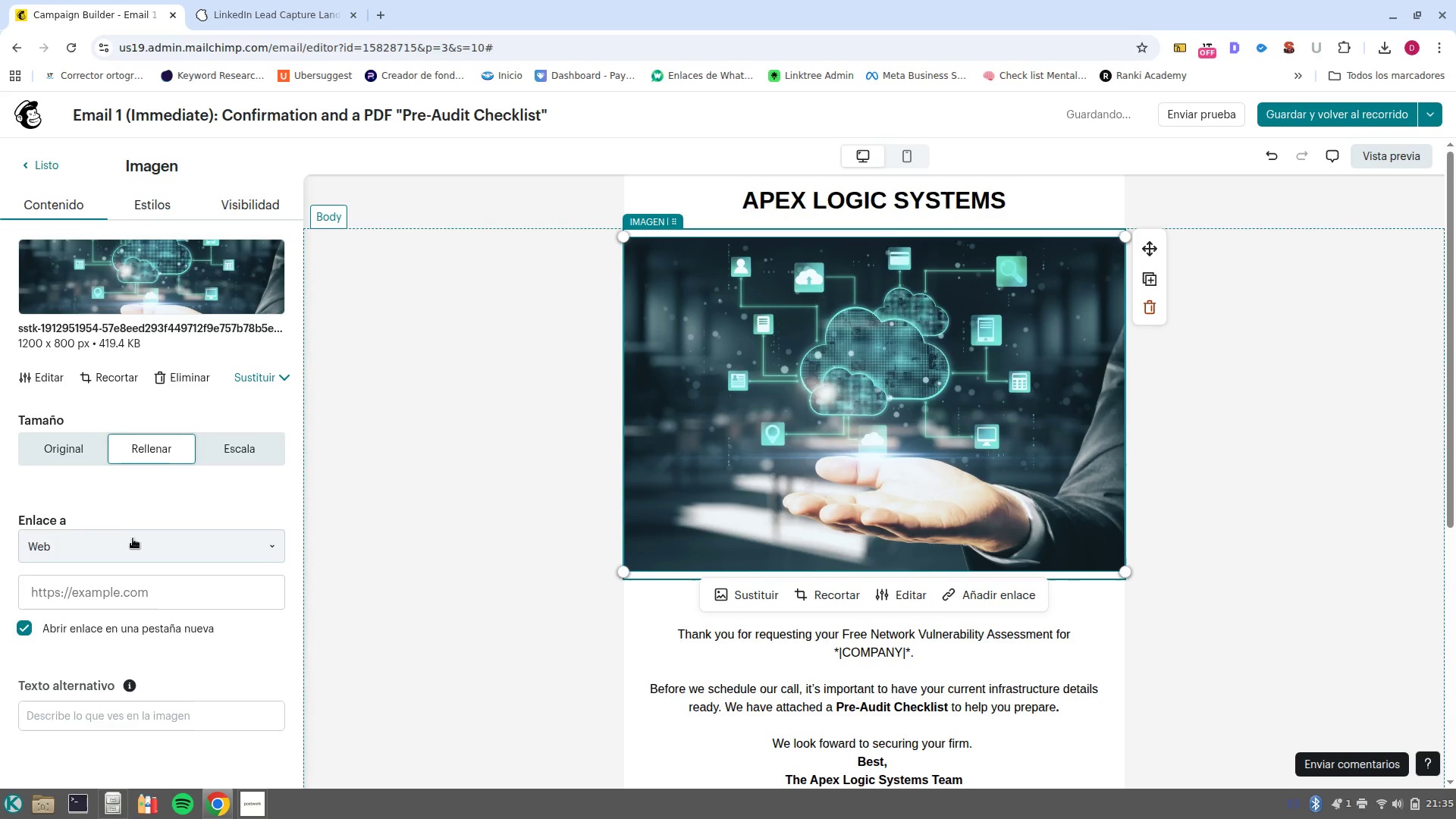 
left_click([1269, 476])
 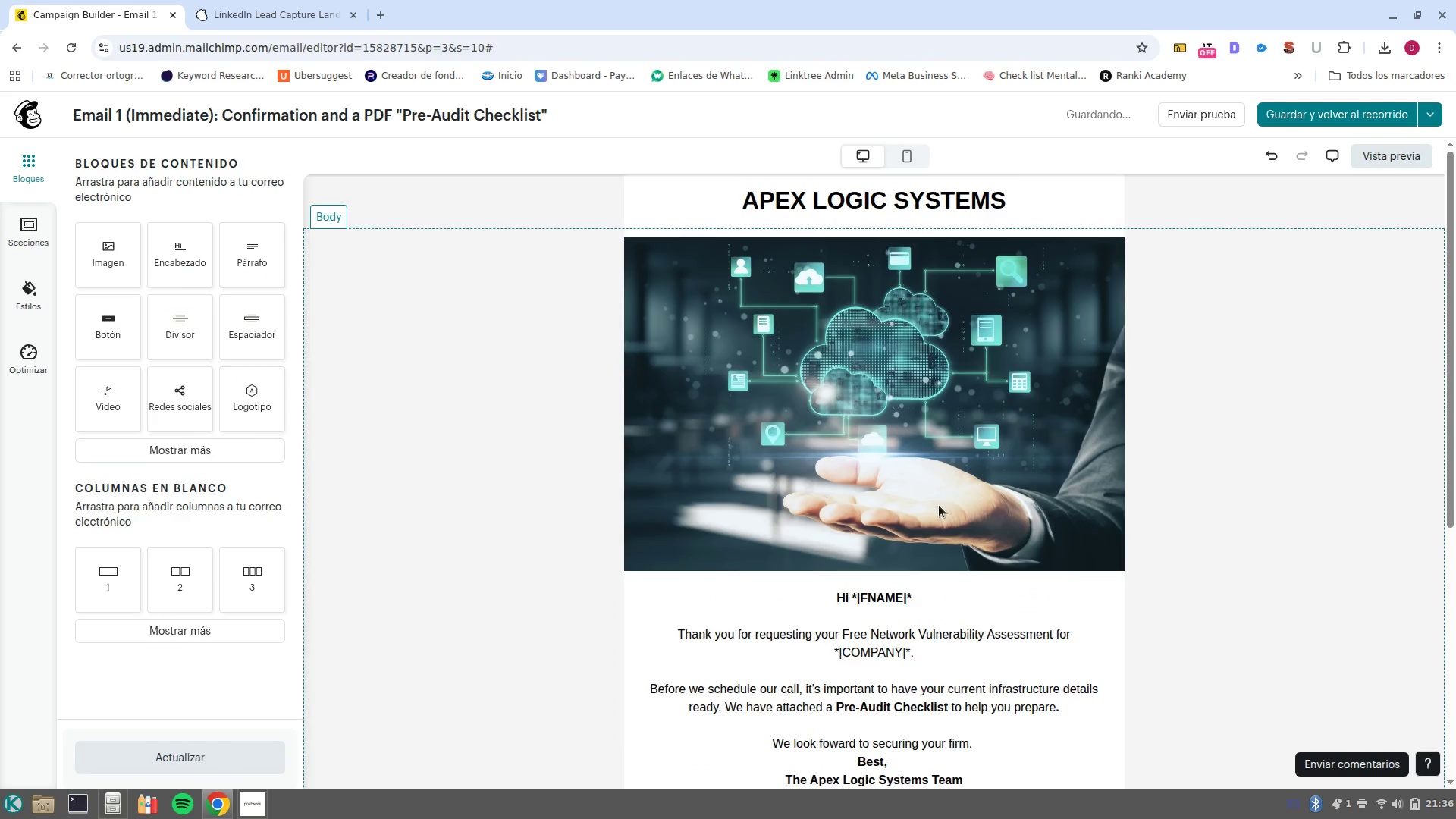 
left_click([839, 505])
 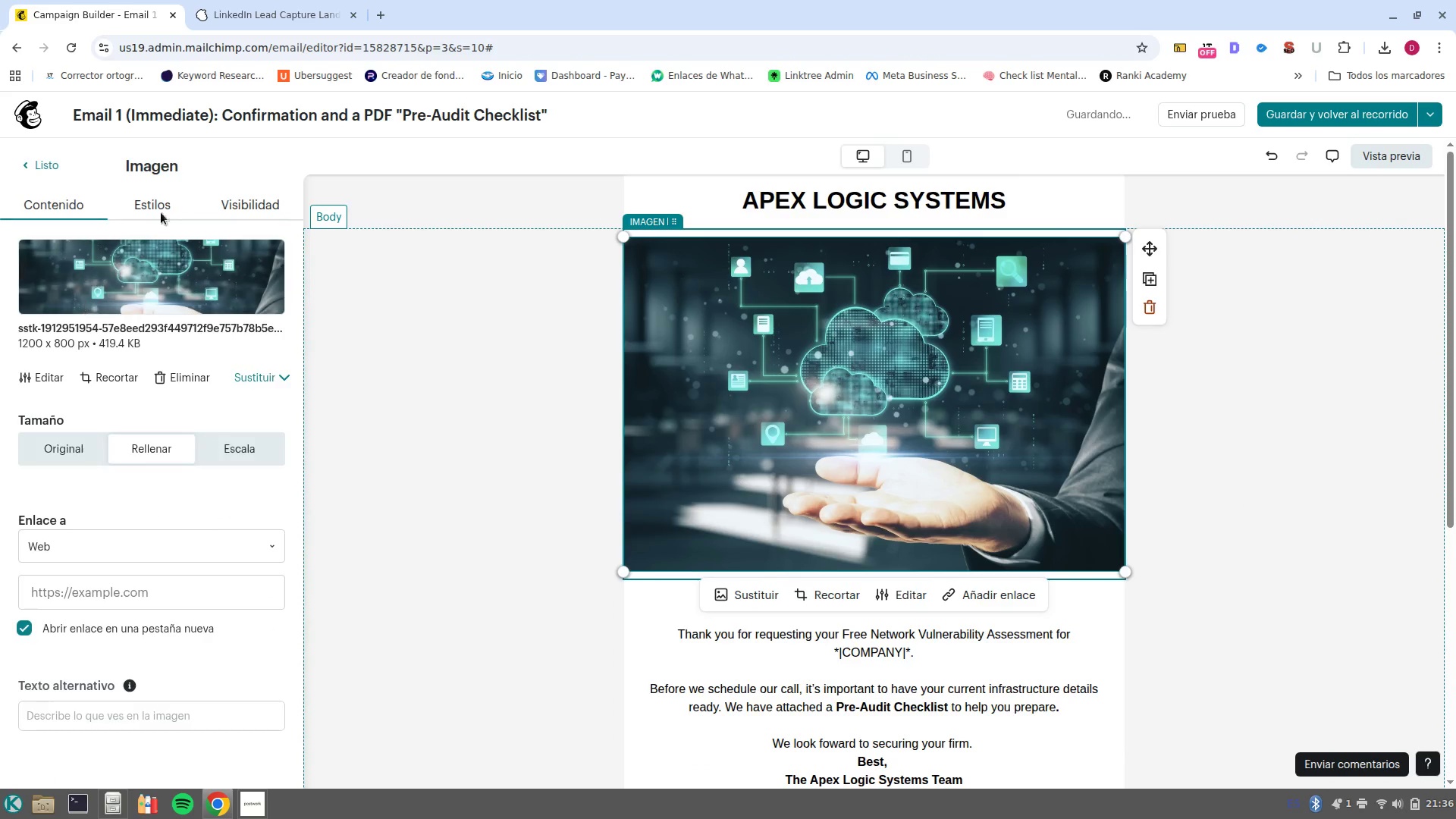 
left_click([177, 190])
 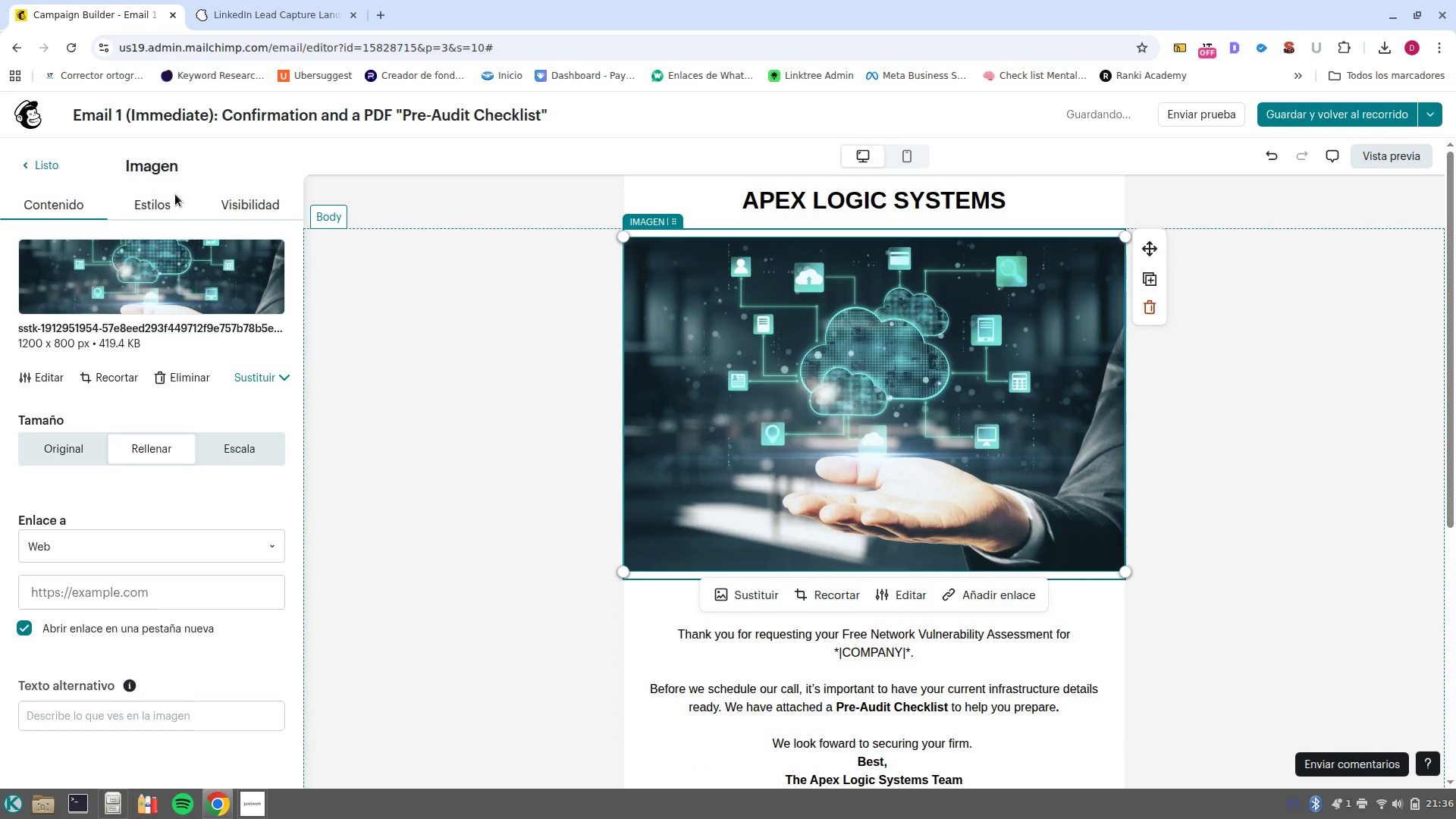 
left_click([175, 194])
 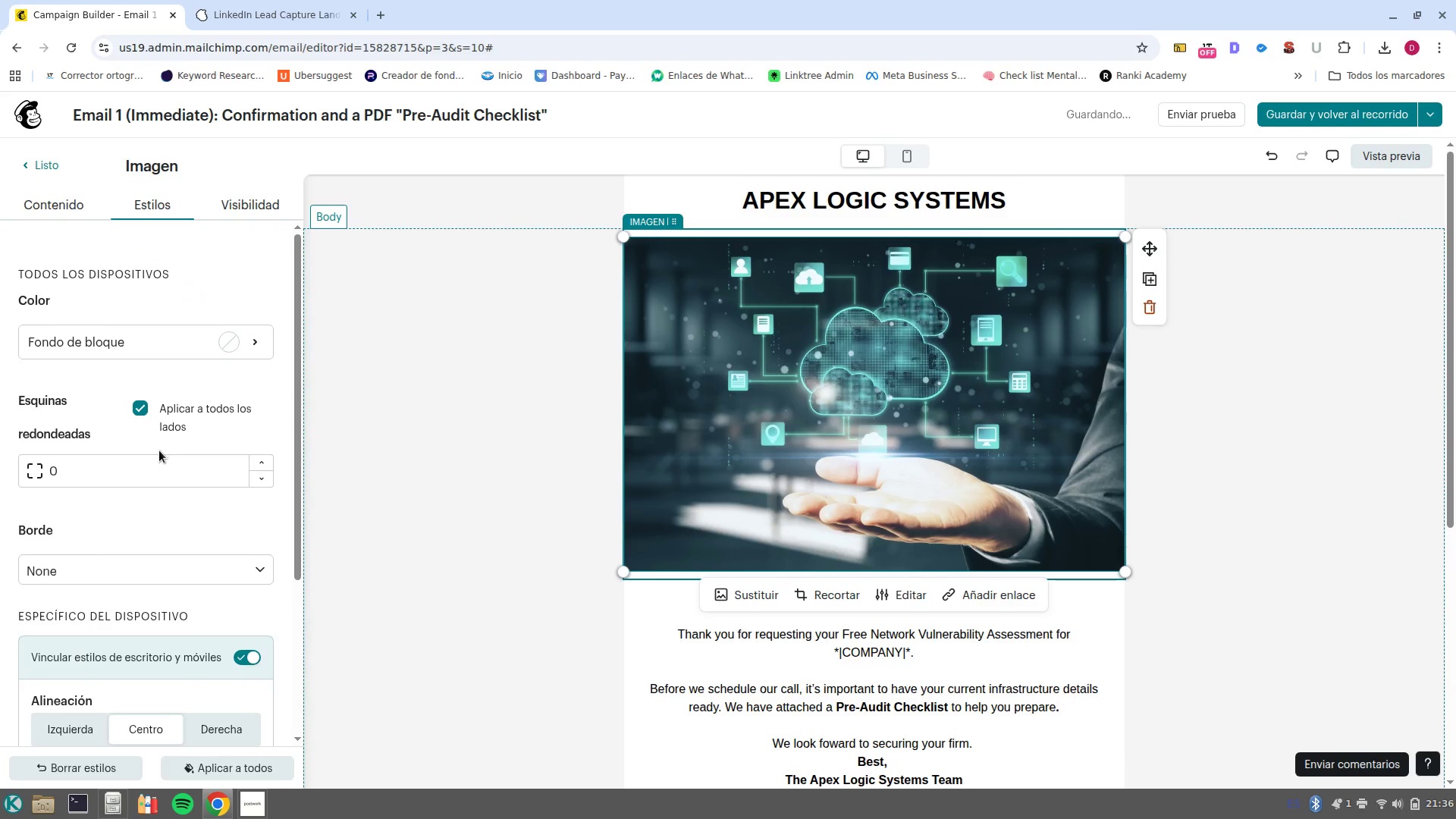 
left_click([170, 474])
 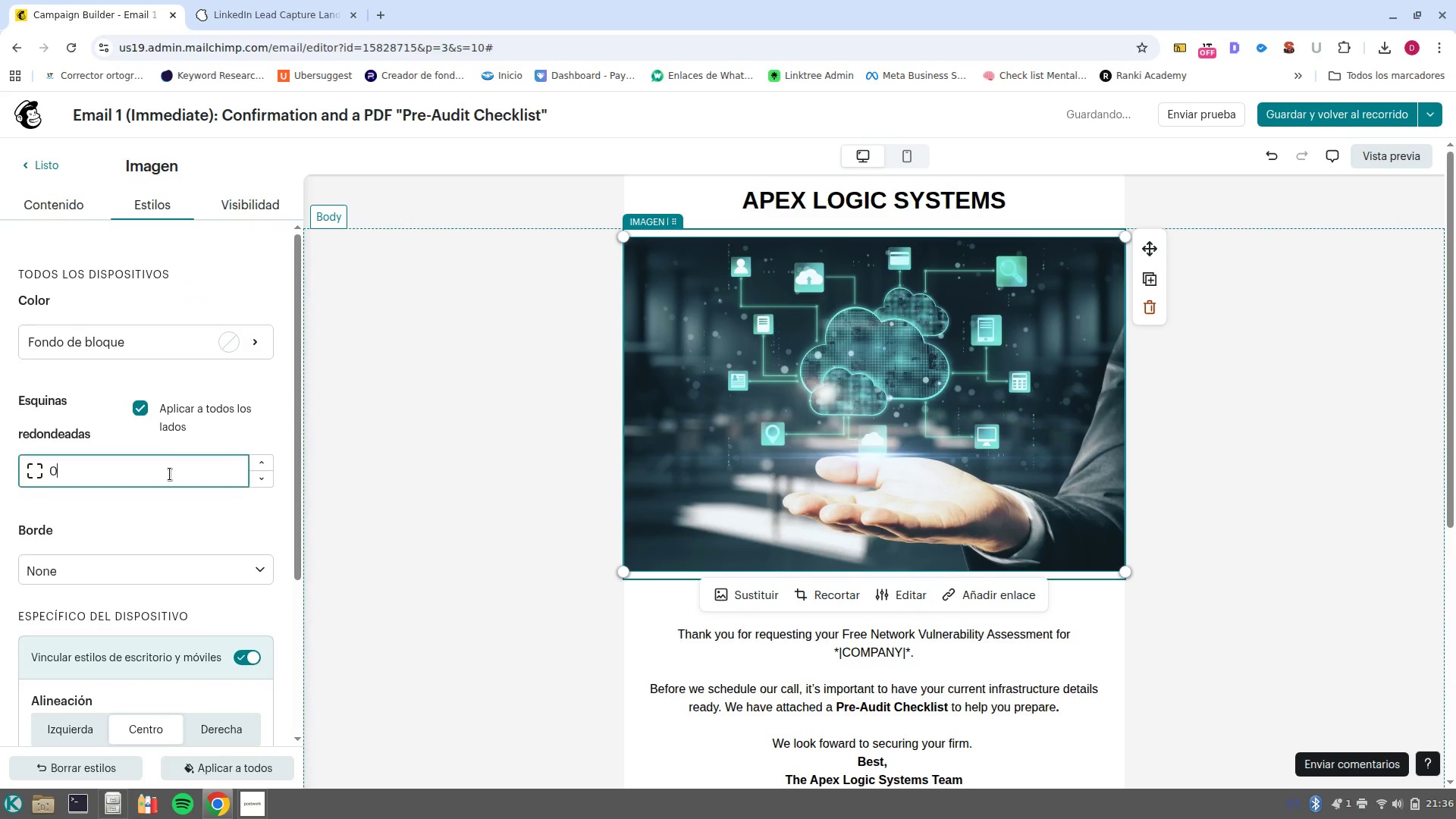 
left_click([170, 474])
 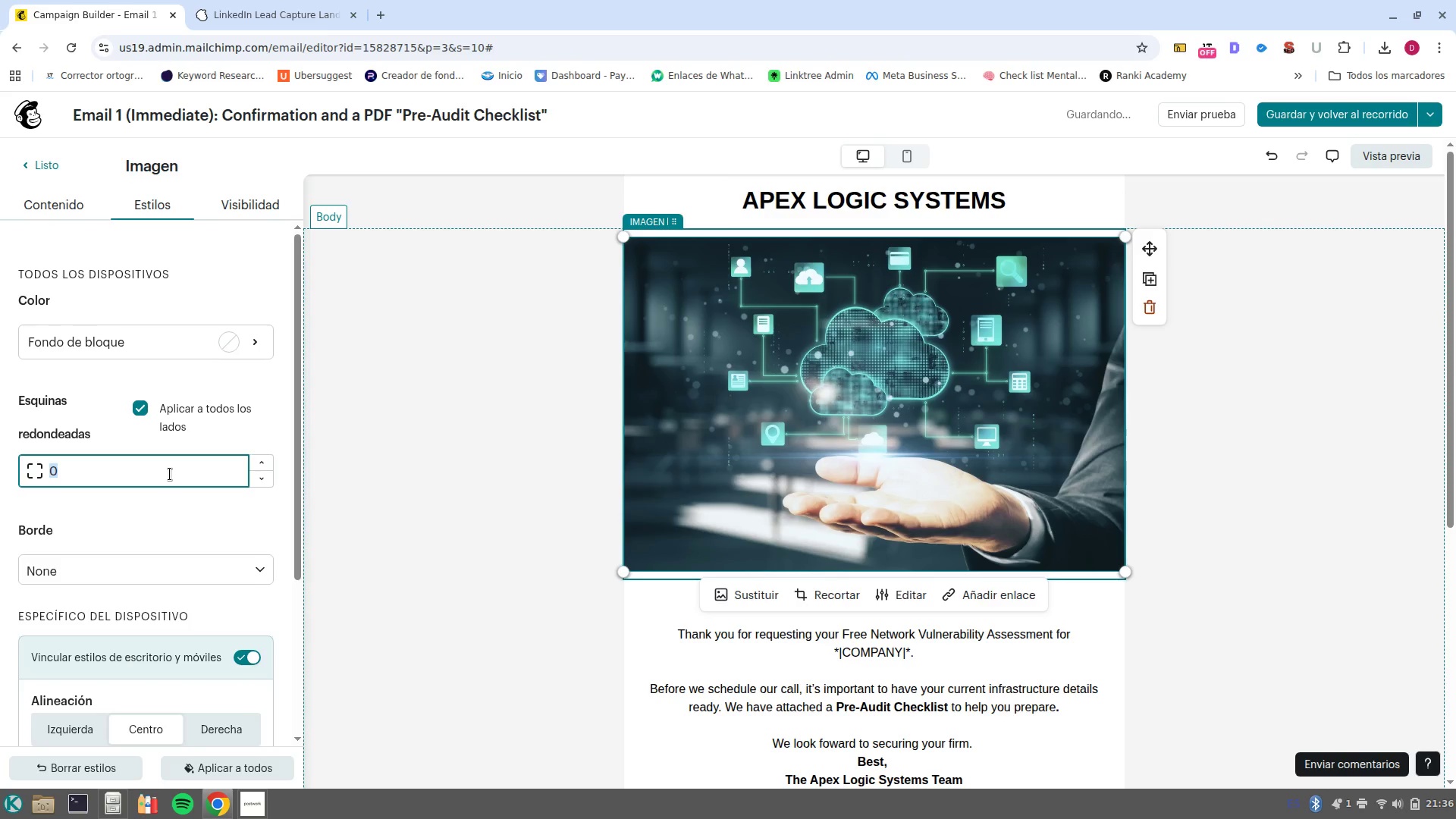 
type(10)
 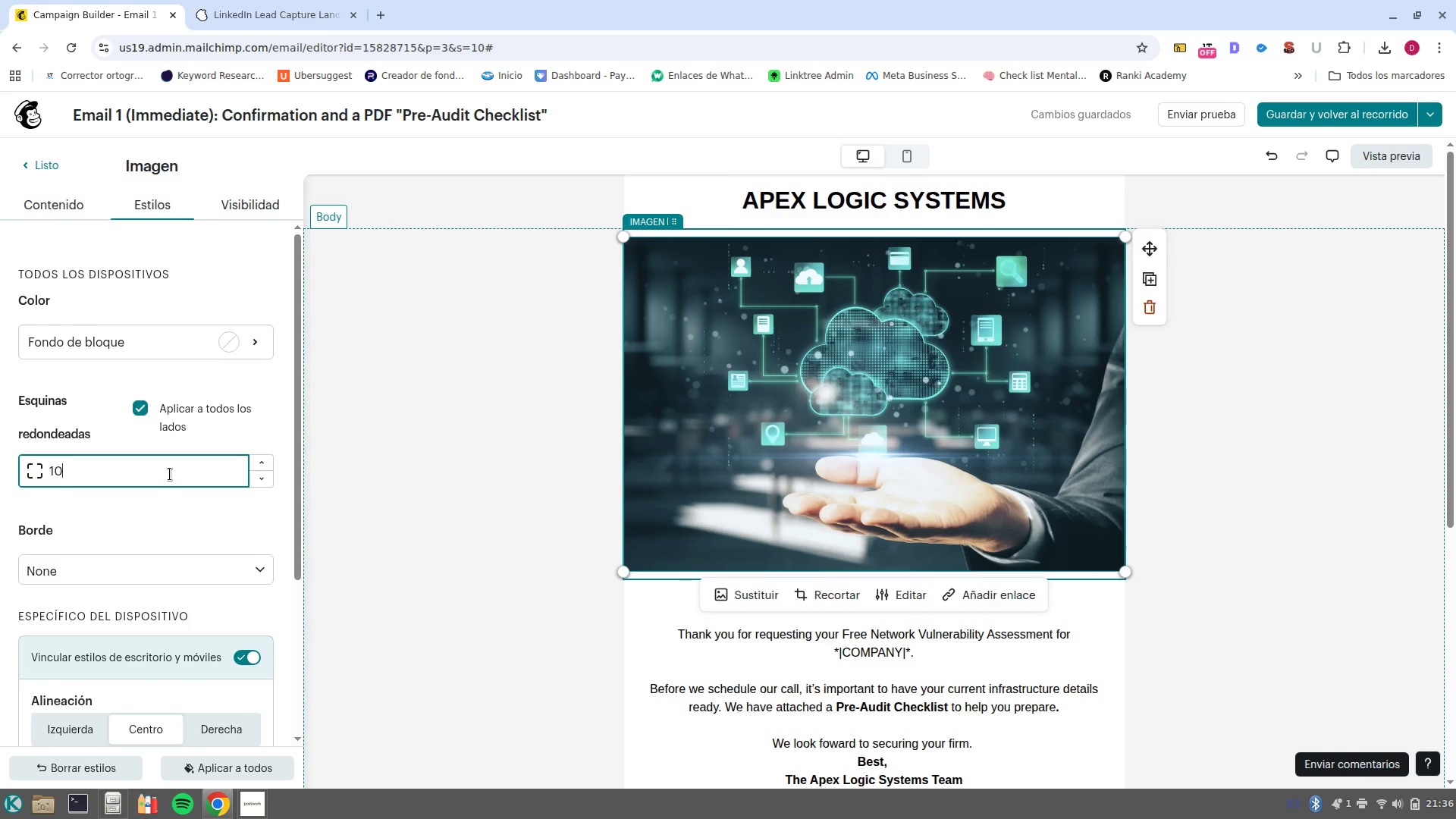 
key(Enter)
 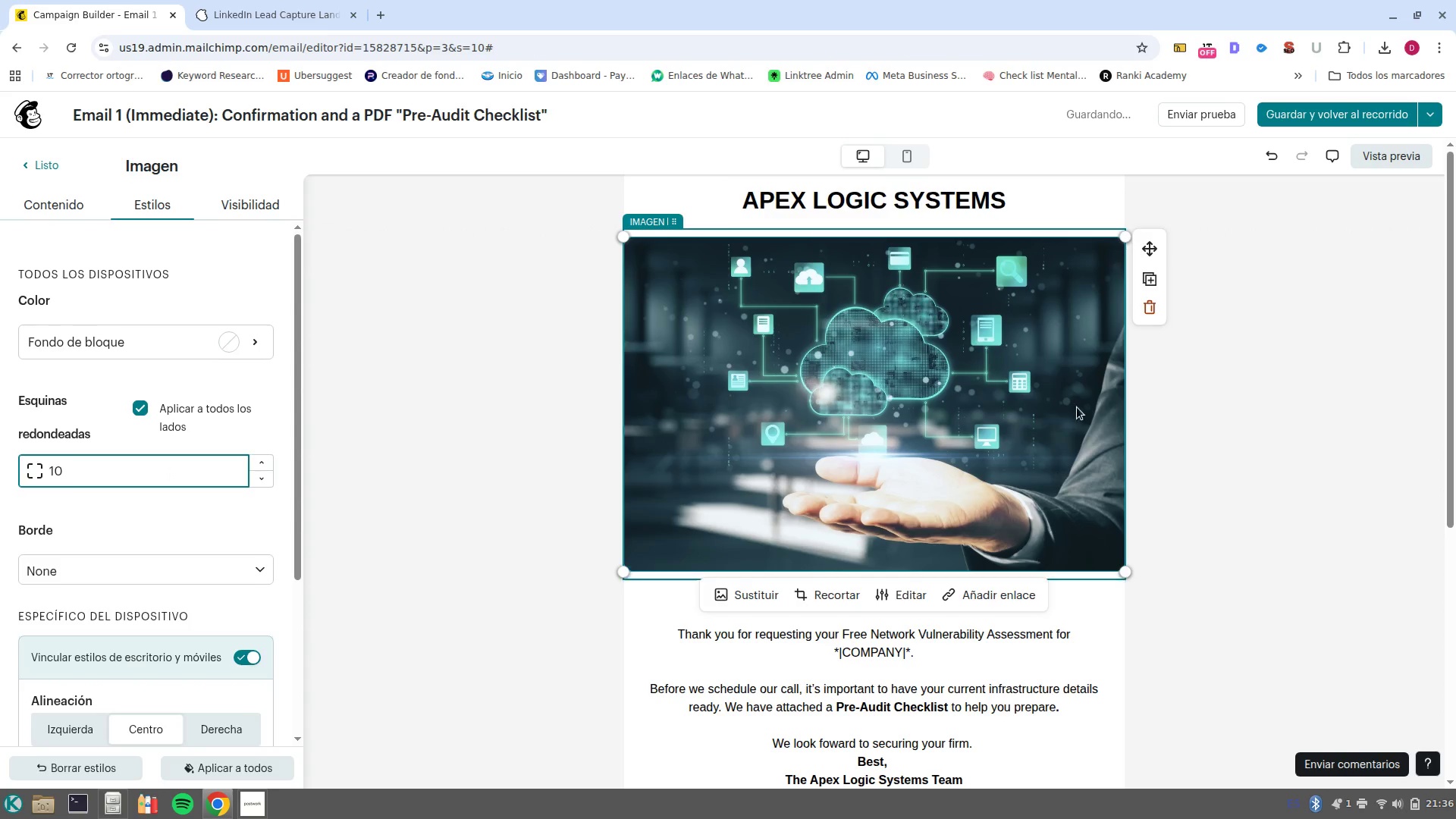 
left_click([1294, 410])
 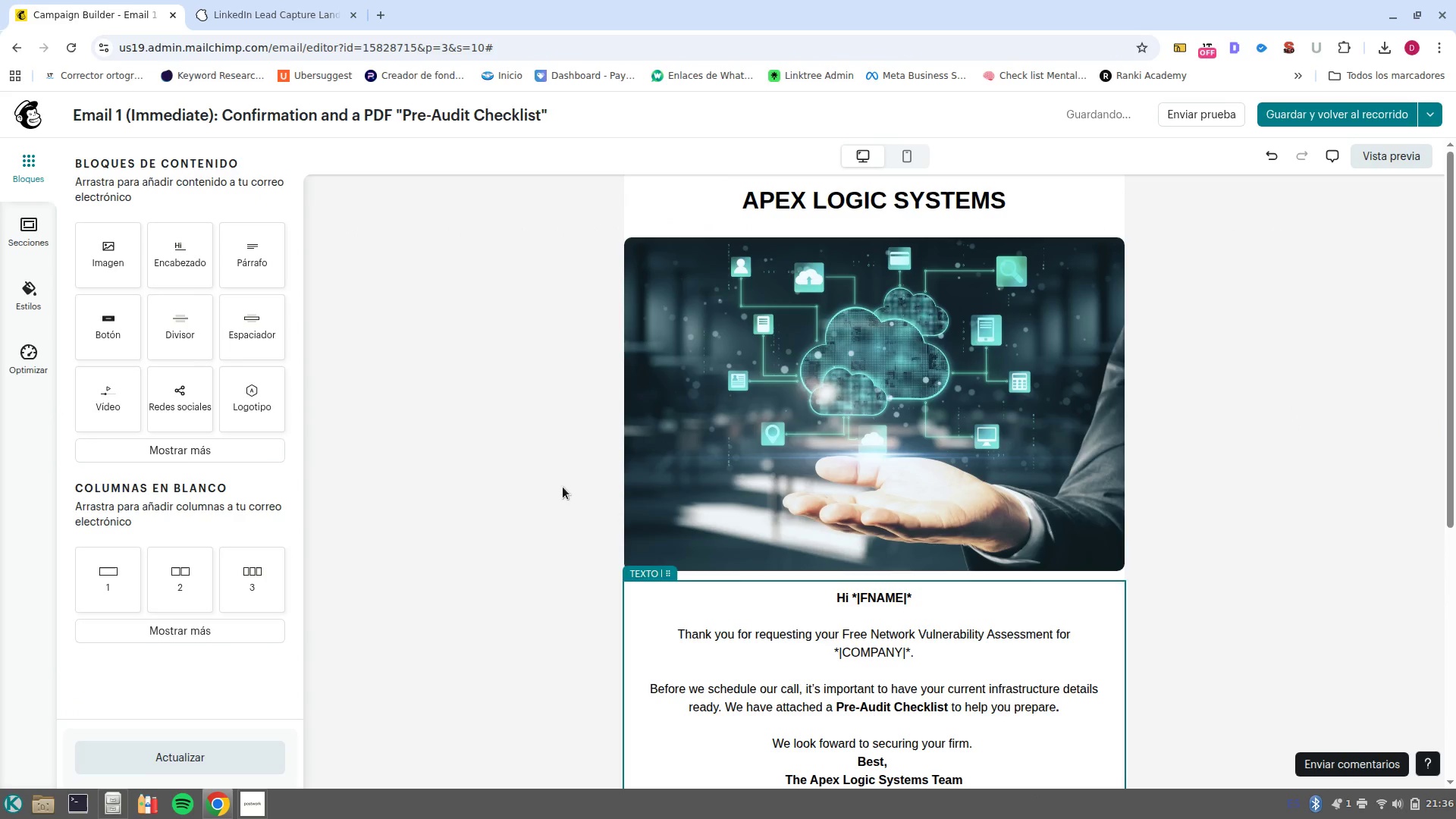 
scroll: coordinate [886, 529], scroll_direction: down, amount: 1.0
 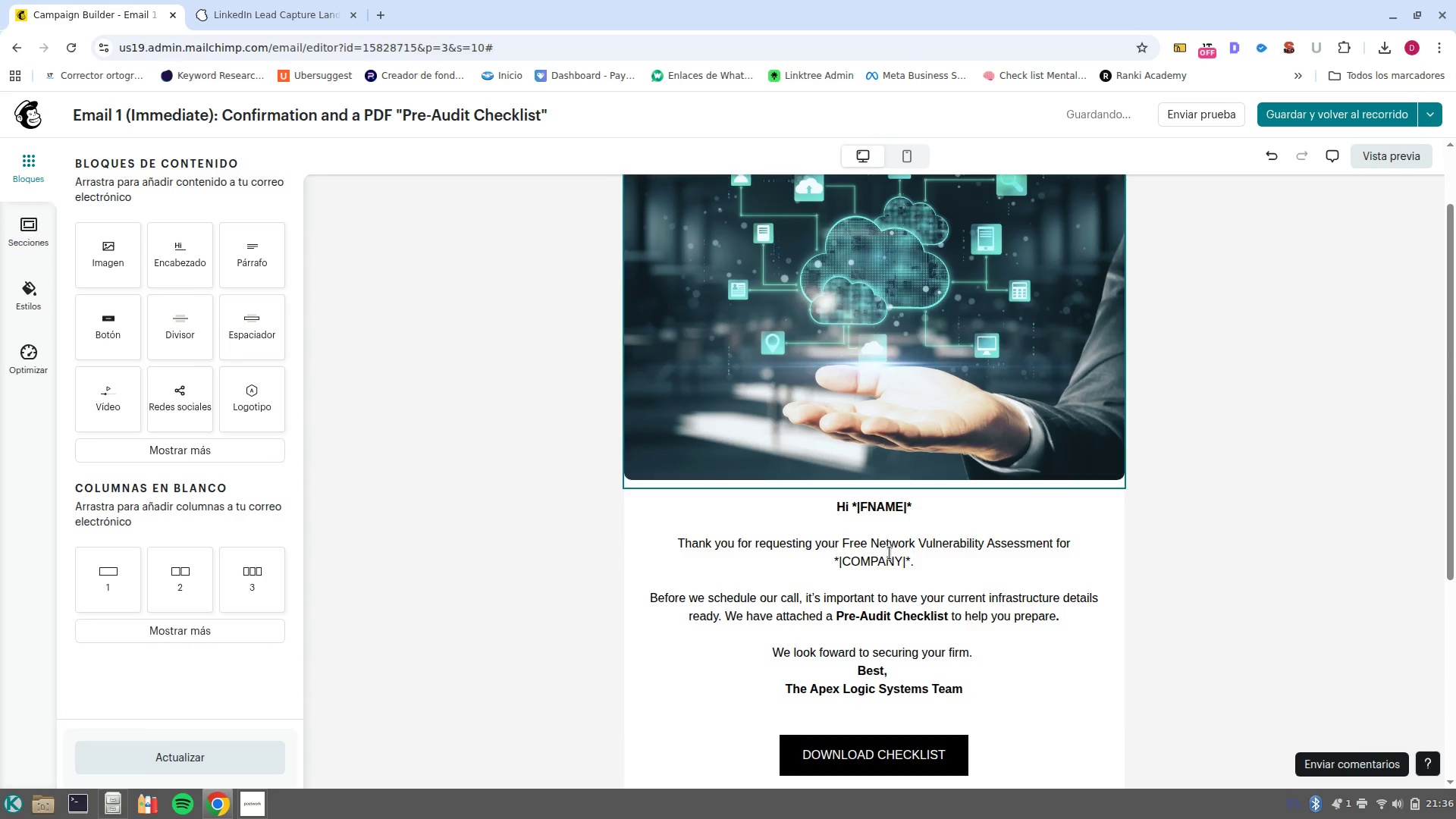 
scroll: coordinate [927, 574], scroll_direction: up, amount: 2.0
 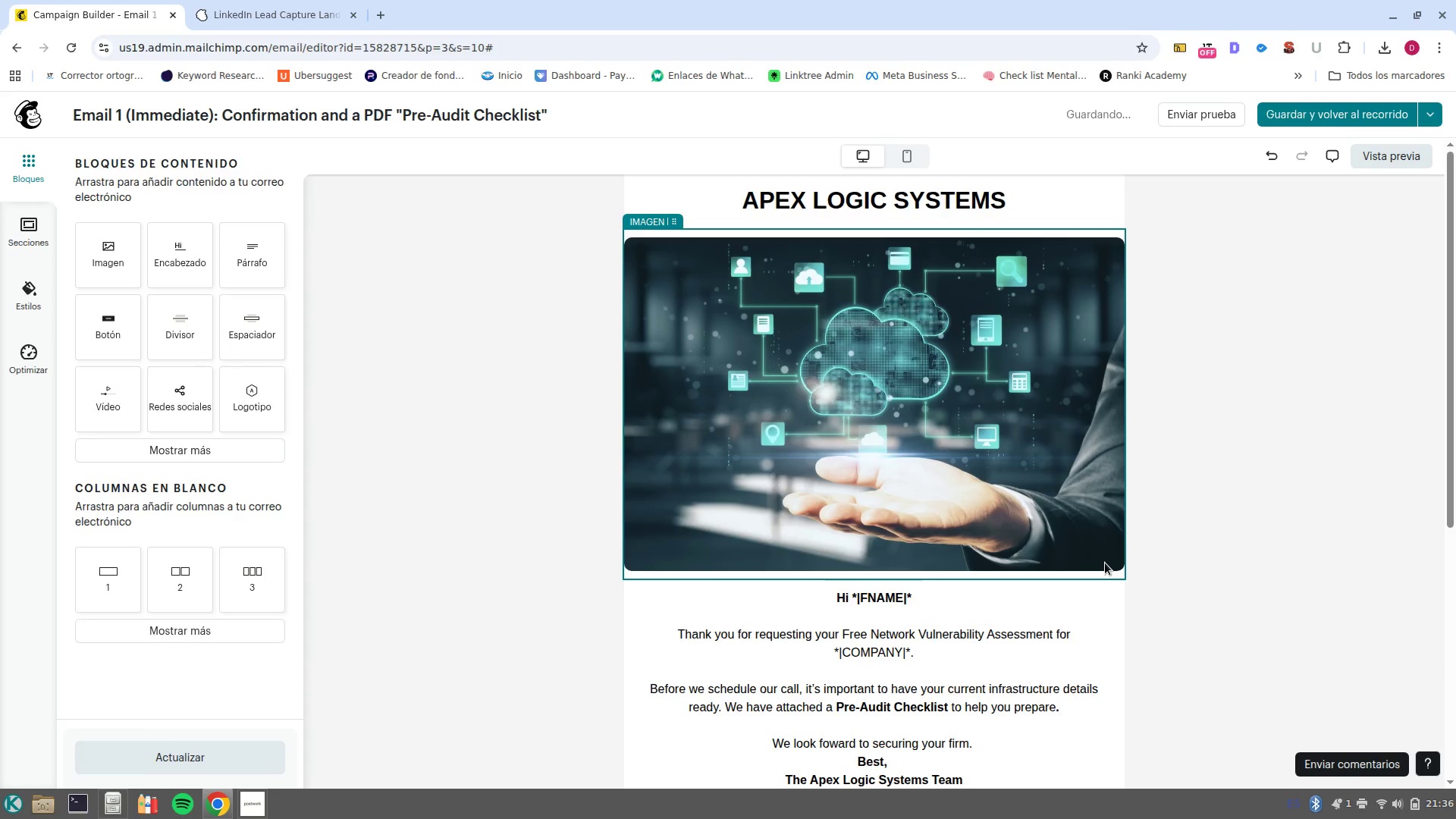 
scroll: coordinate [1297, 597], scroll_direction: down, amount: 1.0
 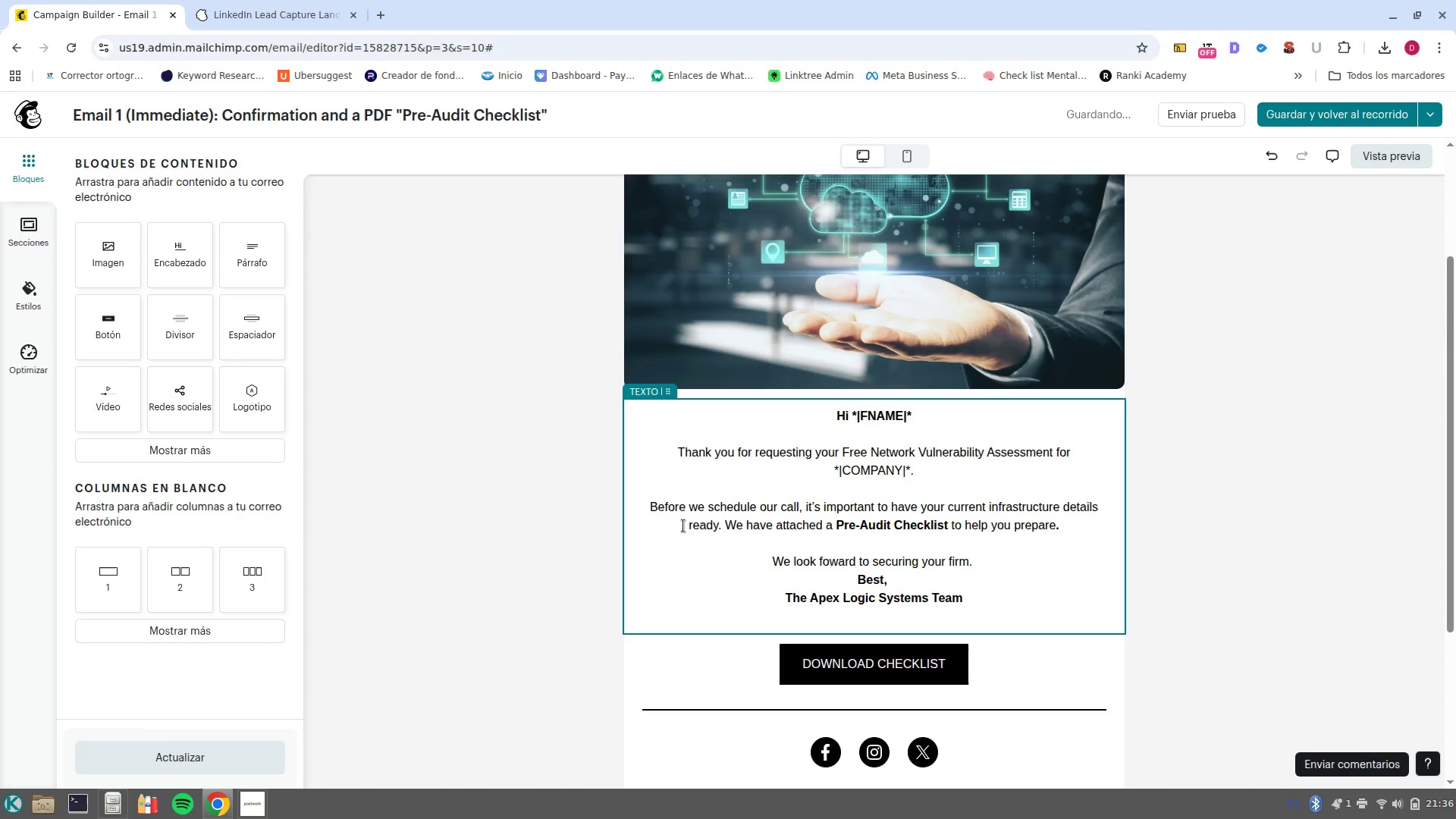 
scroll: coordinate [1150, 582], scroll_direction: up, amount: 1.0
 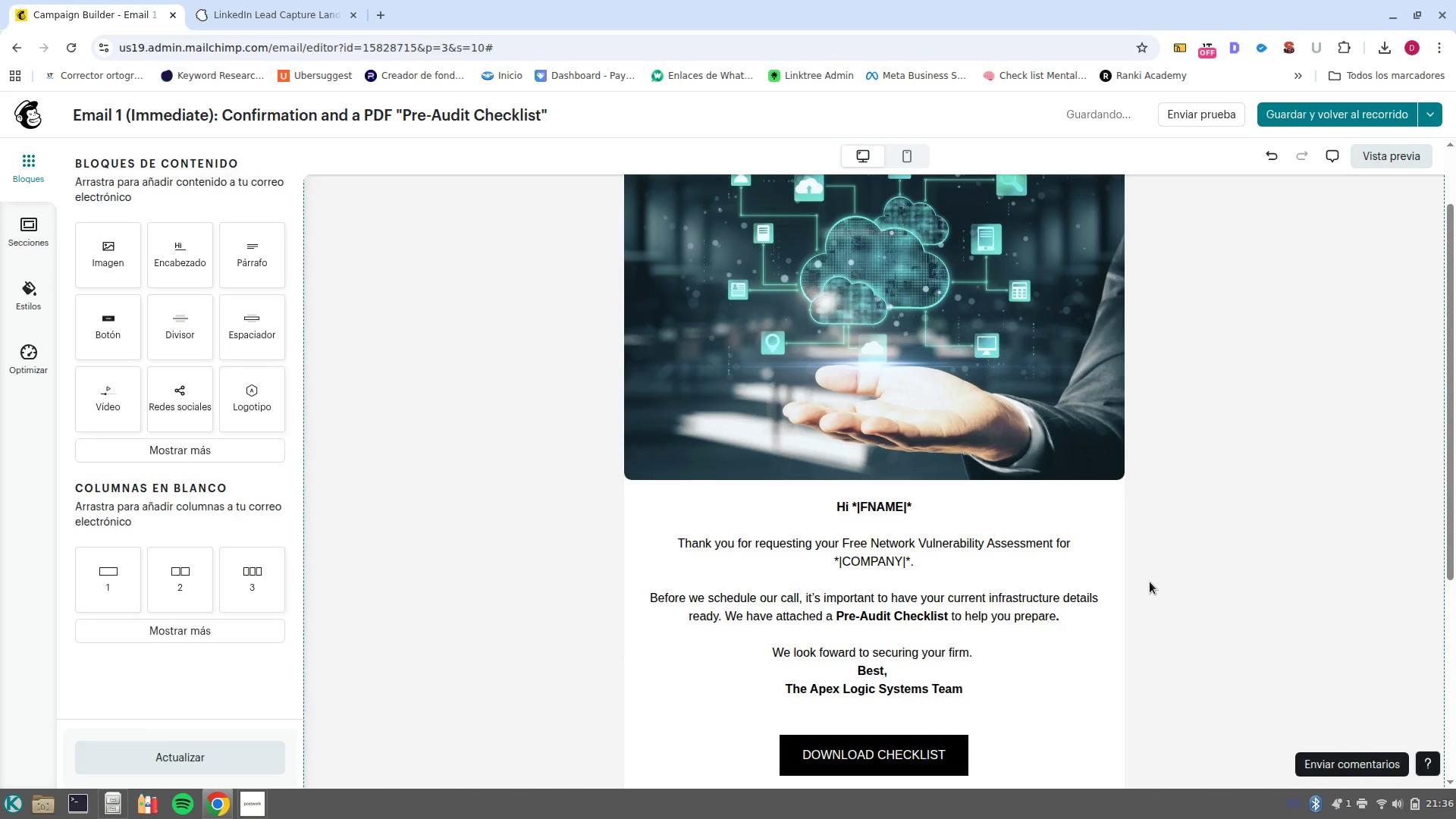 
scroll: coordinate [1150, 584], scroll_direction: down, amount: 1.0
 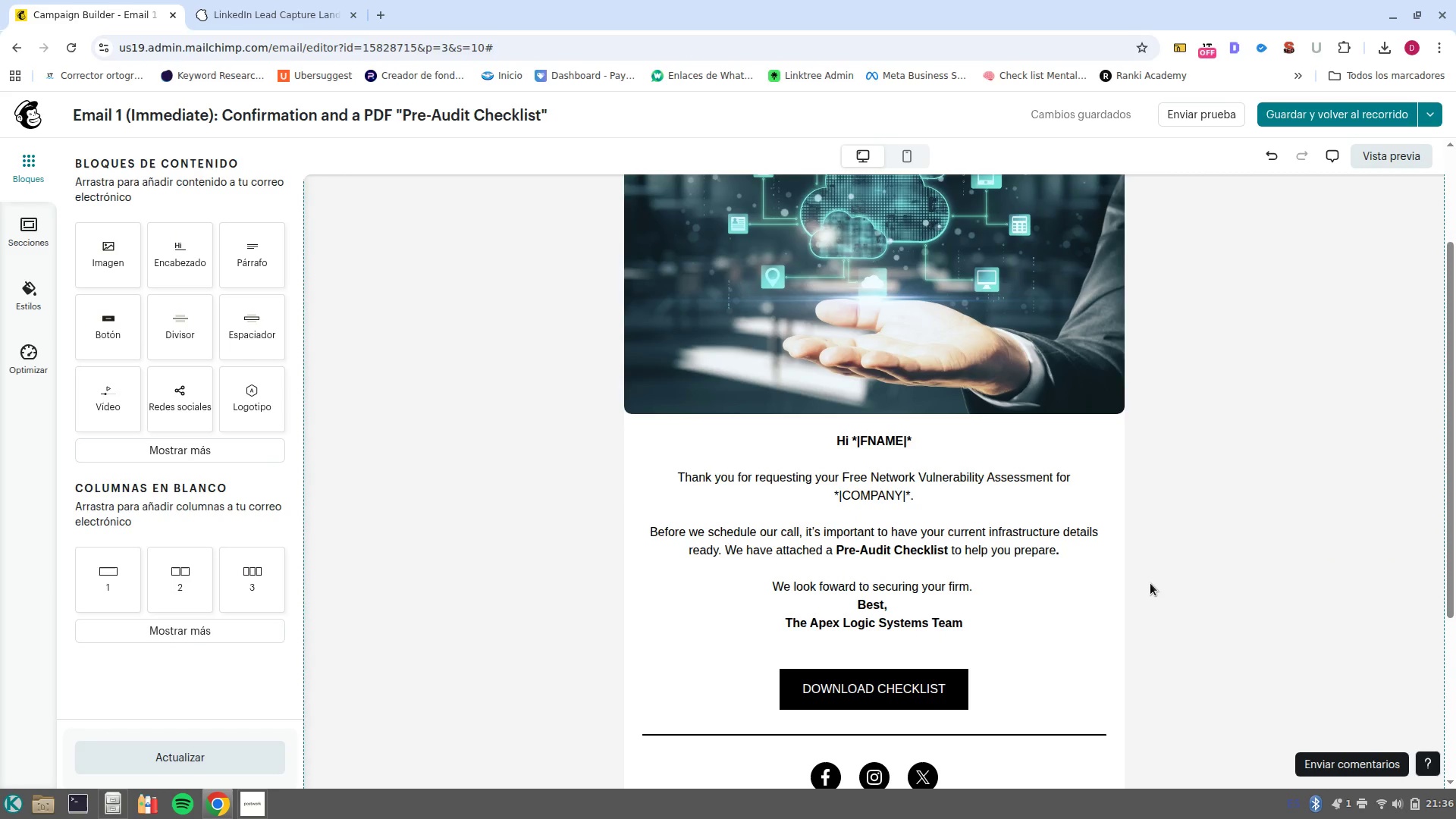 
wait(5.73)
 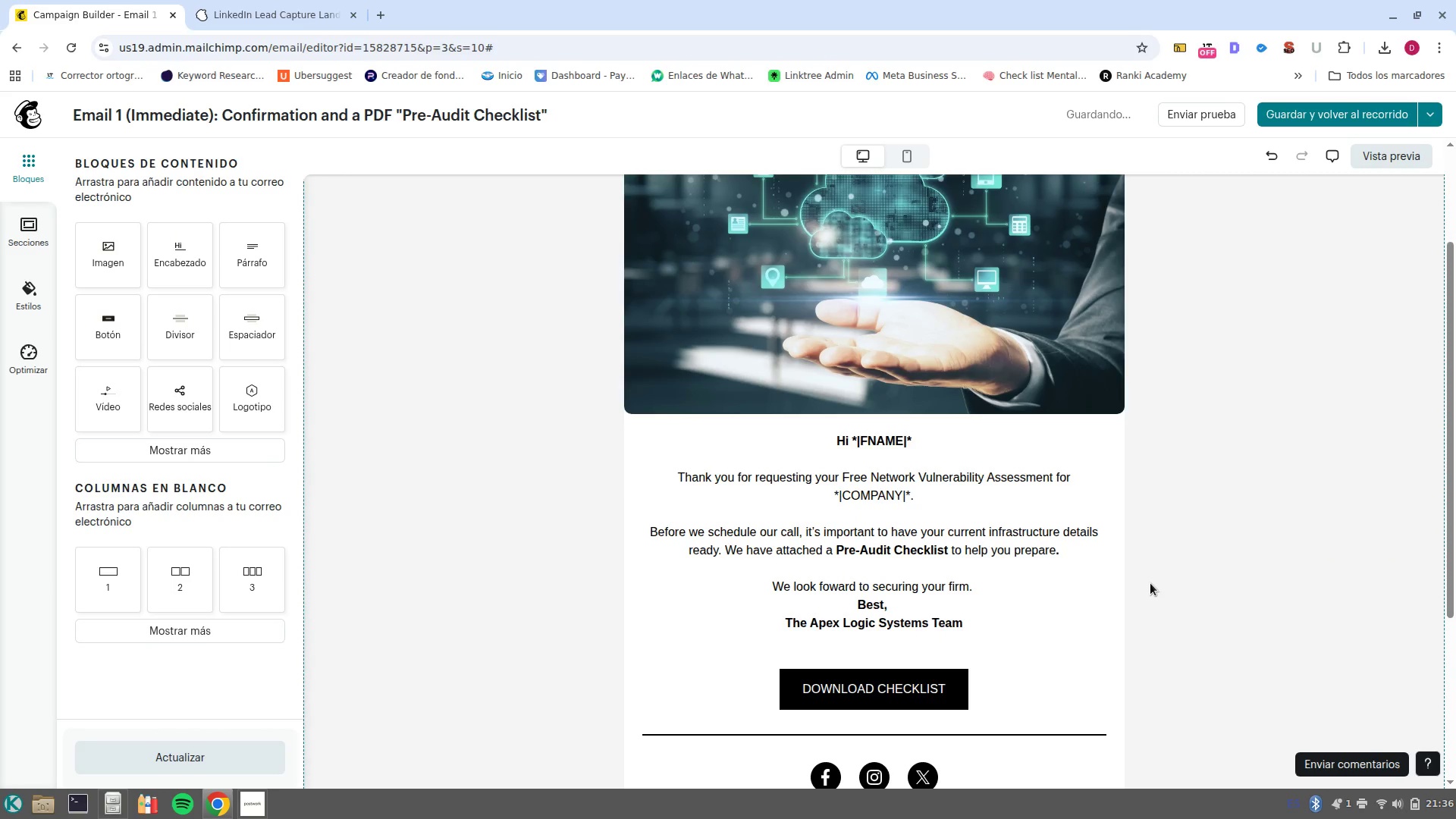 
scroll: coordinate [1150, 583], scroll_direction: up, amount: 1.0
 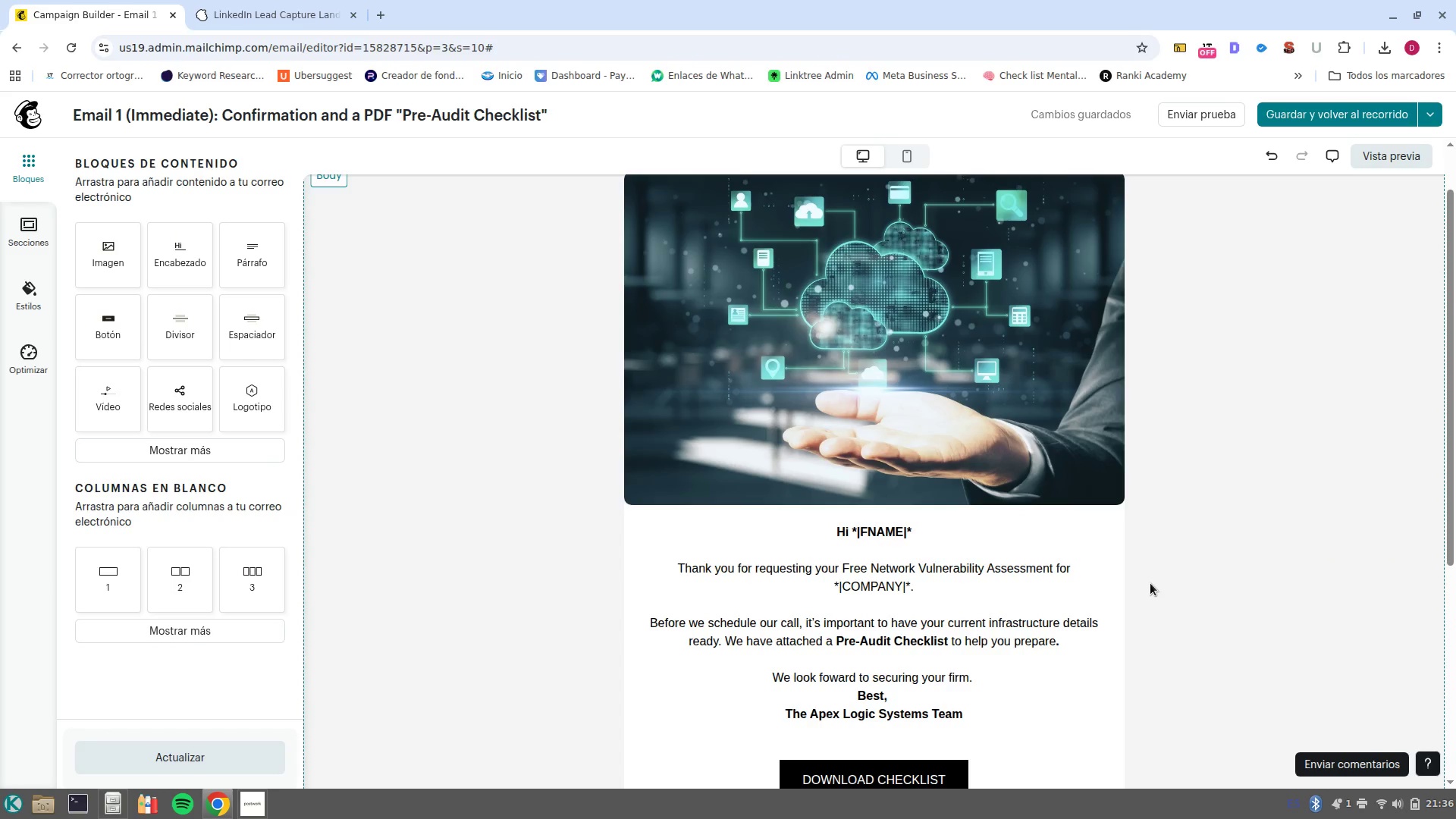 
hold_key(key=ControlLeft, duration=0.64)
scroll: coordinate [1150, 583], scroll_direction: down, amount: 1.0
 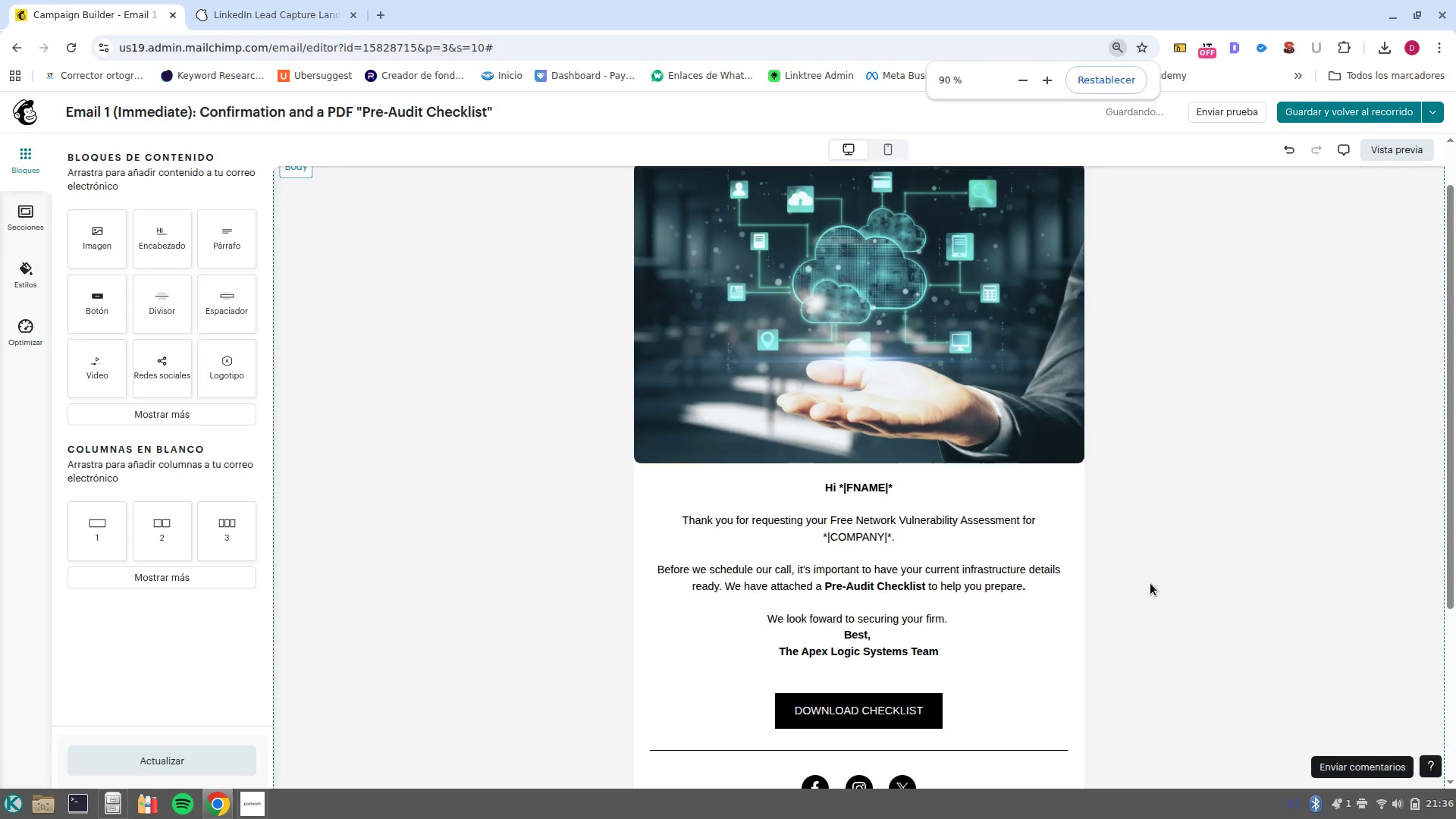 
scroll: coordinate [1150, 583], scroll_direction: up, amount: 2.0
 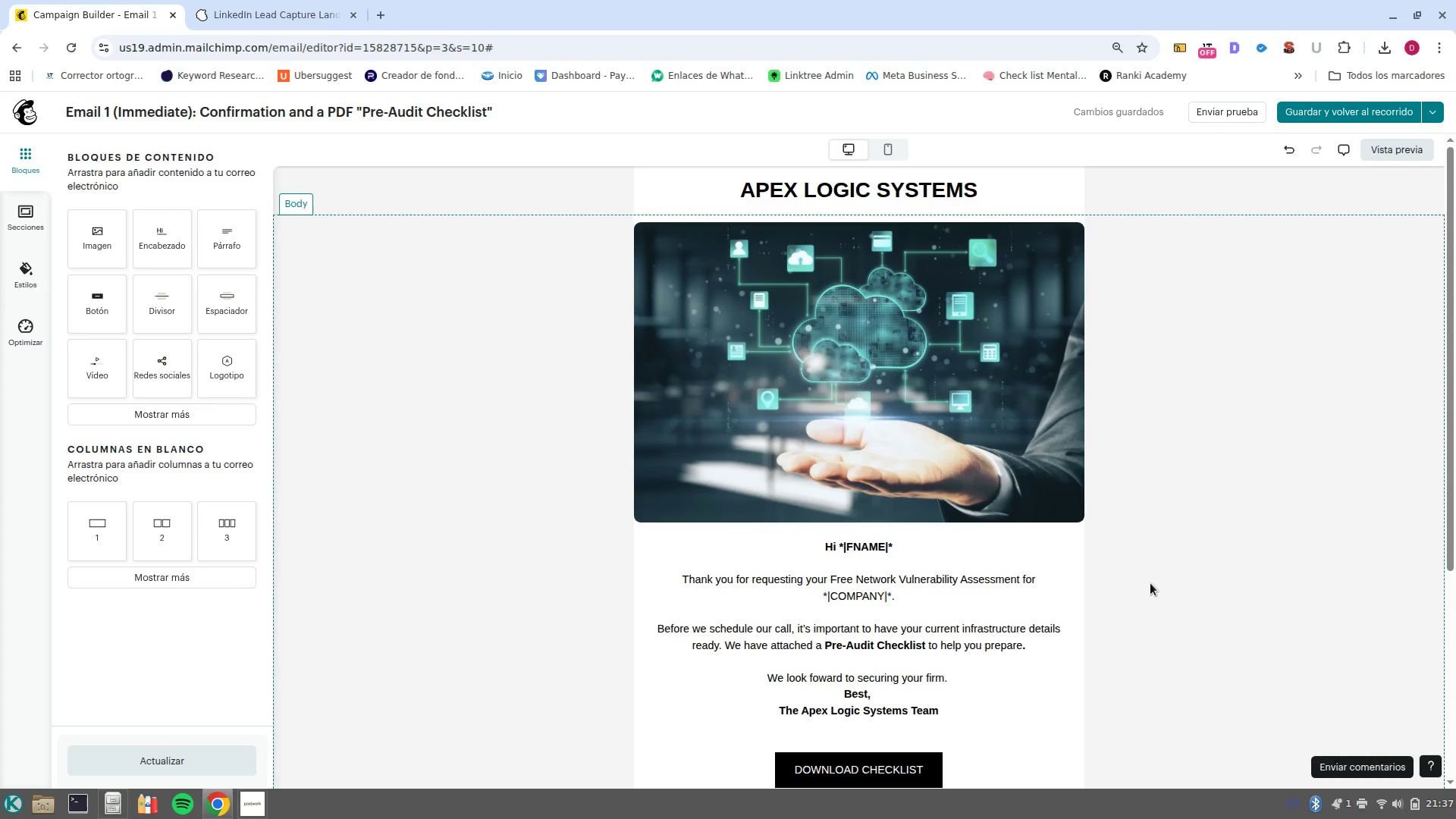 
wait(52.63)
 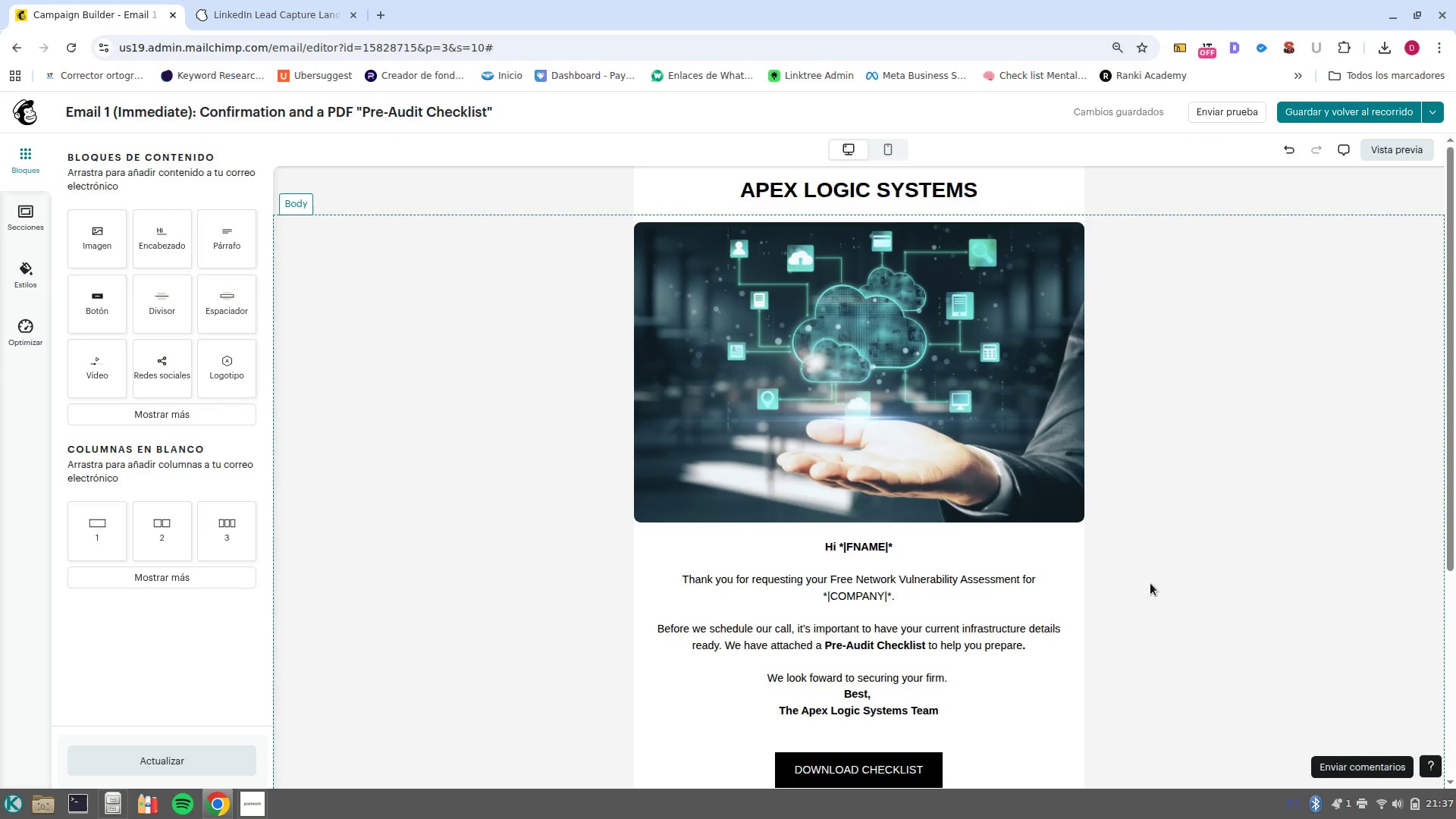 
scroll: coordinate [928, 522], scroll_direction: down, amount: 2.0
 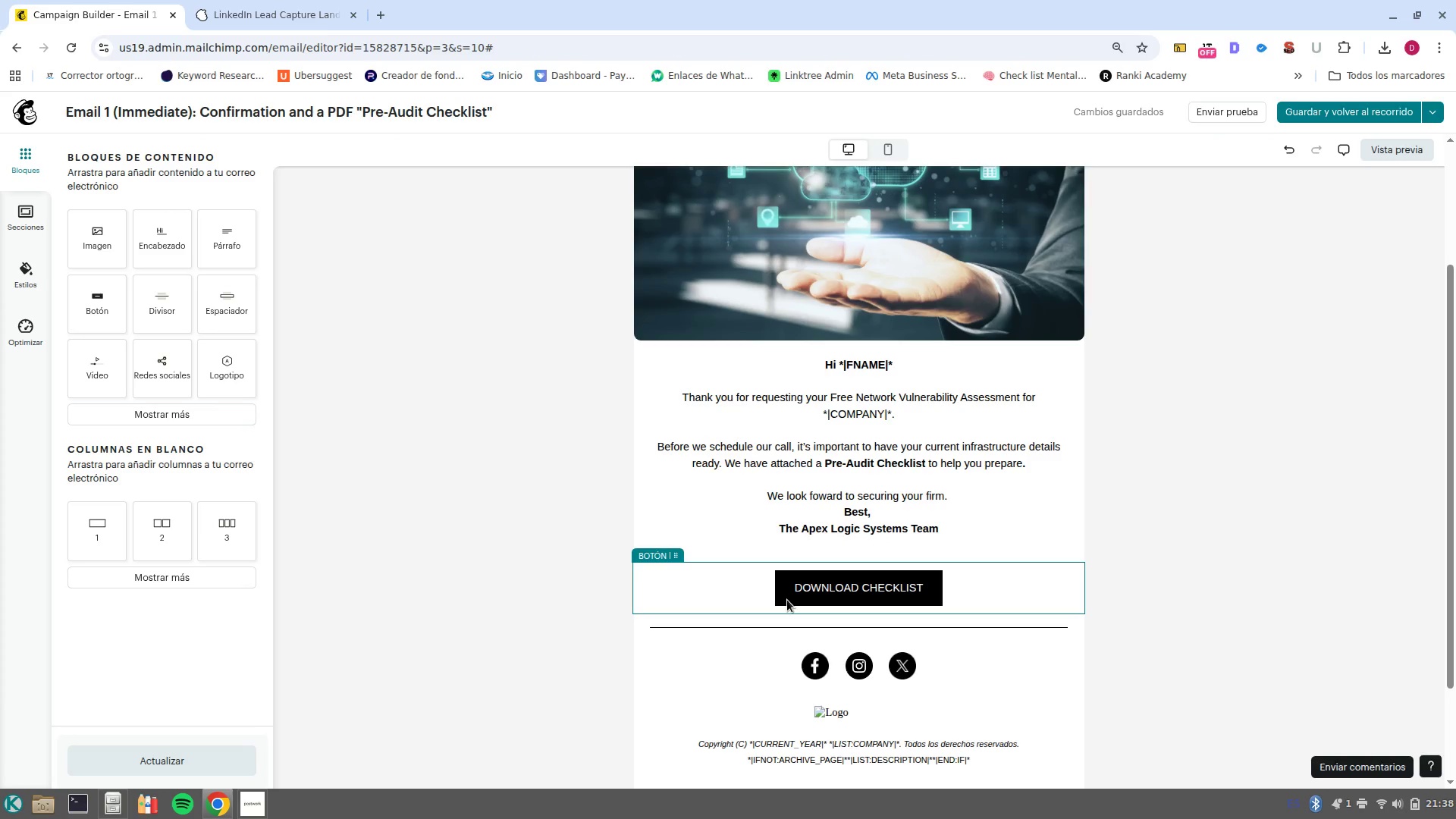 
wait(58.09)
 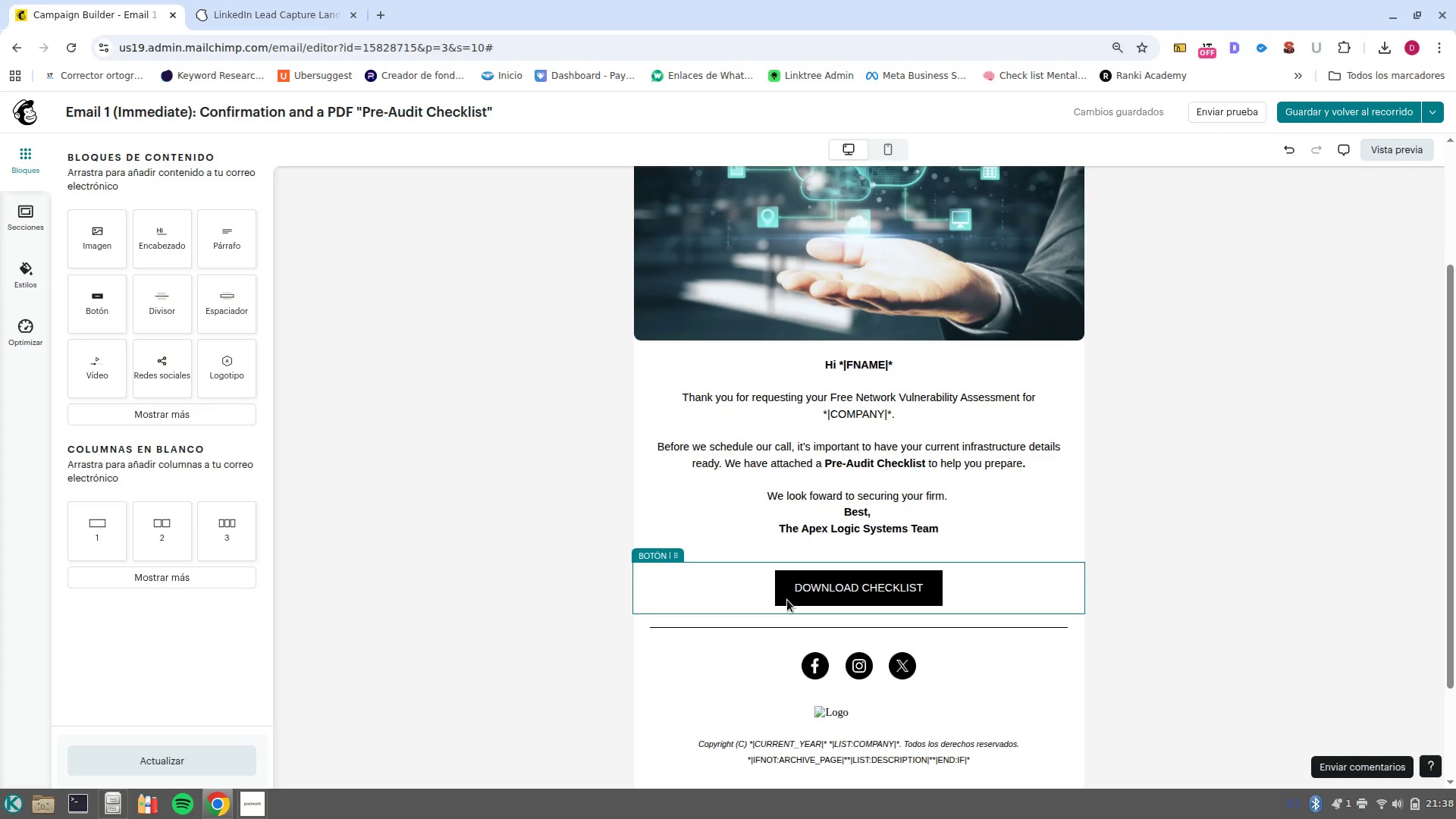 
scroll: coordinate [529, 539], scroll_direction: down, amount: 2.0
 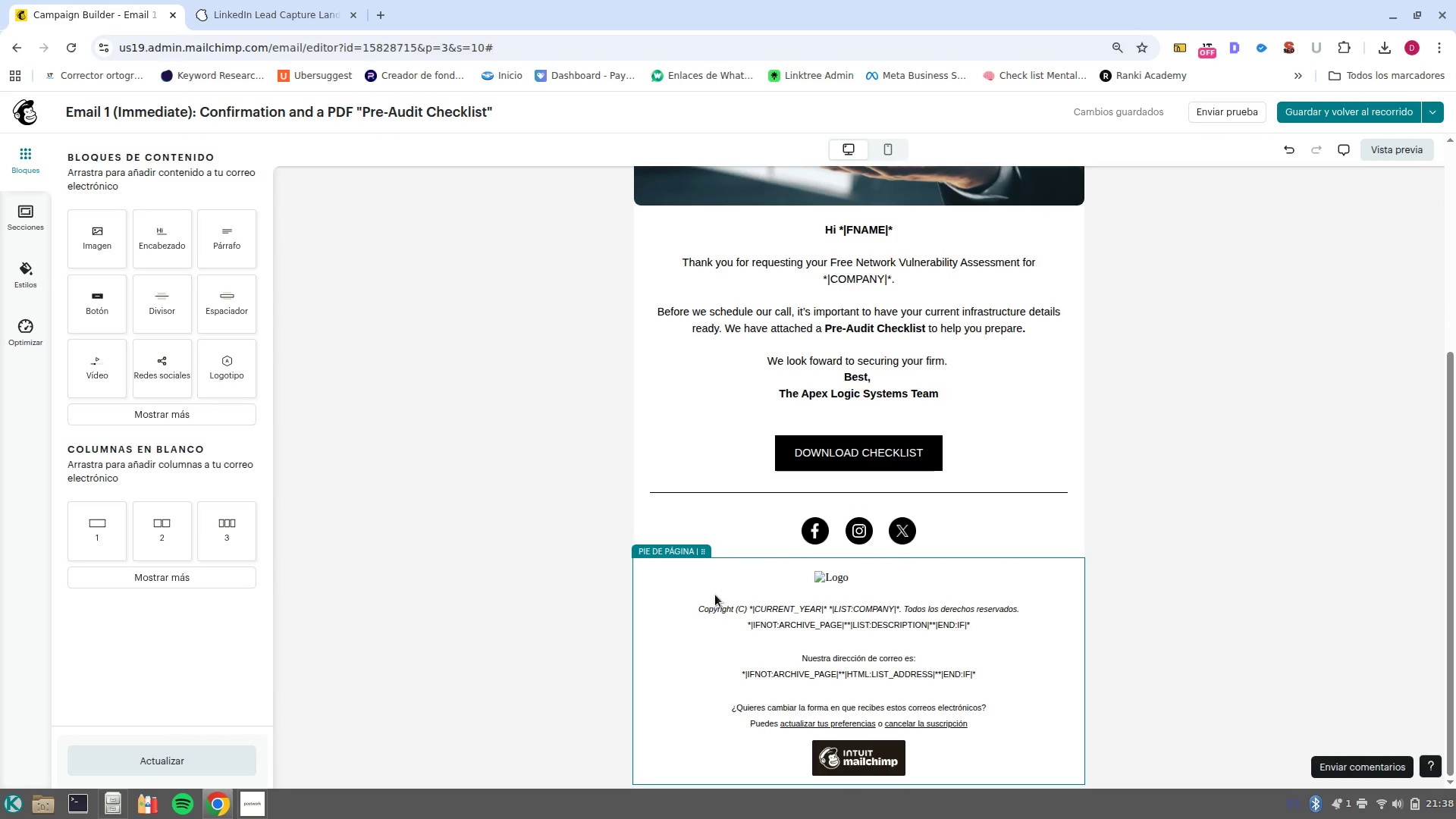 
left_click([697, 585])
 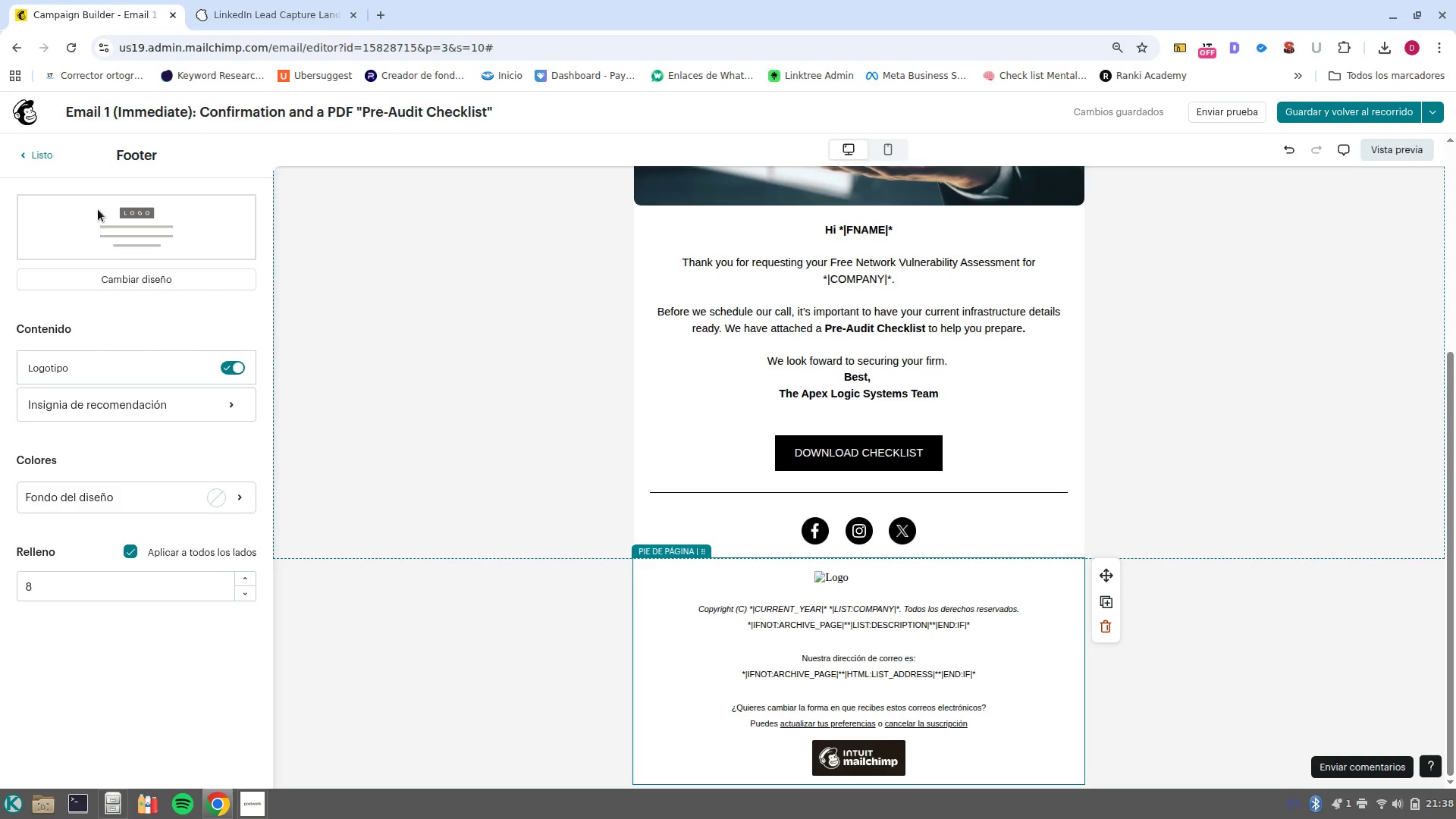 
left_click([708, 651])
 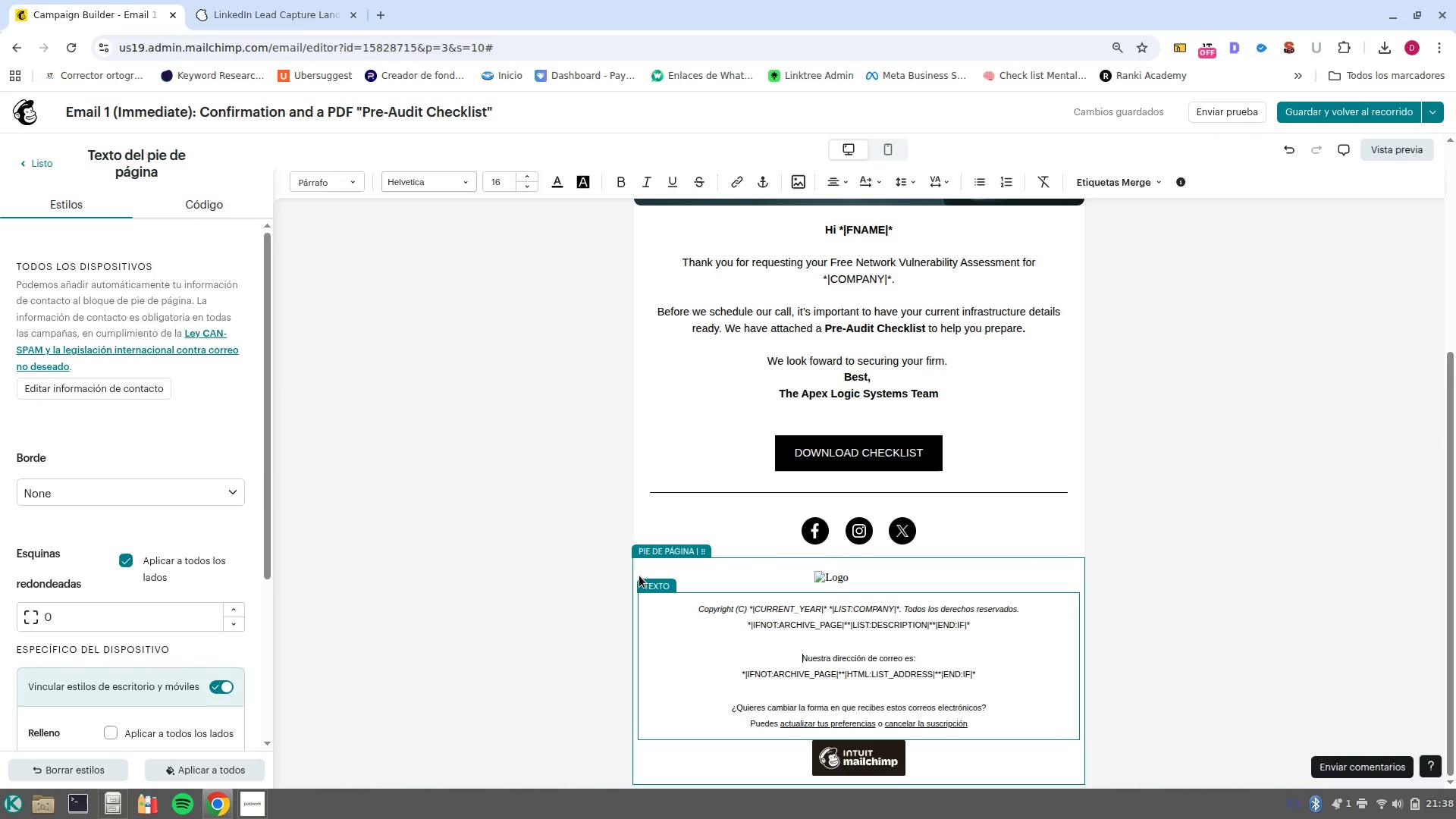 
left_click([640, 568])
 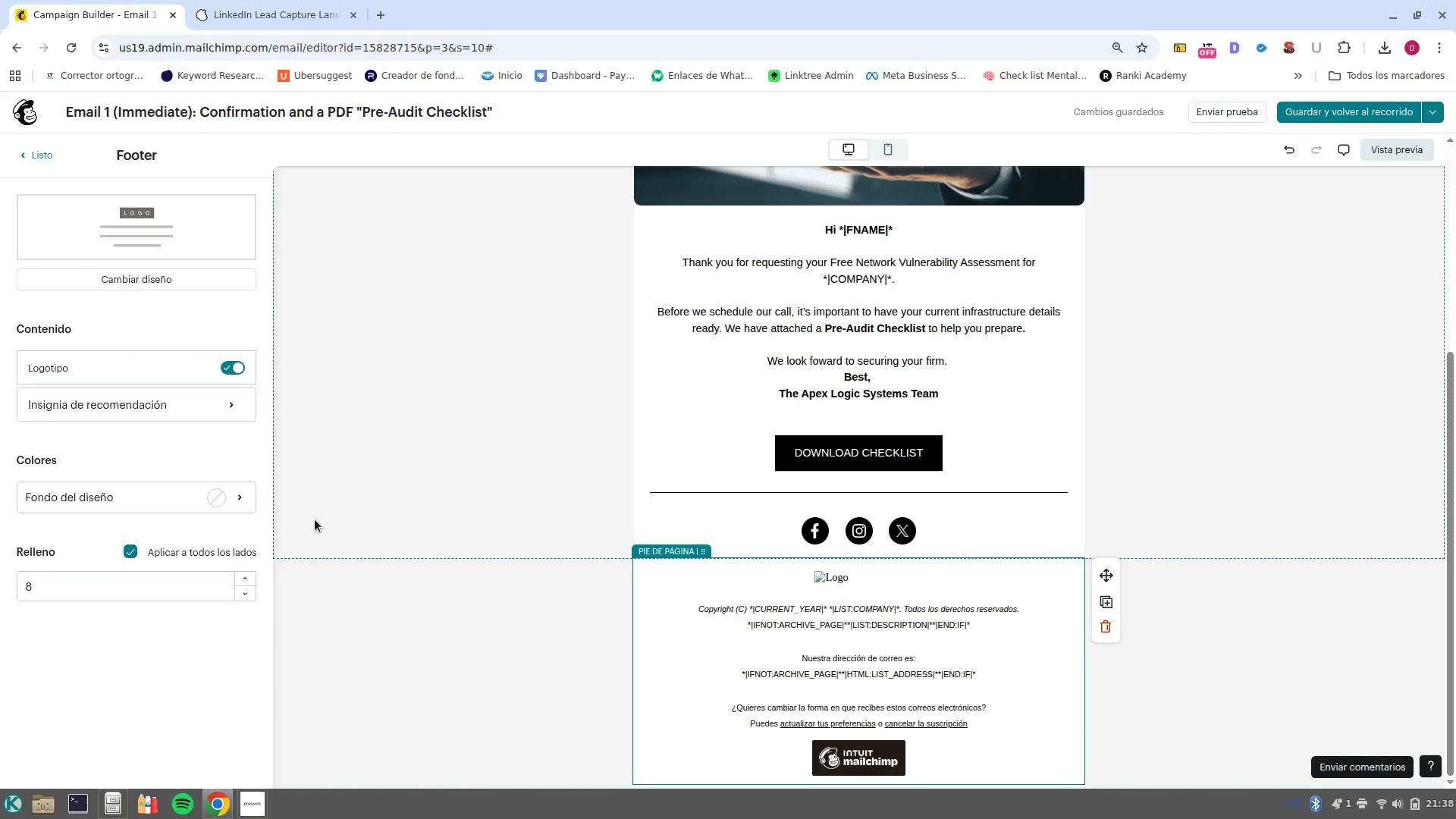 
left_click([209, 494])
 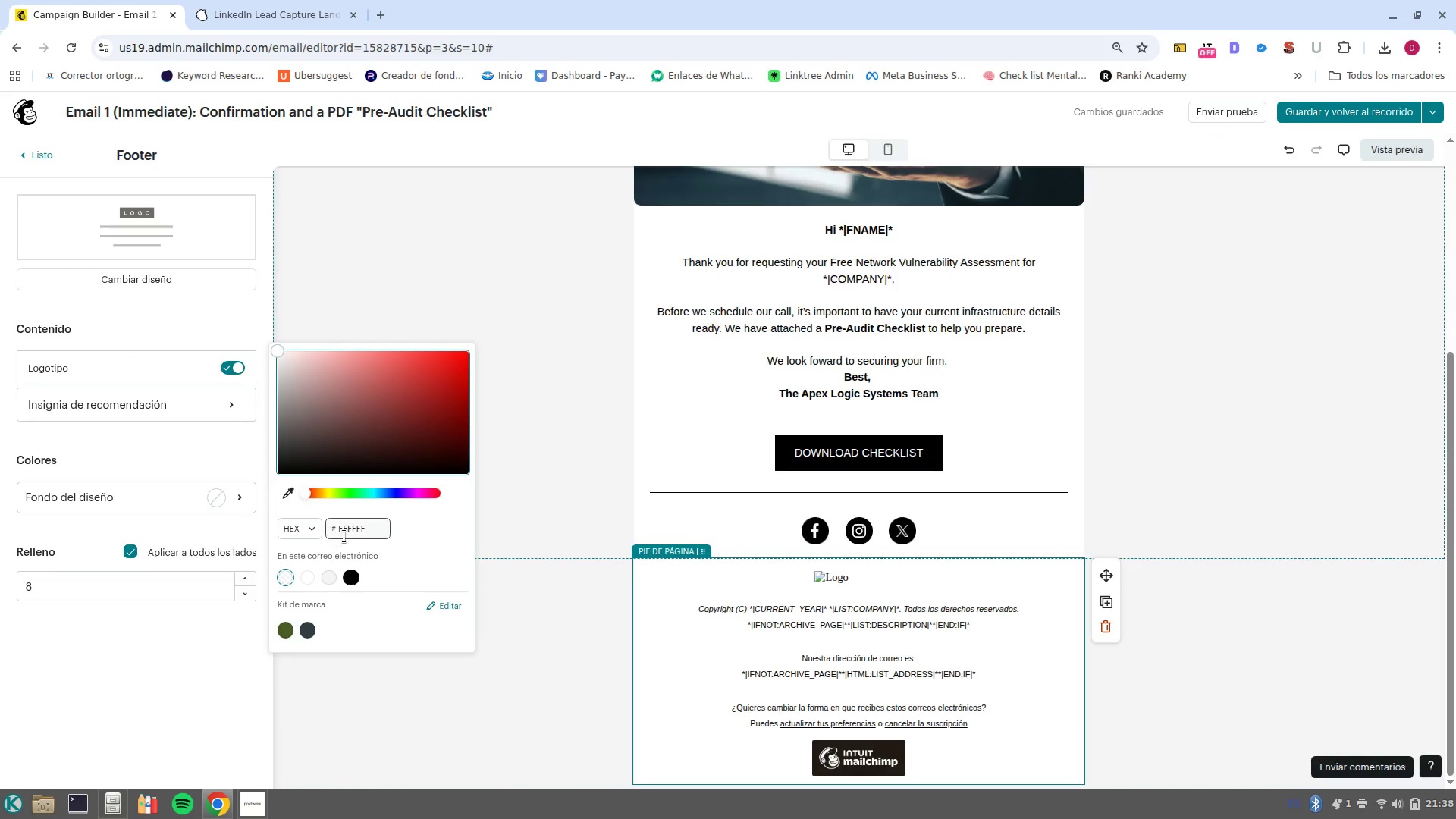 
left_click([362, 526])
 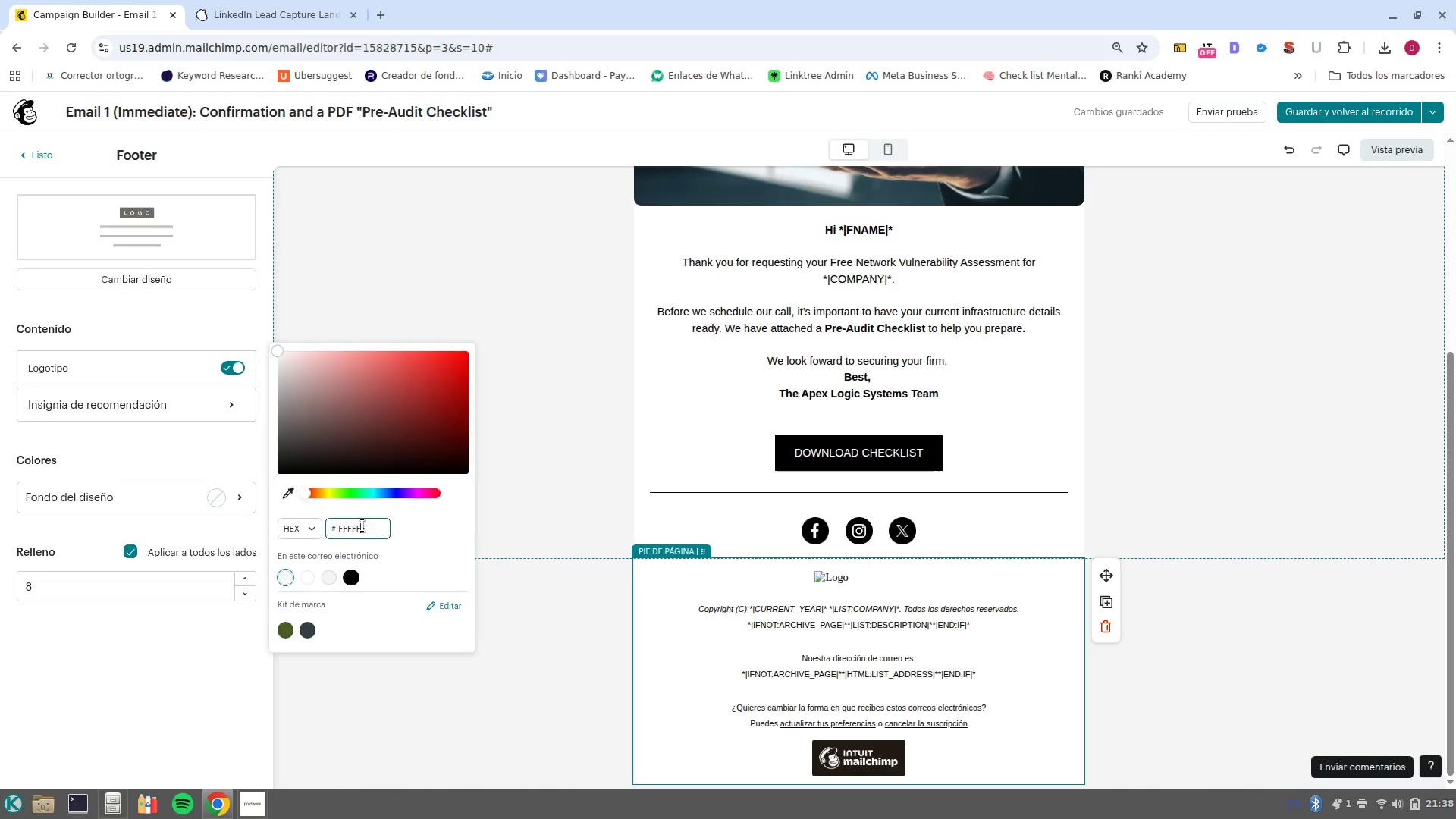 
left_click([362, 526])
 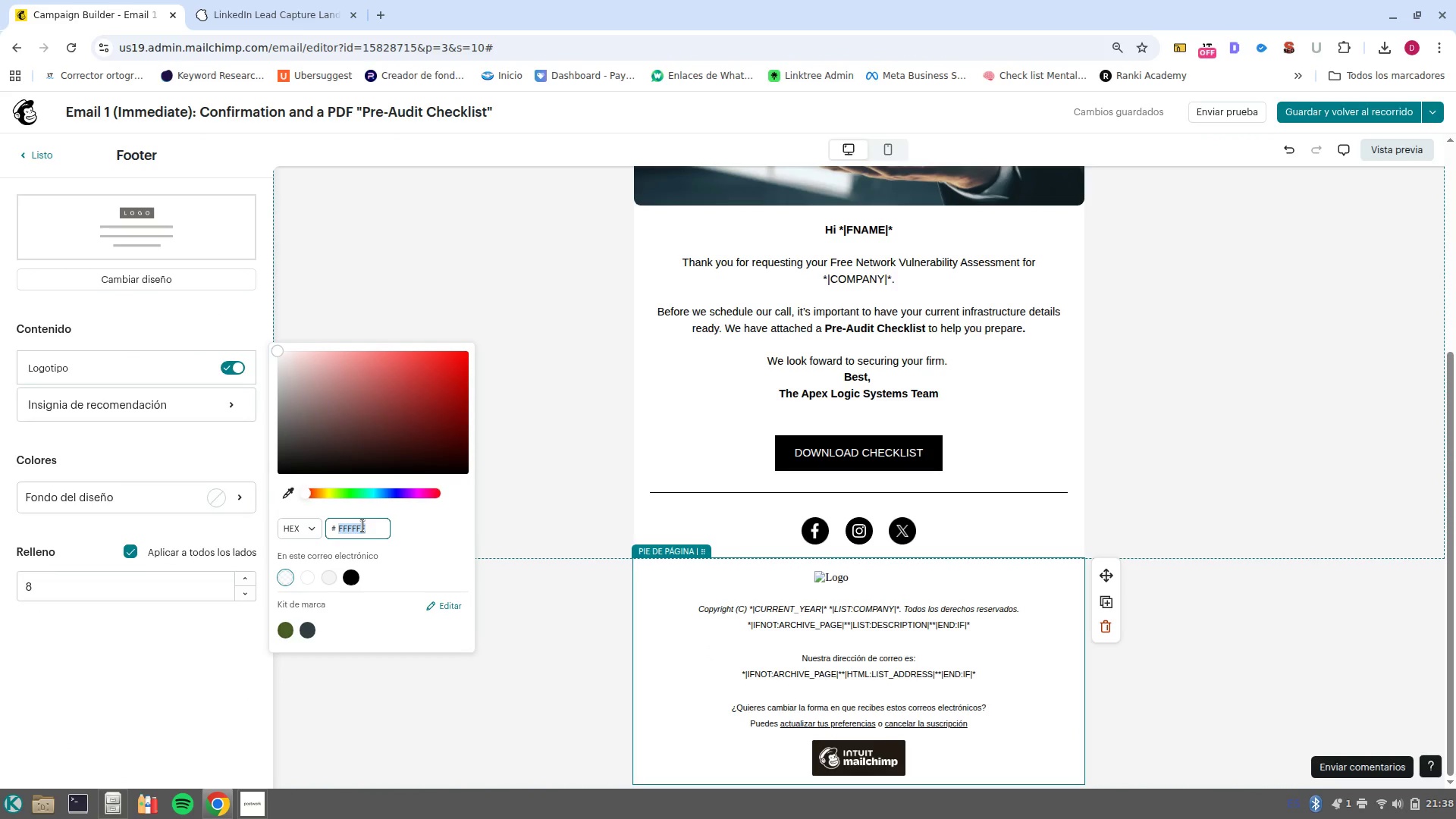 
type(666666[Insert])
key(Backspace)
key(Backspace)
key(Backspace)
key(Backspace)
key(Backspace)
key(Backspace)
key(Backspace)
key(Backspace)
key(Backspace)
type(f2f2f2)
 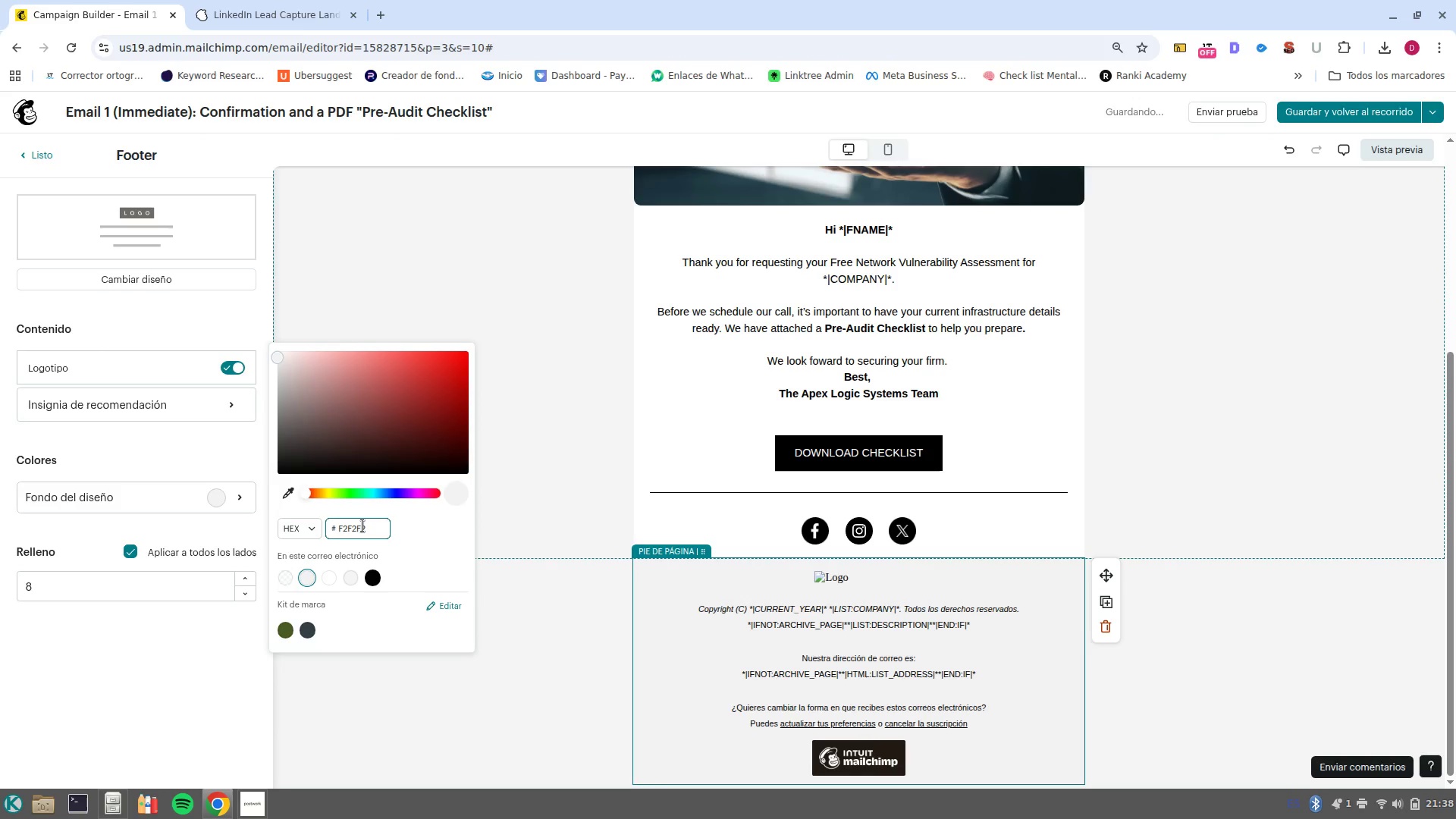 
key(Enter)
 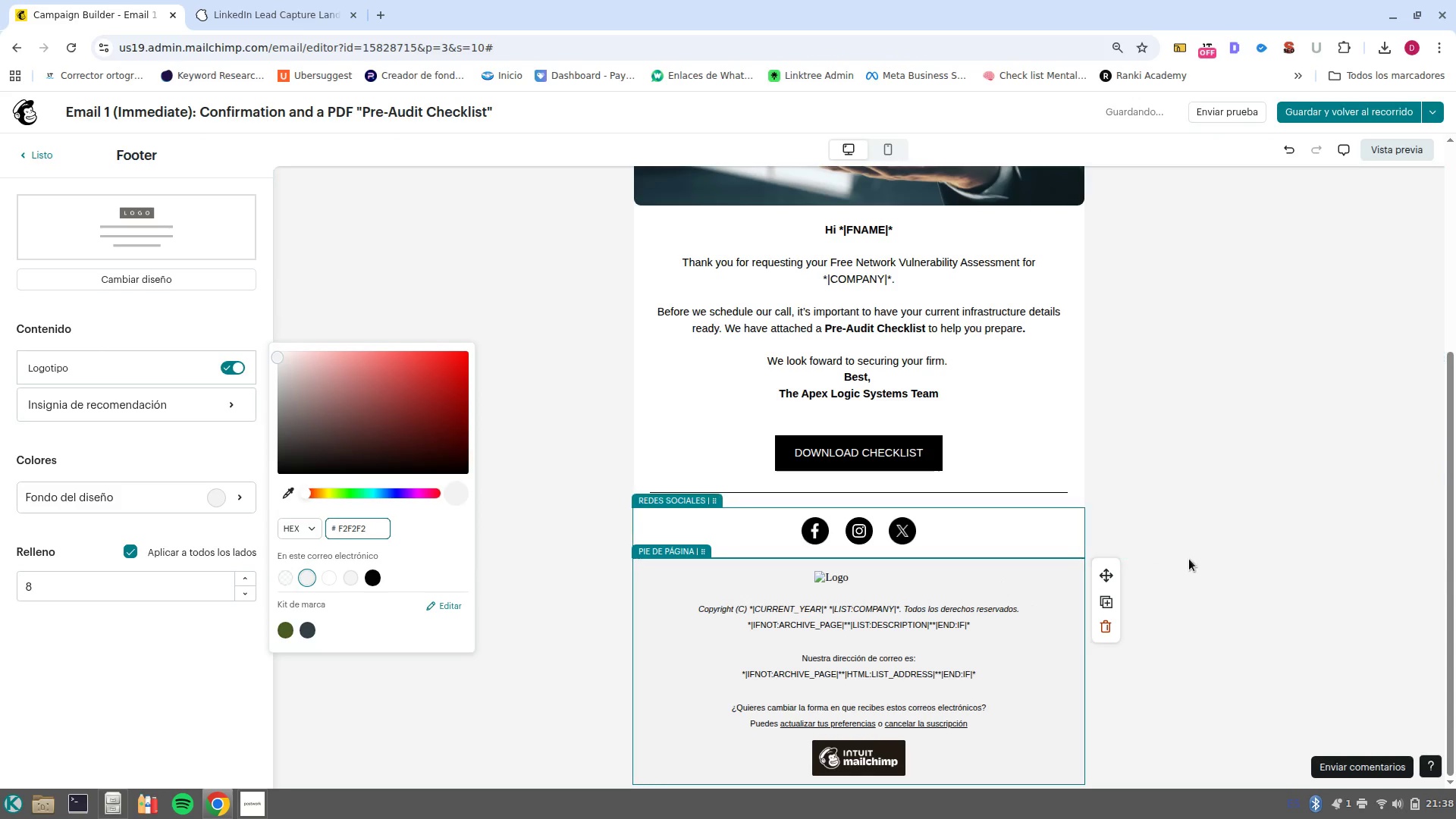 
left_click([1298, 583])
 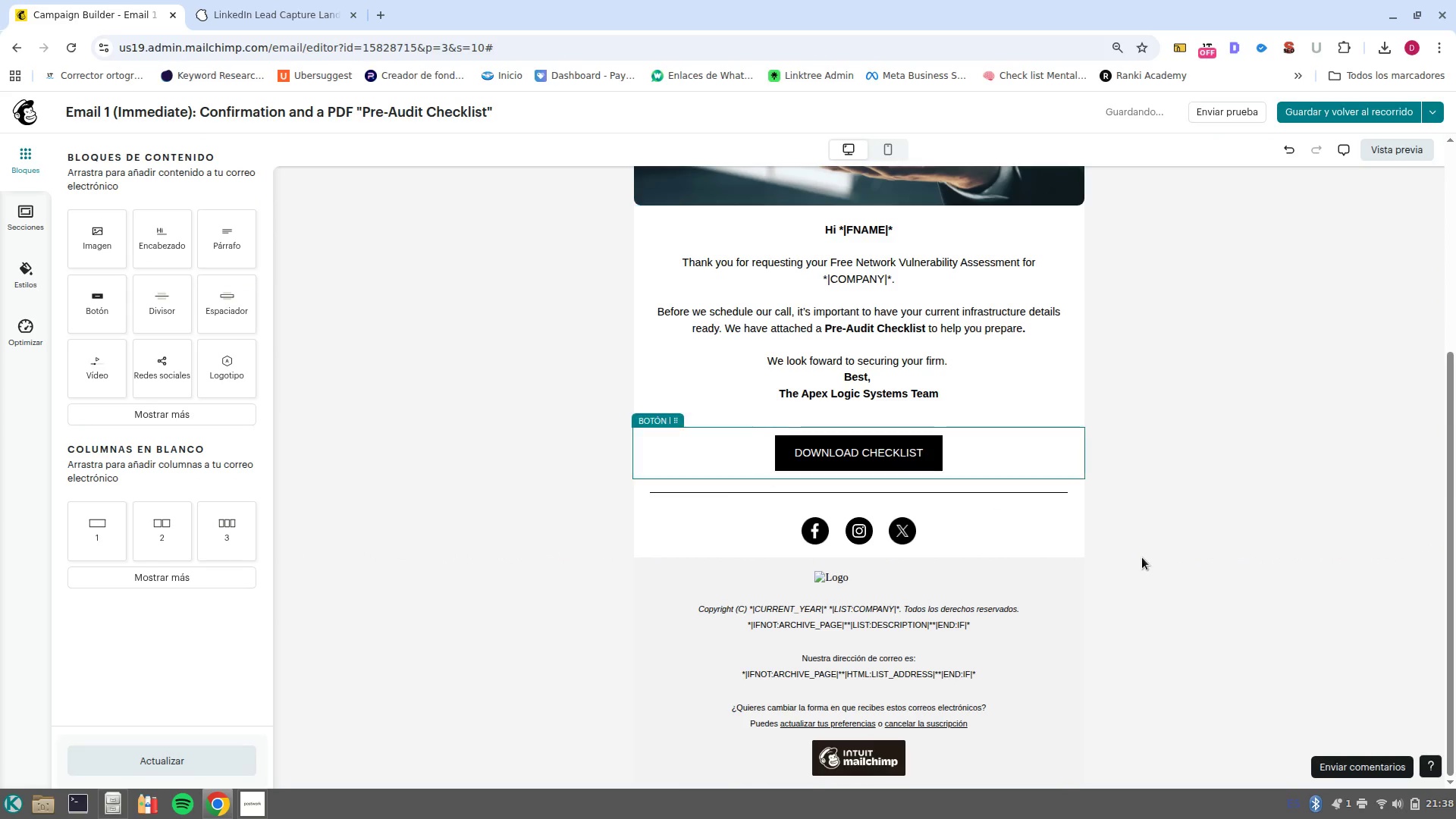 
scroll: coordinate [1163, 572], scroll_direction: up, amount: 1.0
 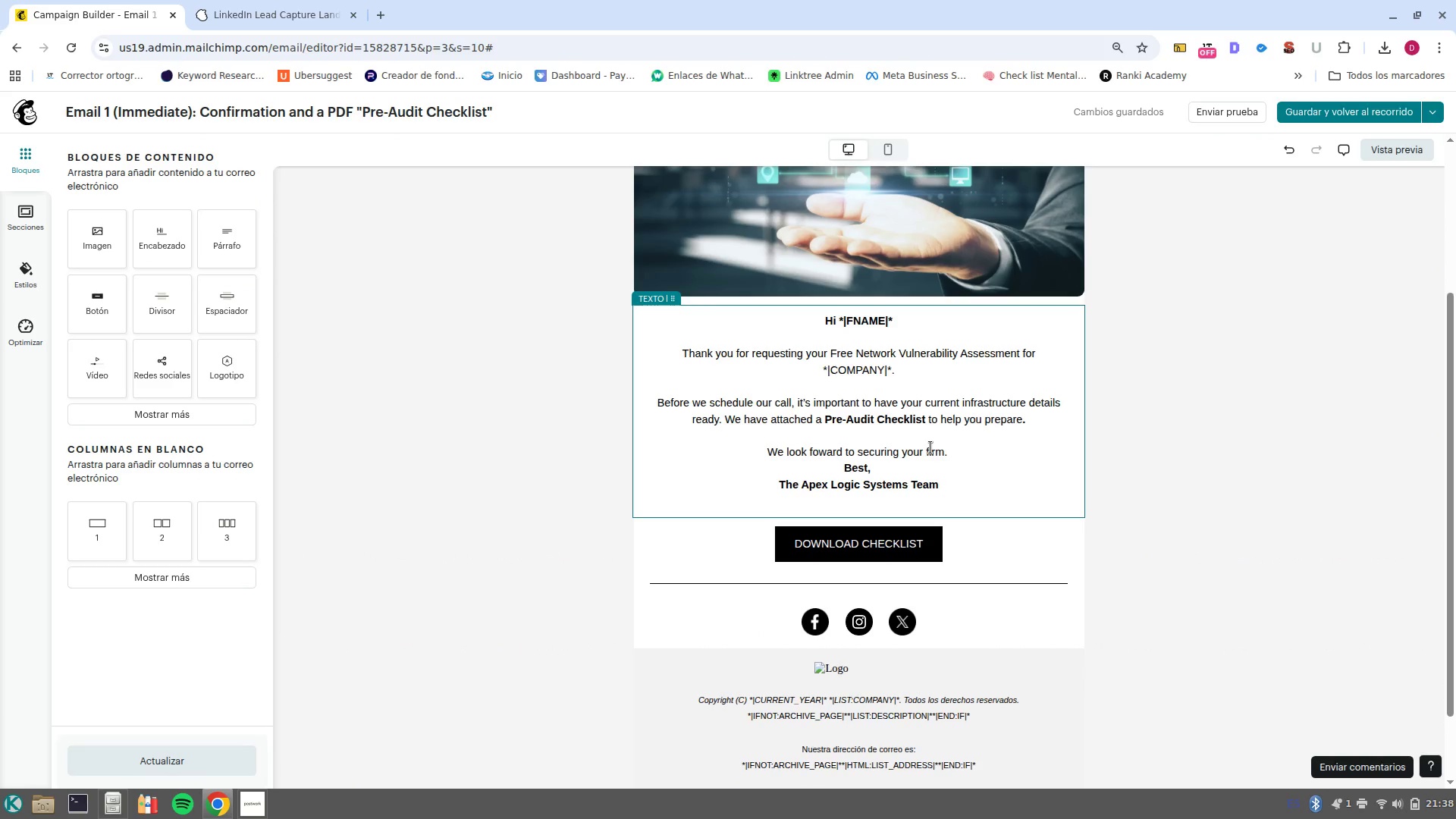 
scroll: coordinate [1308, 672], scroll_direction: down, amount: 3.0
 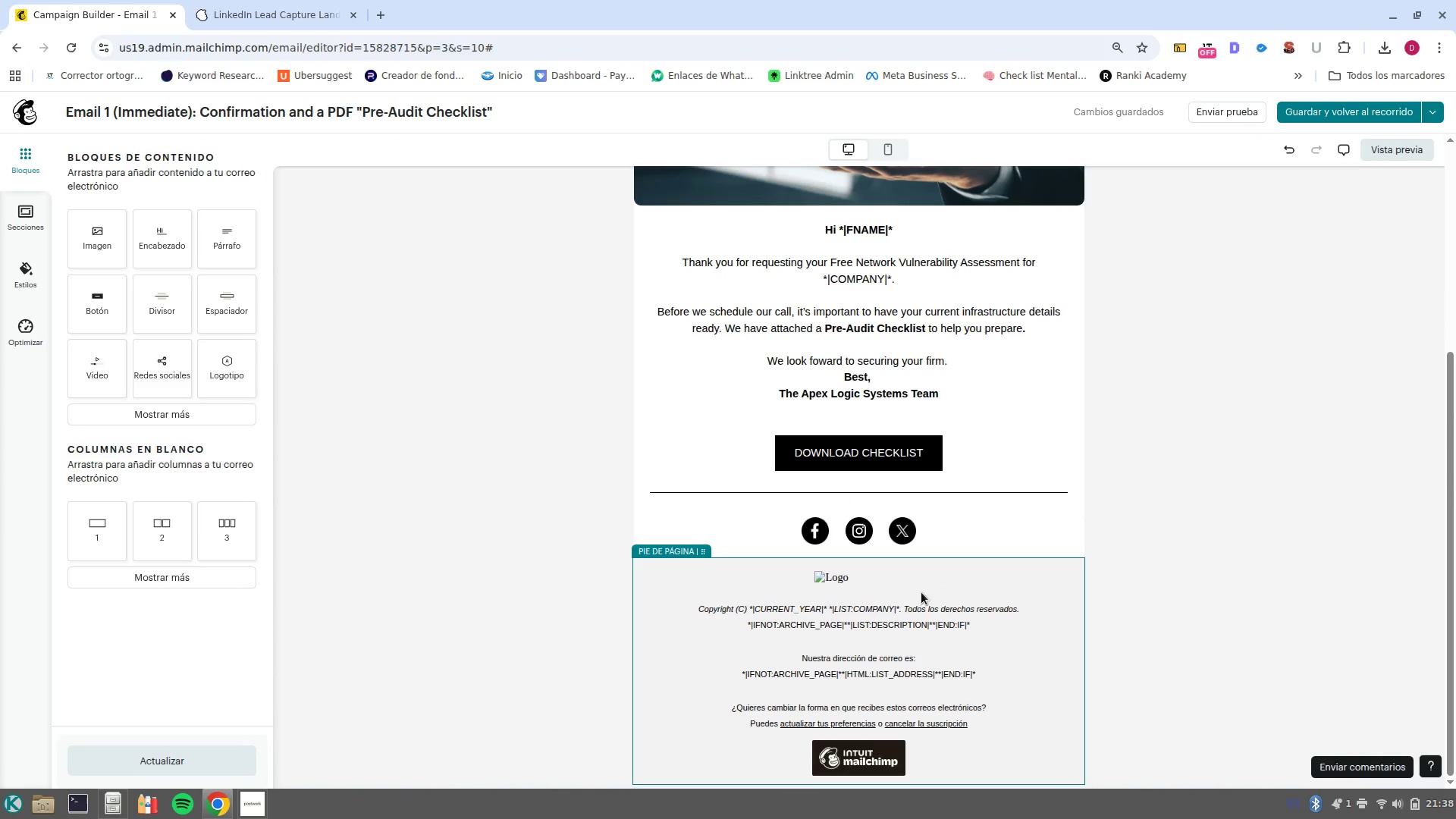 
left_click([870, 580])
 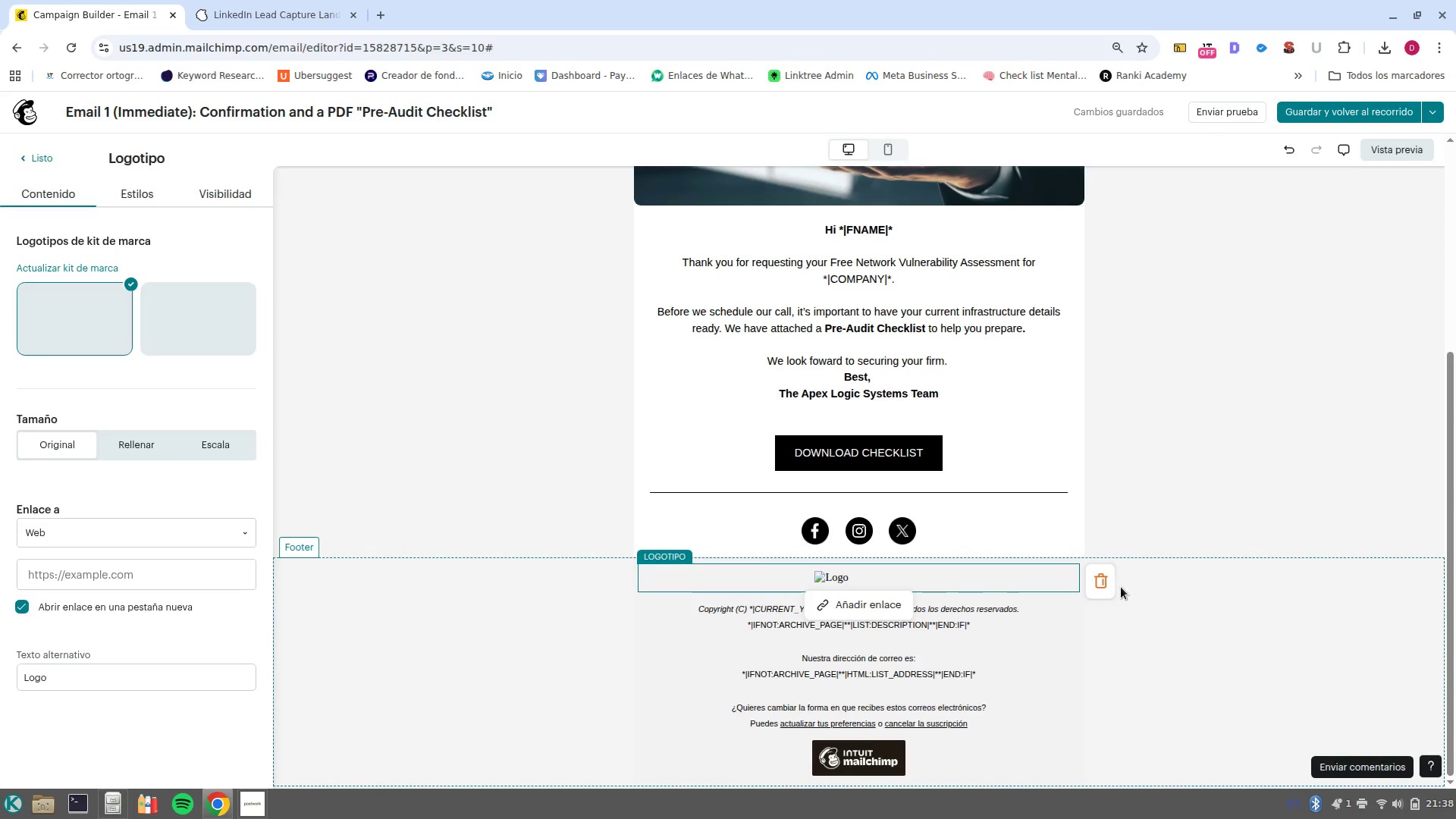 
left_click([1099, 587])
 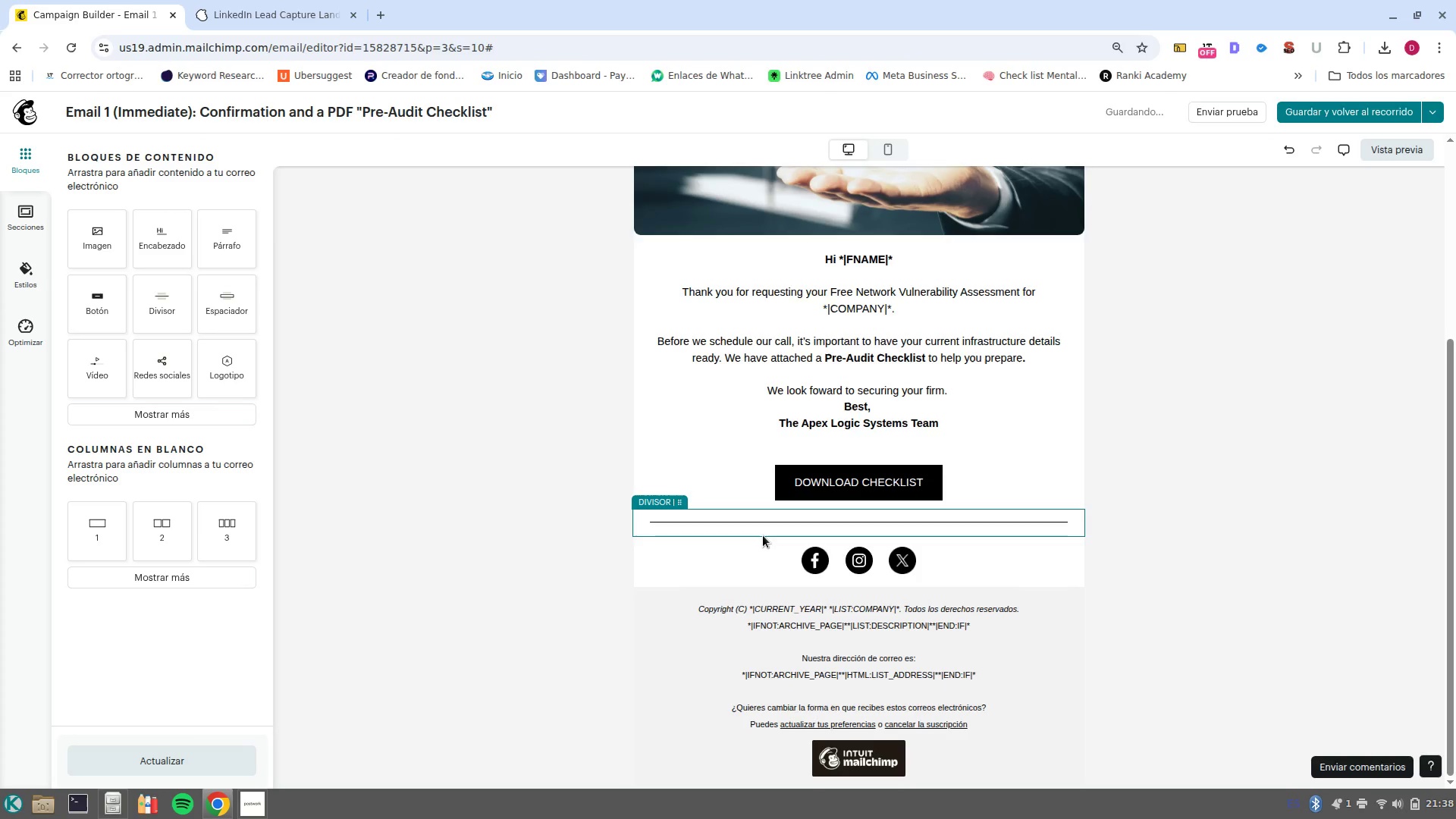 
left_click([761, 523])
 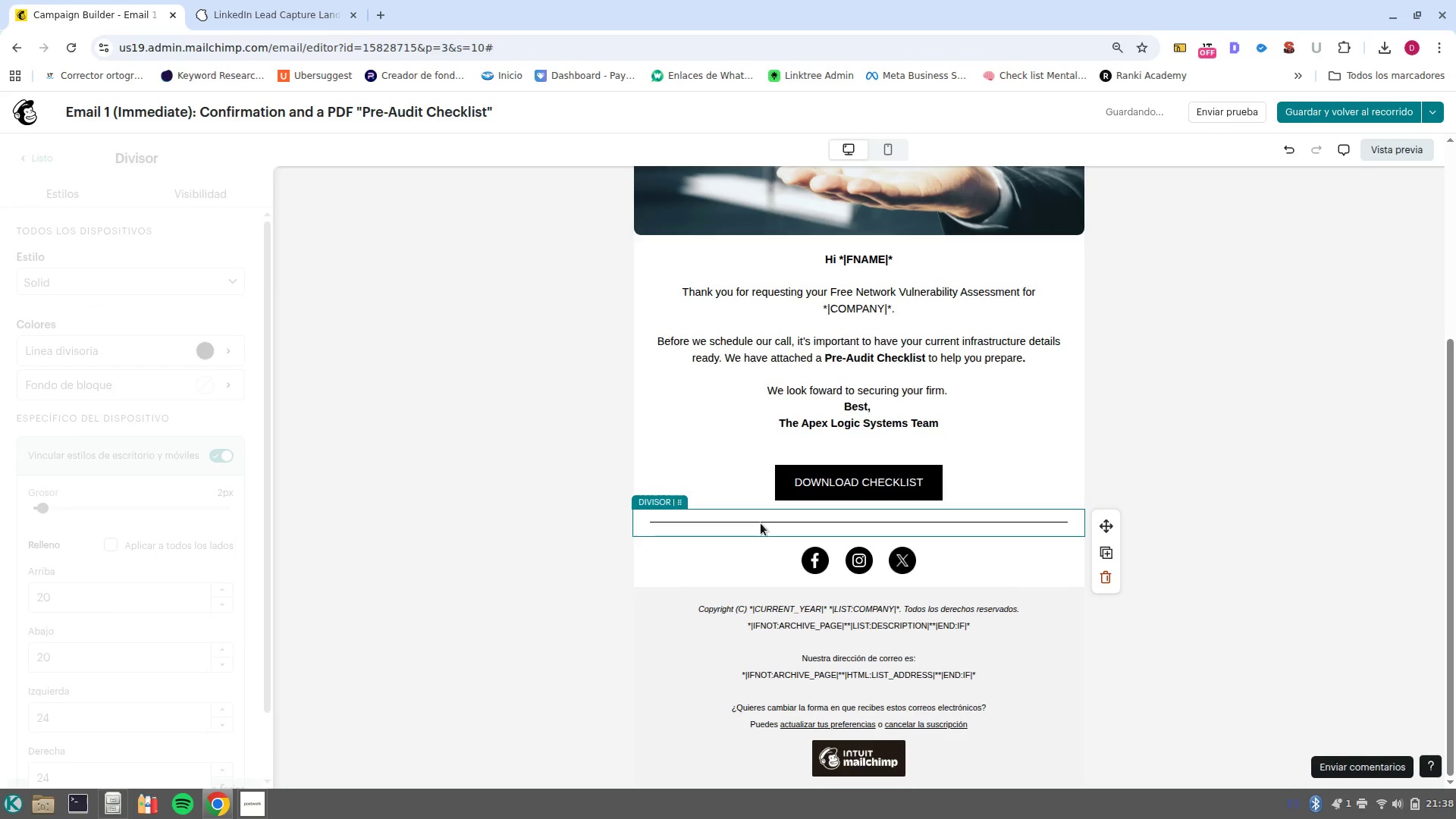 
key(Control+C)
 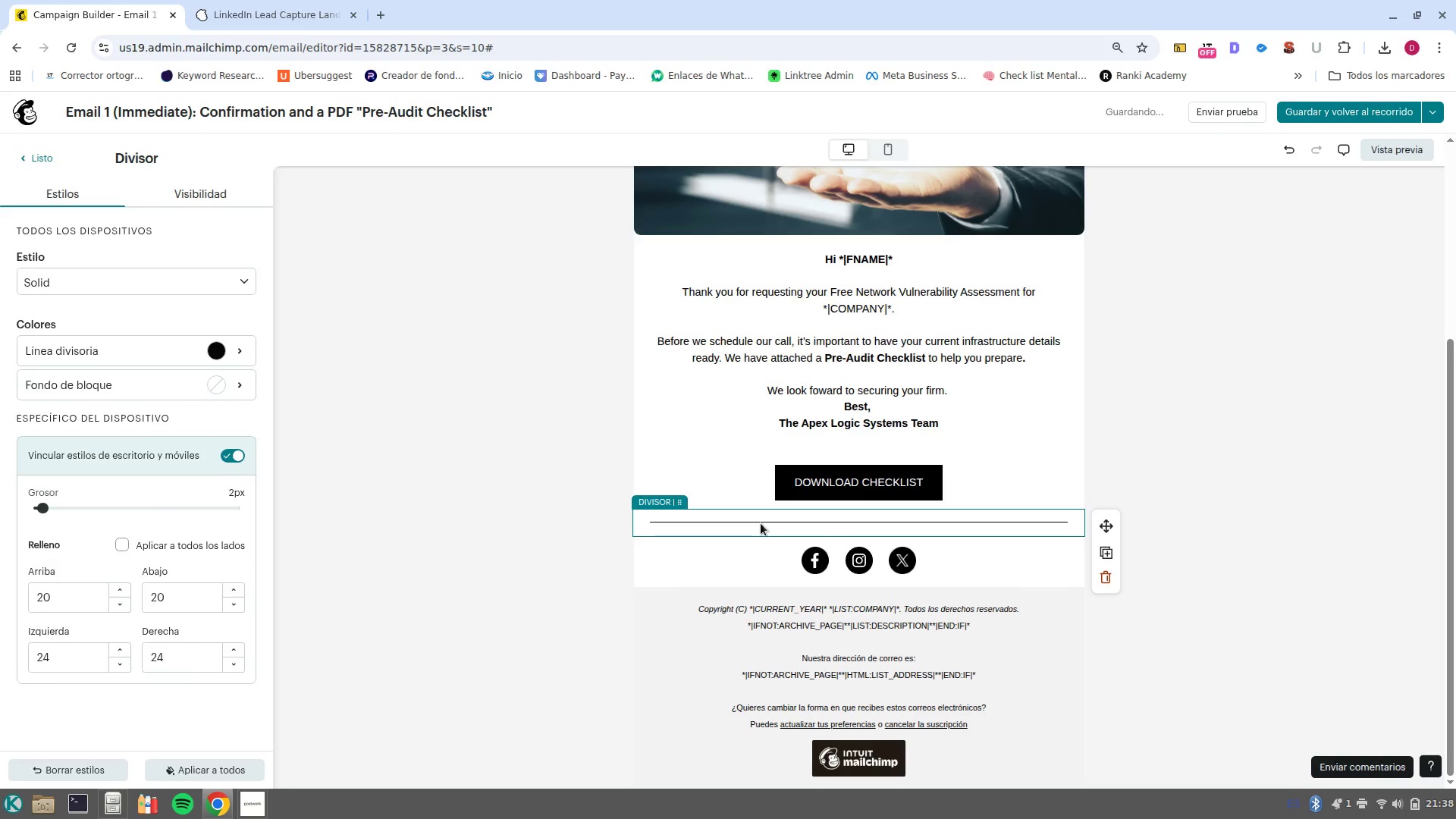 
key(Control+V)
 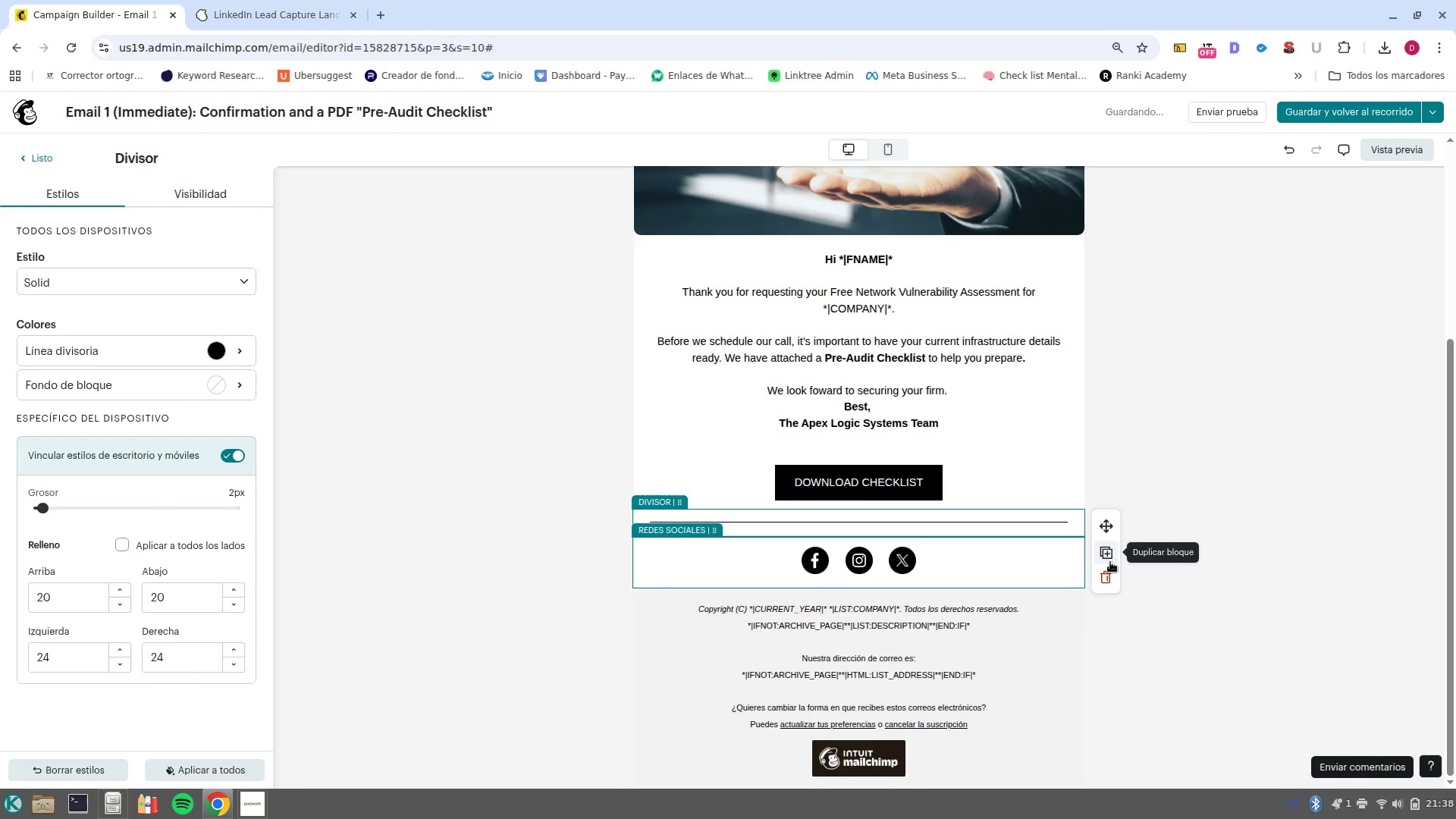 
left_click([1112, 555])
 